 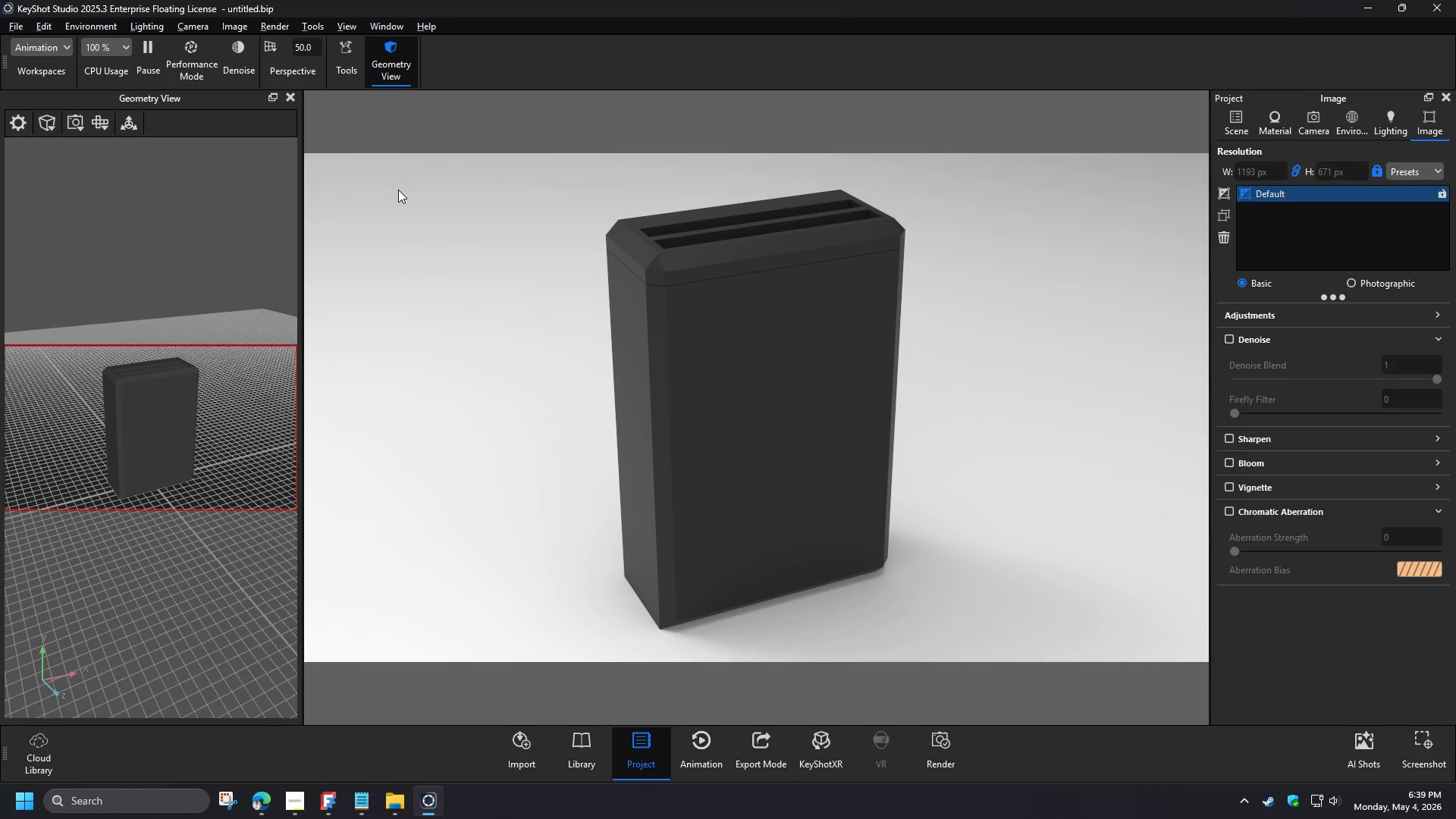 
left_click([118, 144])
 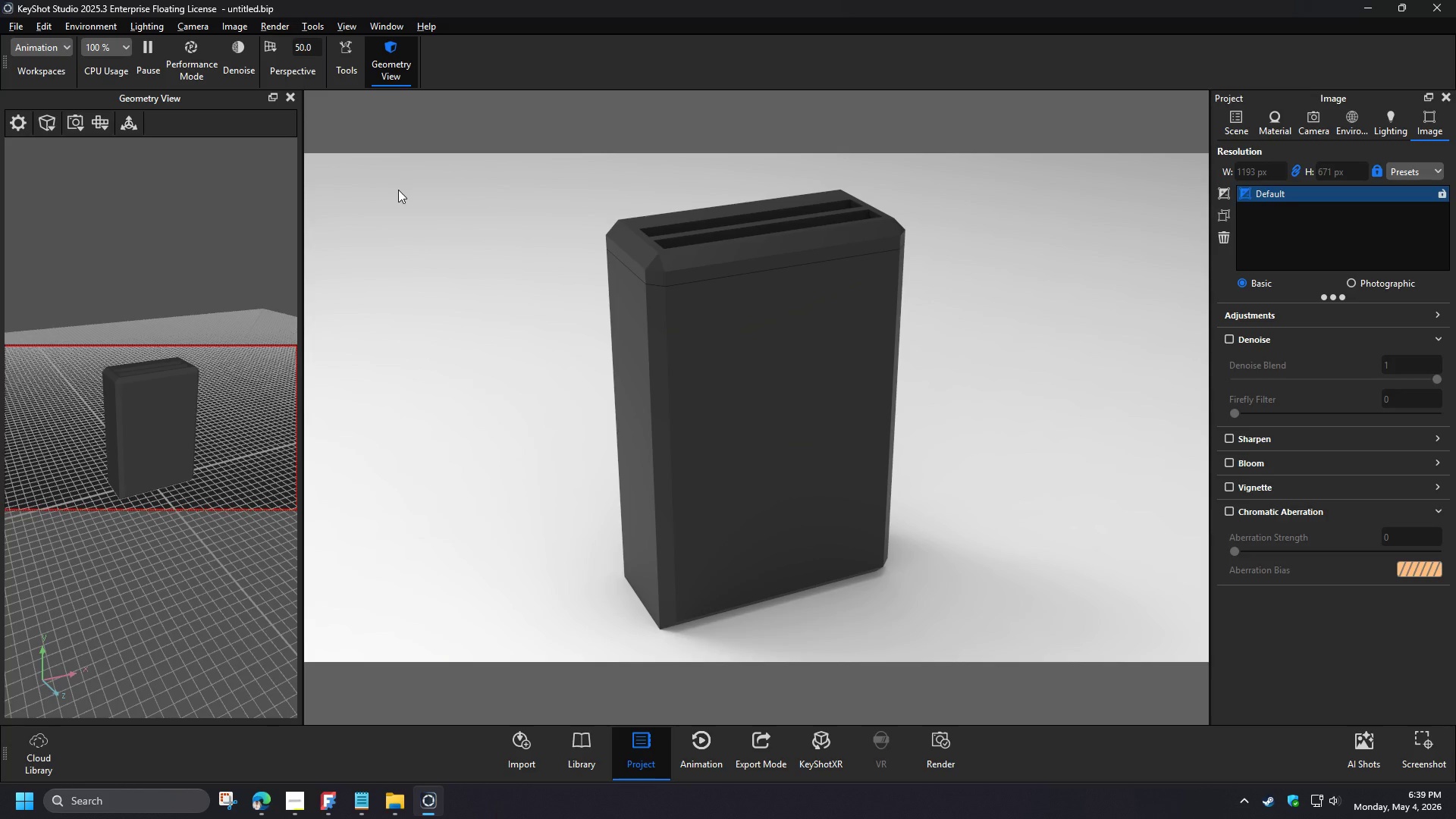 
wait(7.86)
 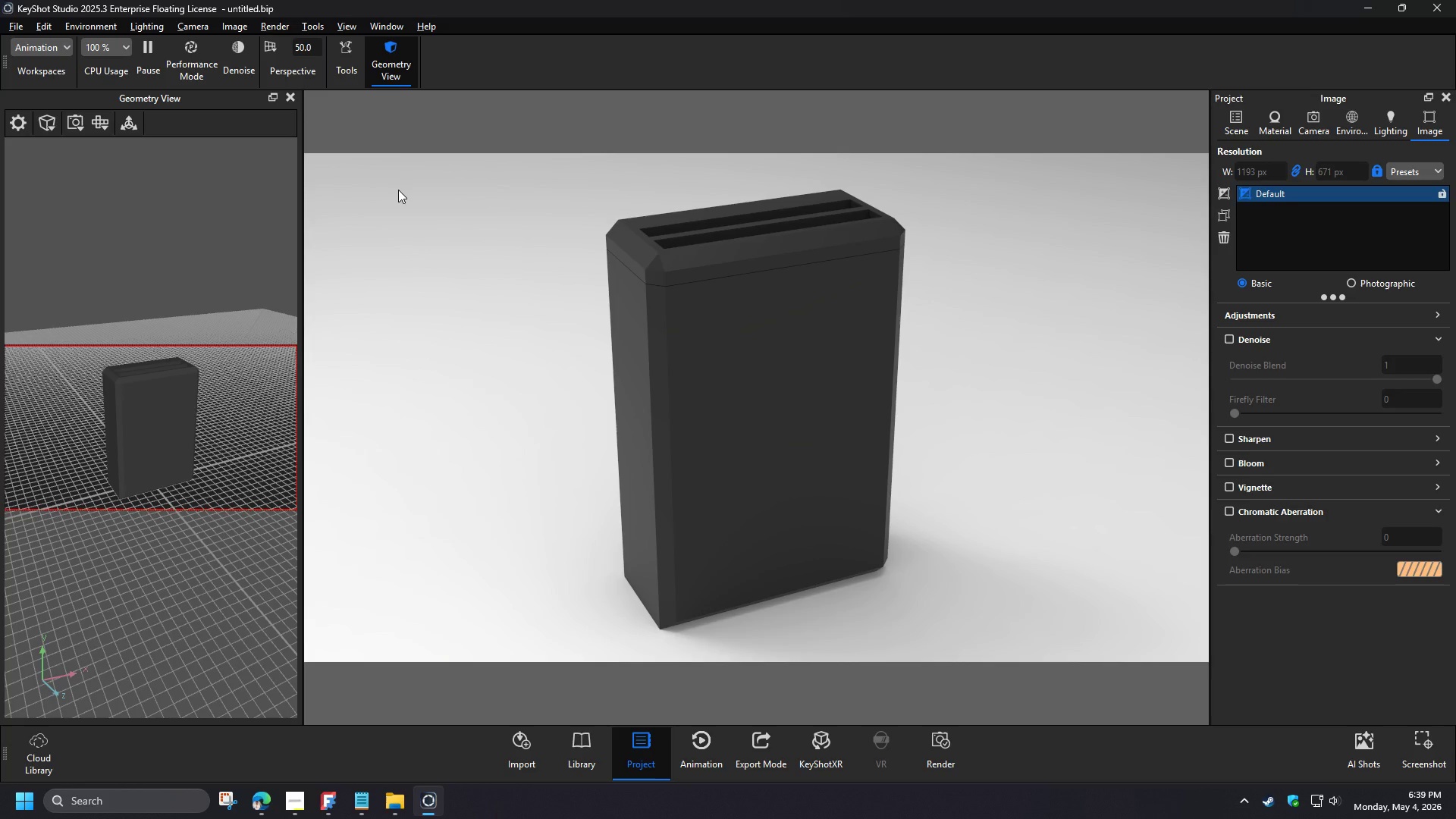 
left_click([1307, 134])
 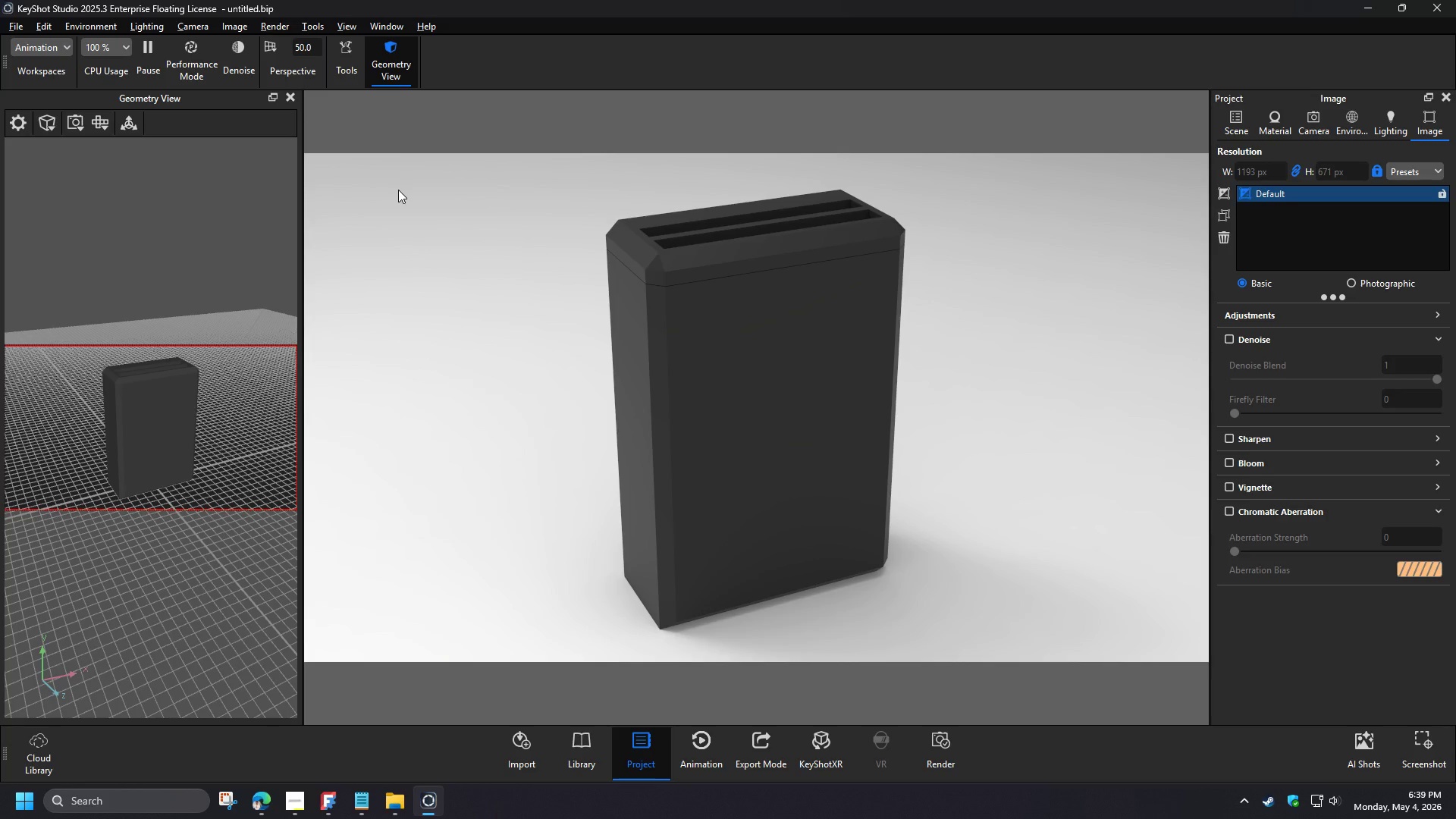 
left_click([1221, 155])
 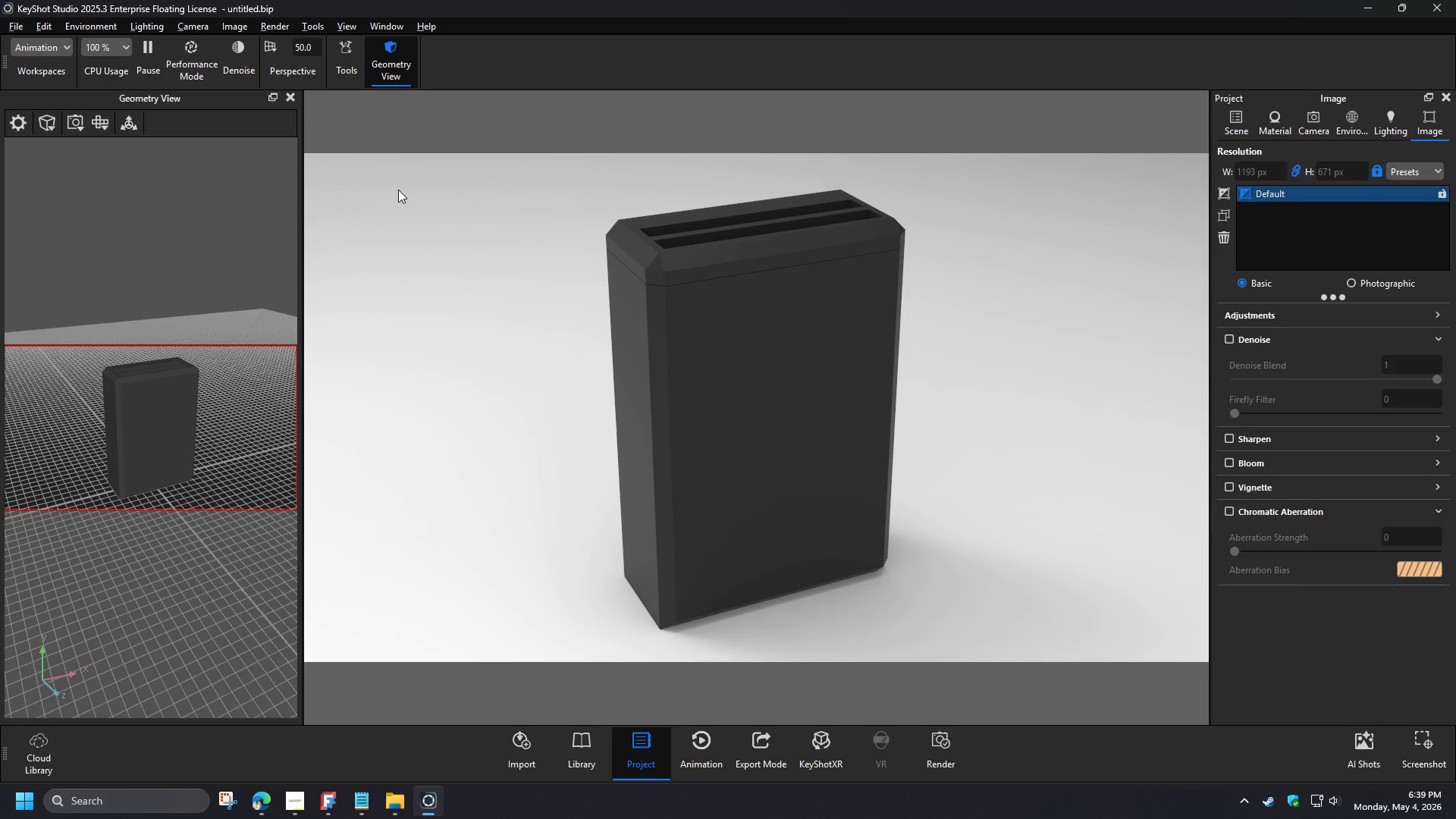 
type(front)
 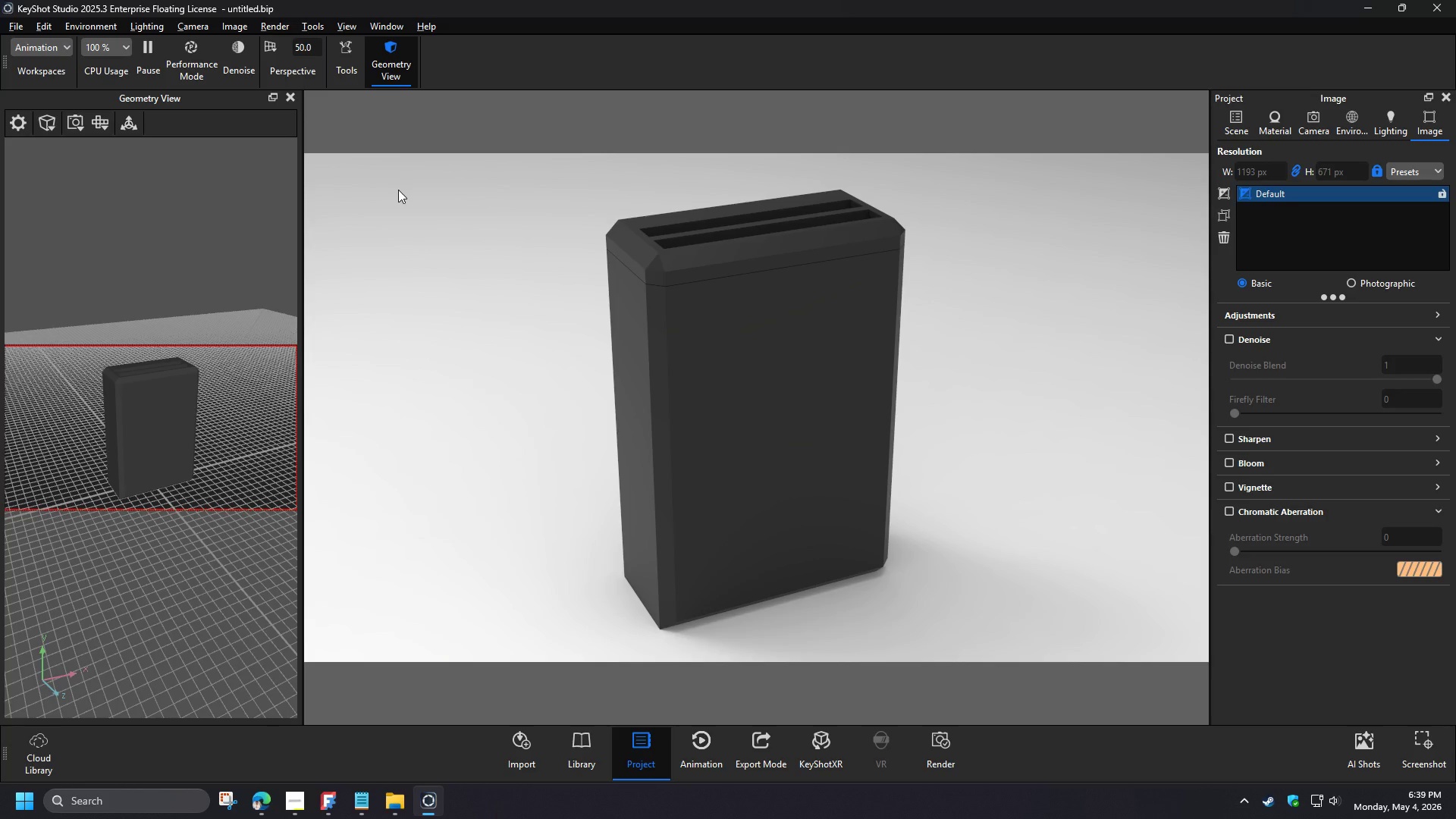 
left_click([1282, 215])
 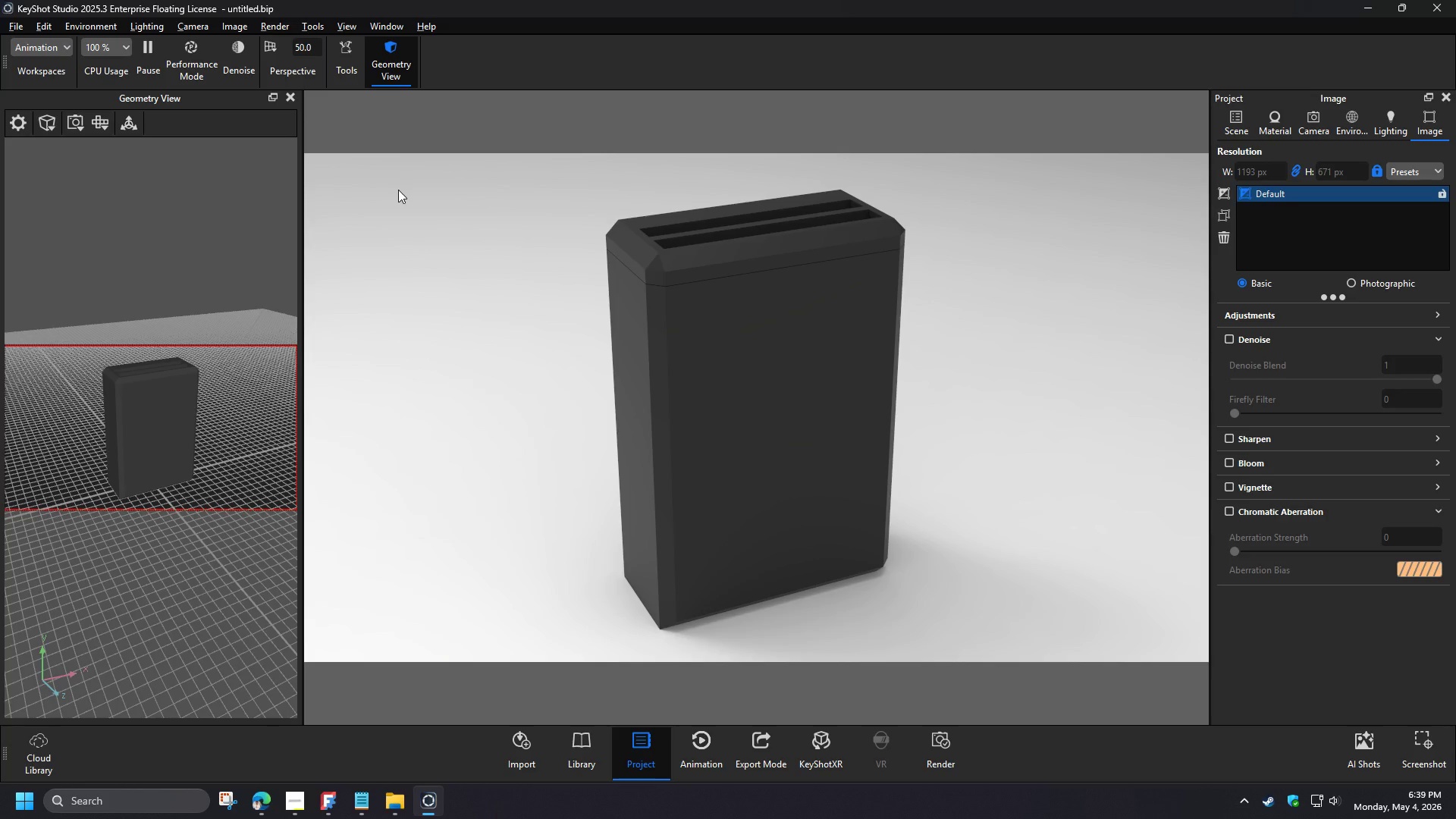 
wait(7.45)
 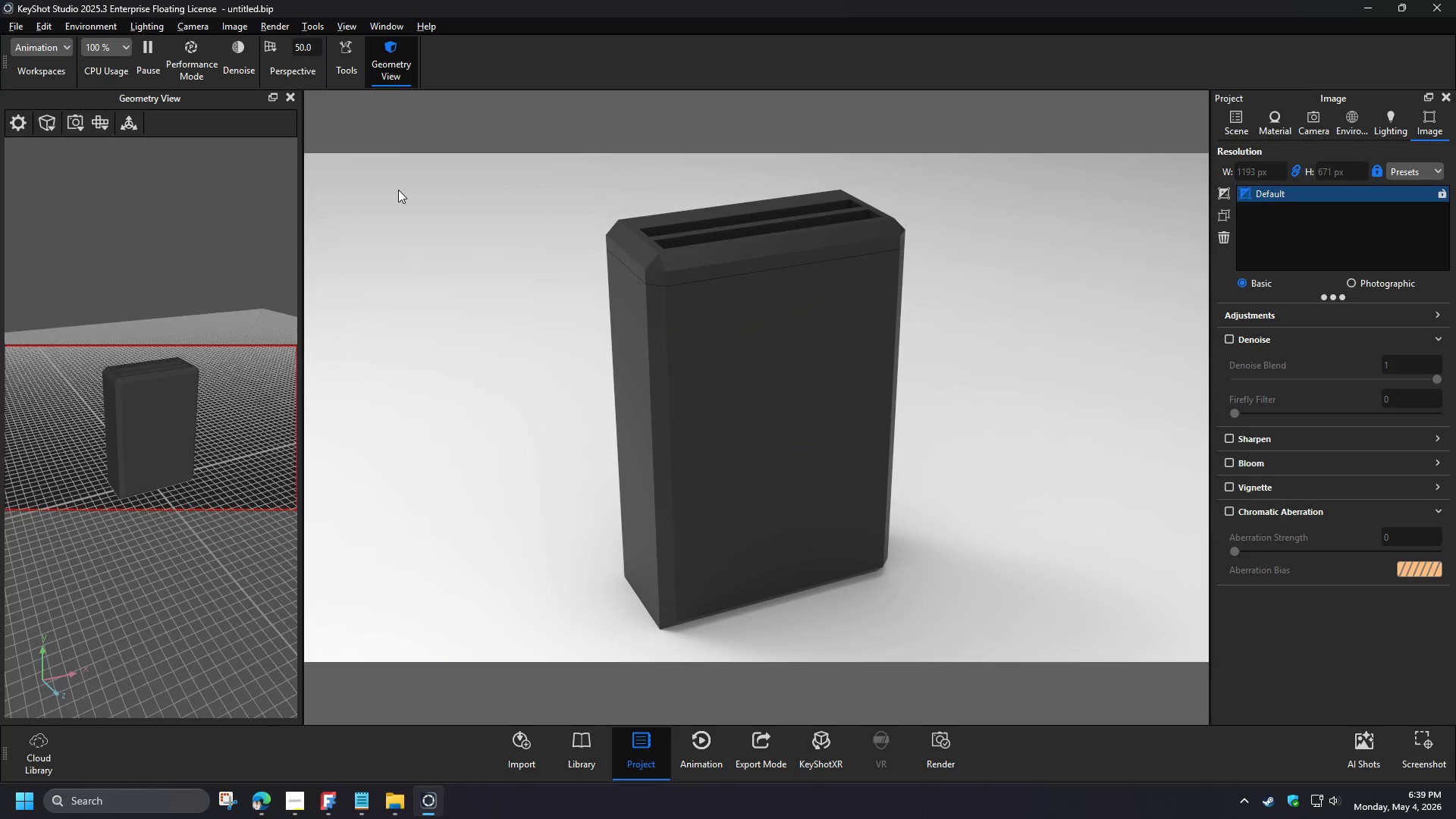 
left_click_drag(start_coordinate=[685, 531], to_coordinate=[856, 550])
 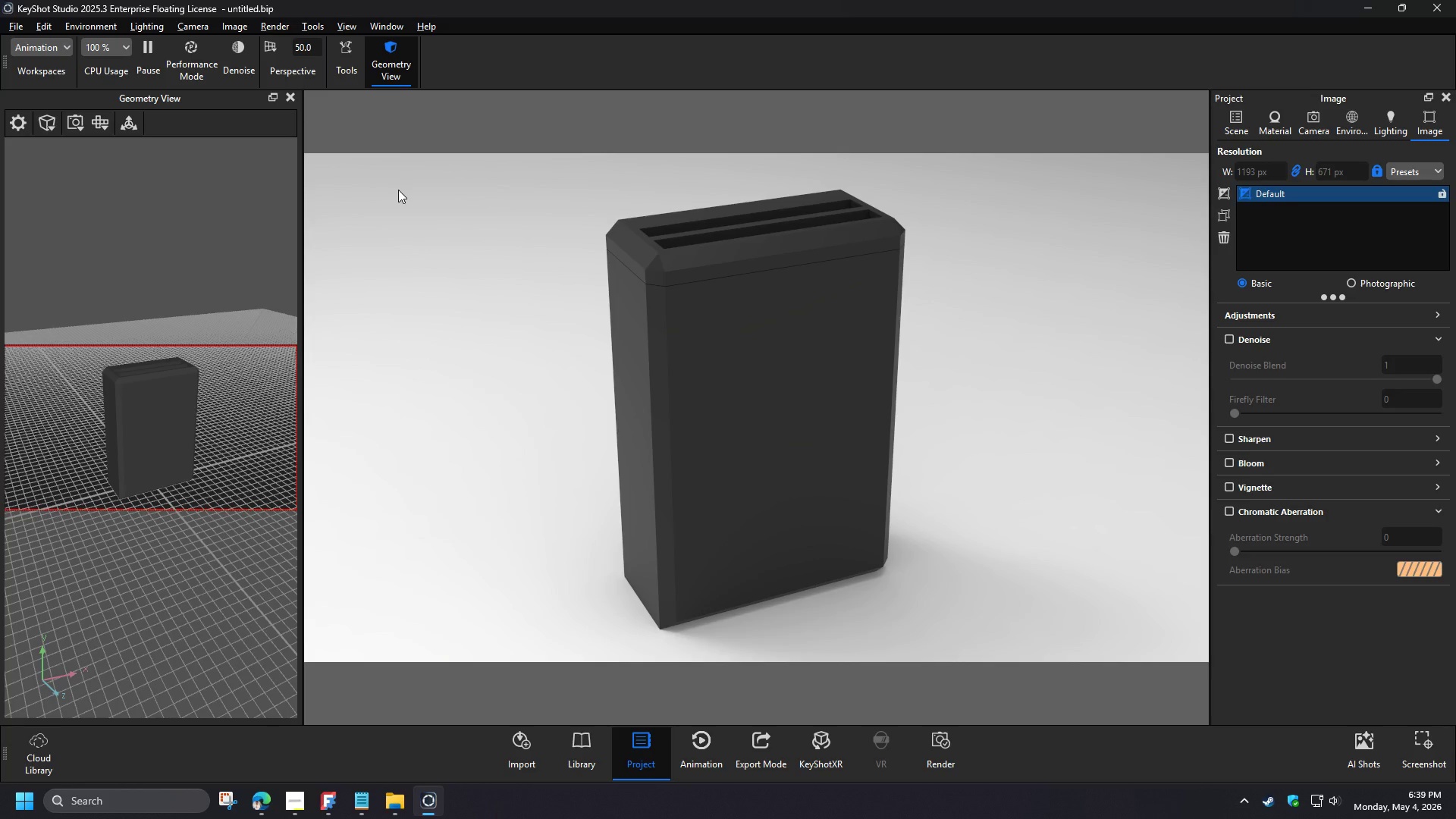 
wait(5.88)
 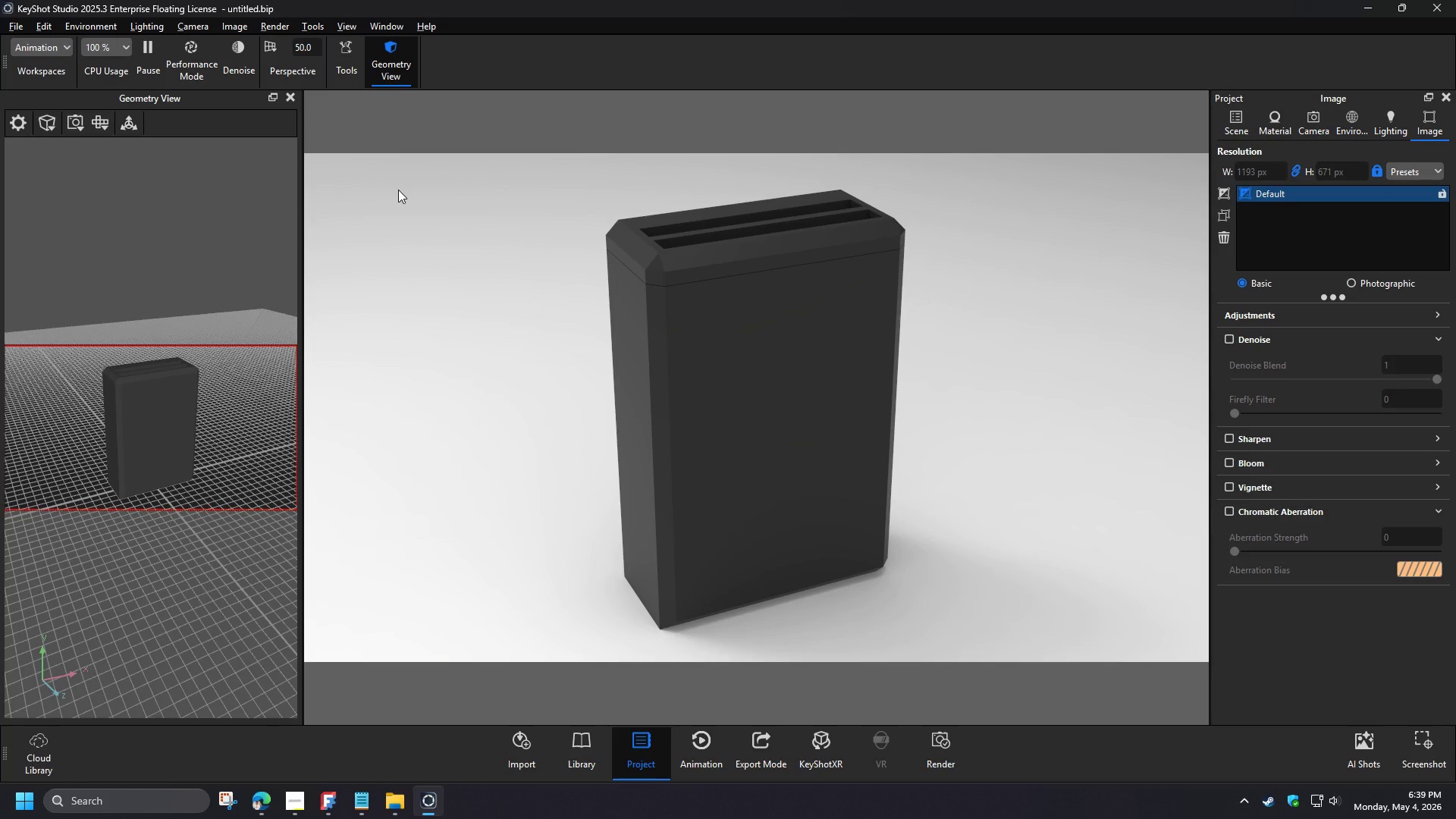 
left_click([335, 807])
 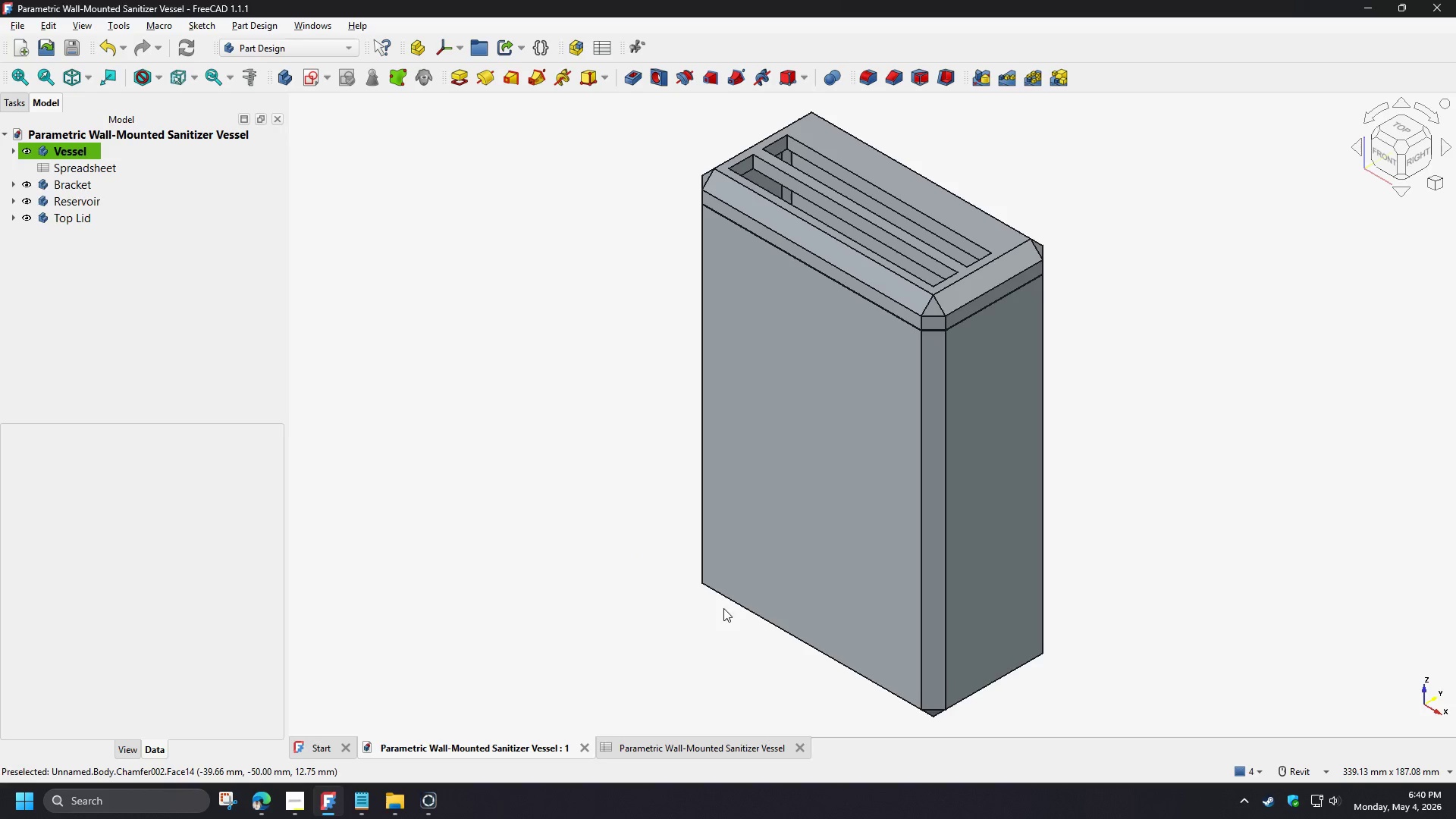 
scroll: coordinate [769, 398], scroll_direction: down, amount: 4.0
 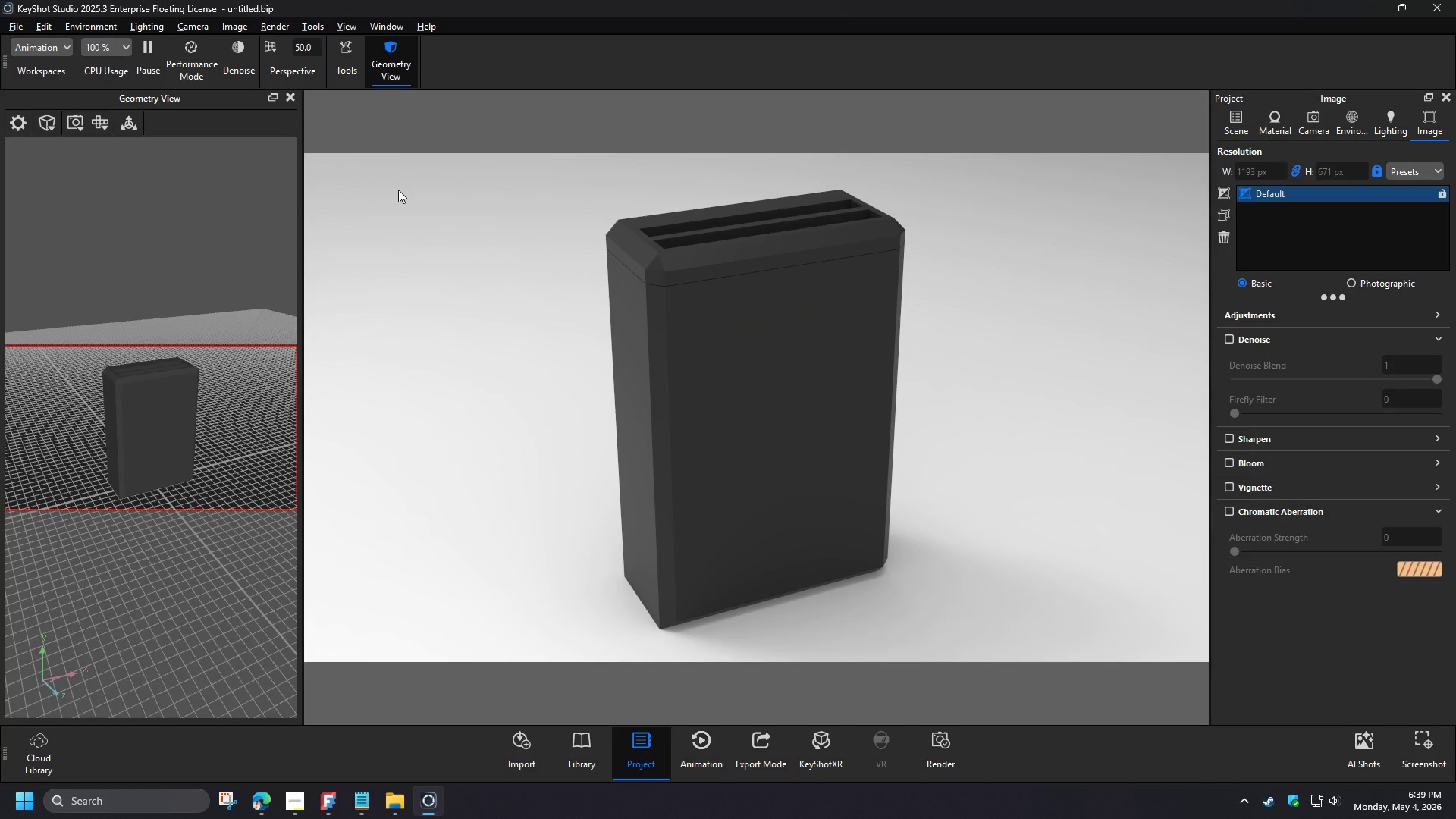 
left_click_drag(start_coordinate=[701, 623], to_coordinate=[670, 649])
 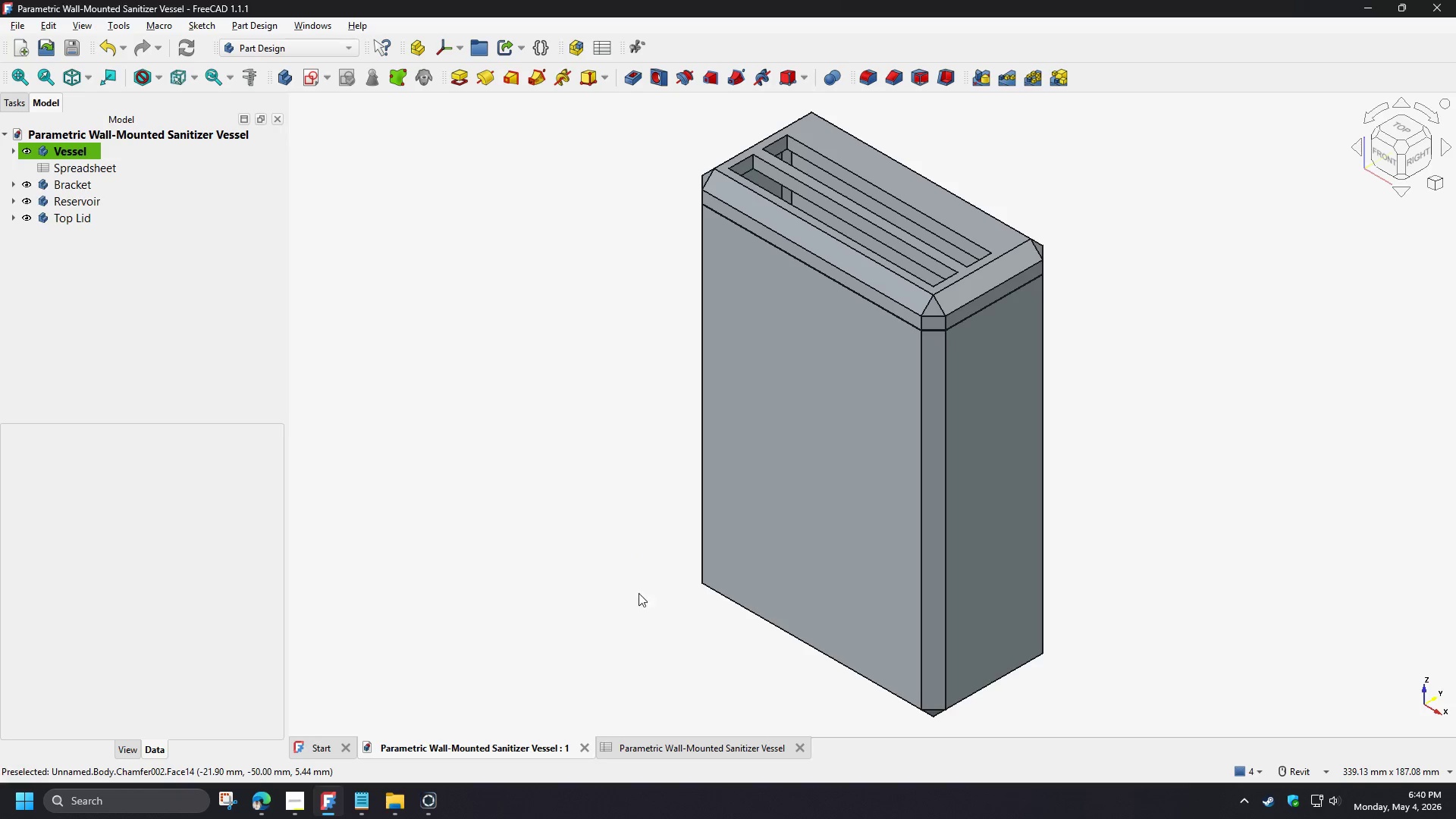 
hold_key(key=ShiftLeft, duration=0.58)
 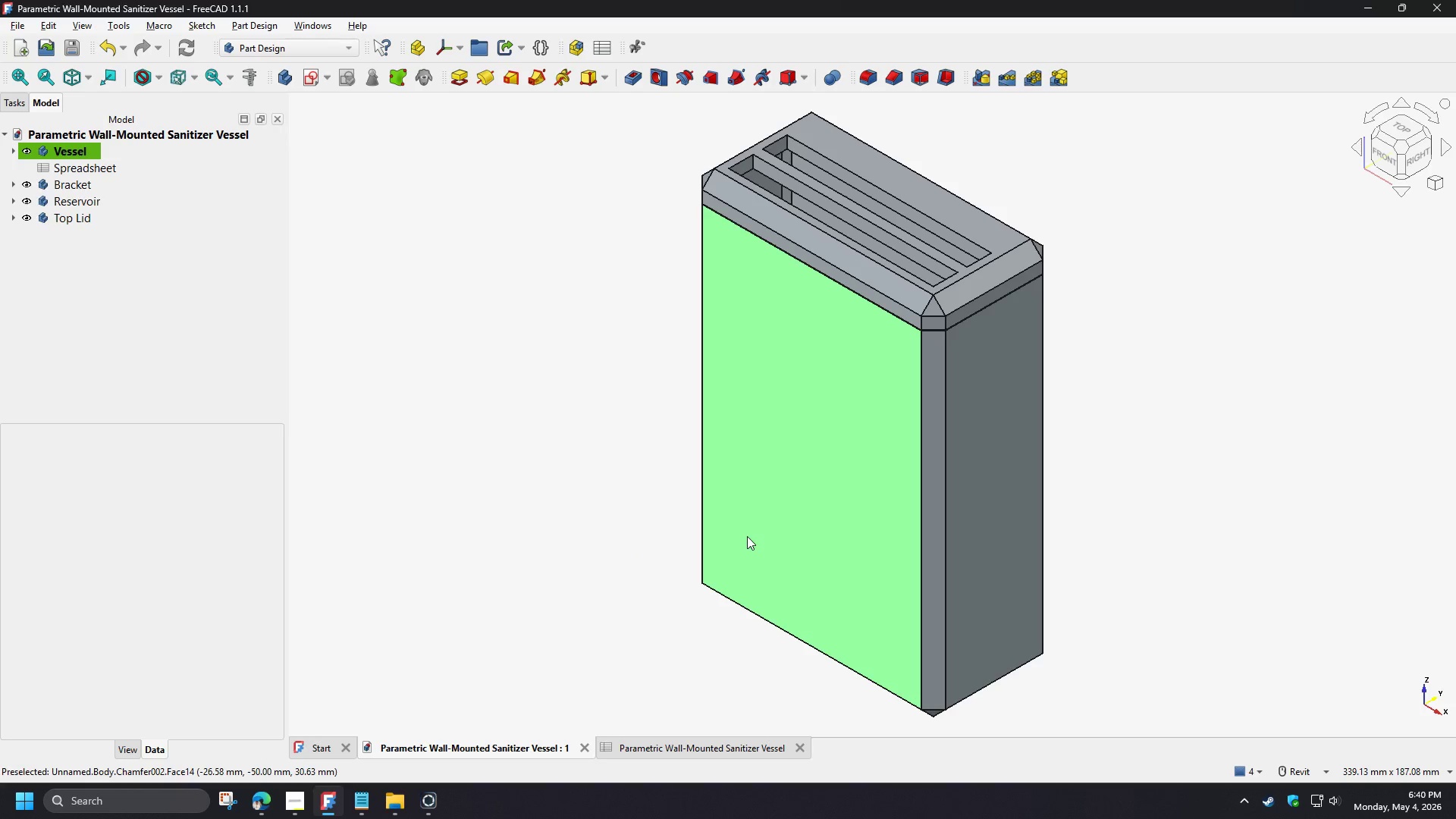 
hold_key(key=ShiftLeft, duration=1.5)
 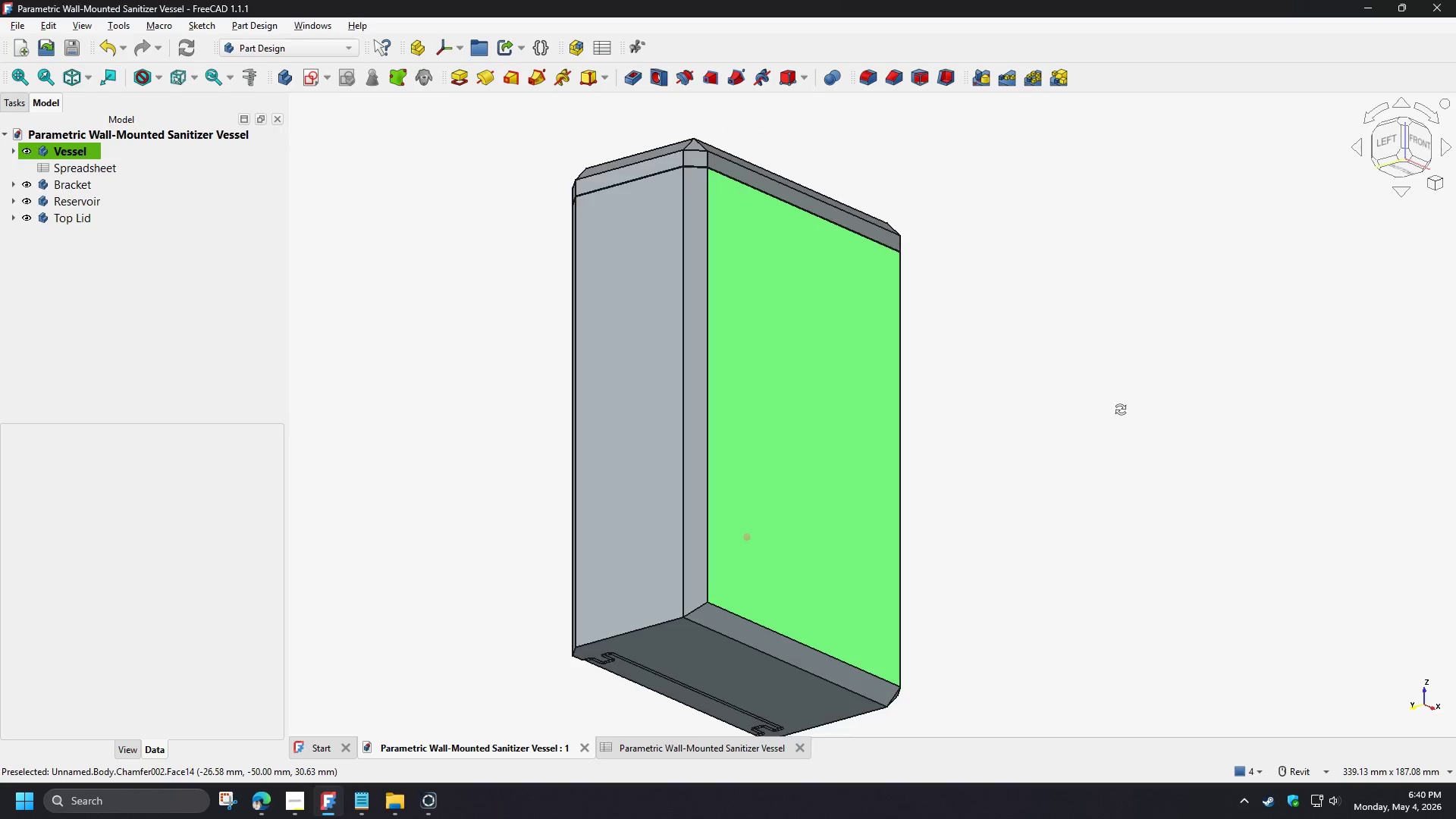 
hold_key(key=ShiftLeft, duration=1.51)
 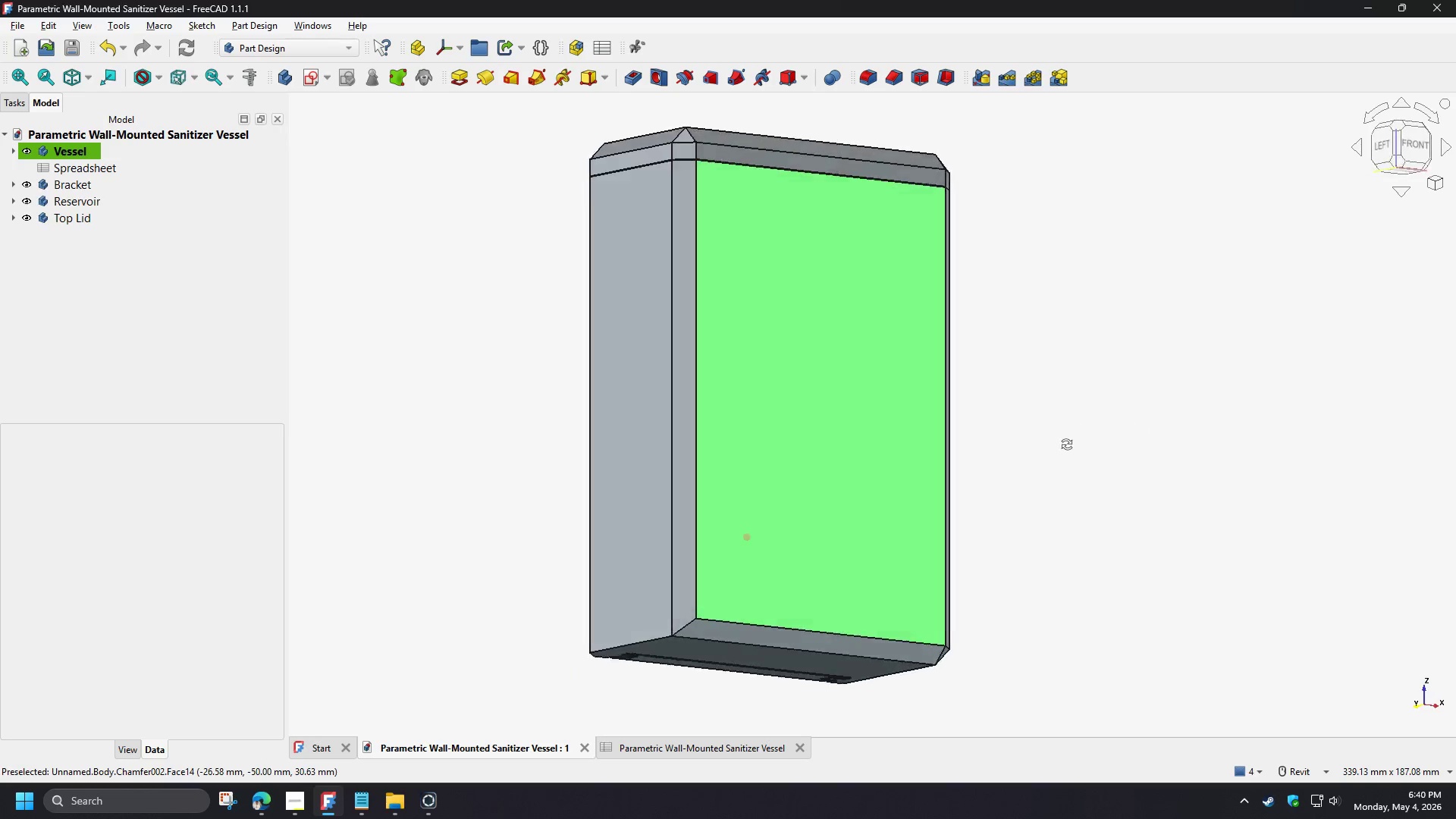 
hold_key(key=ShiftLeft, duration=0.98)
 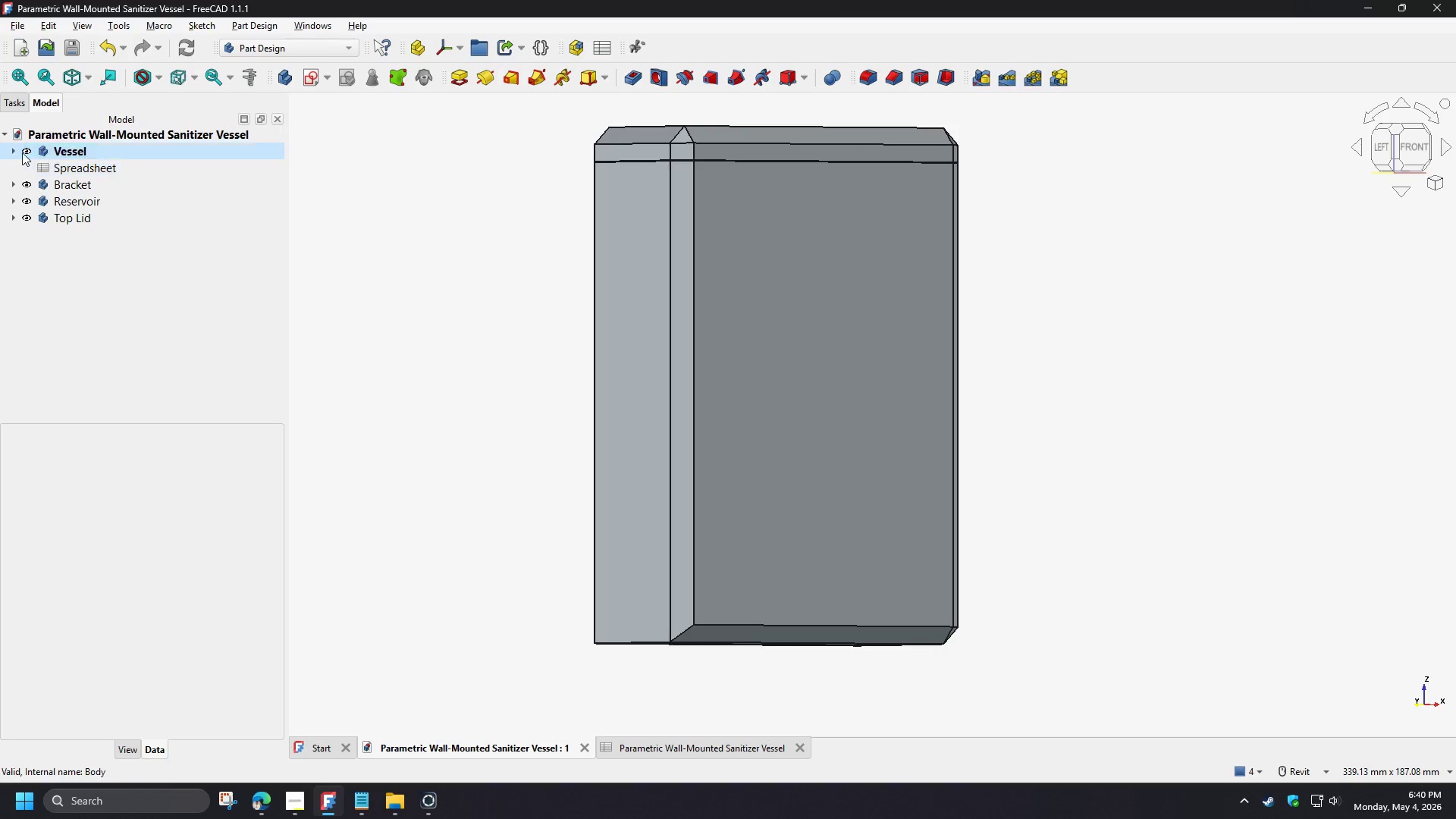 
left_click([17, 149])
 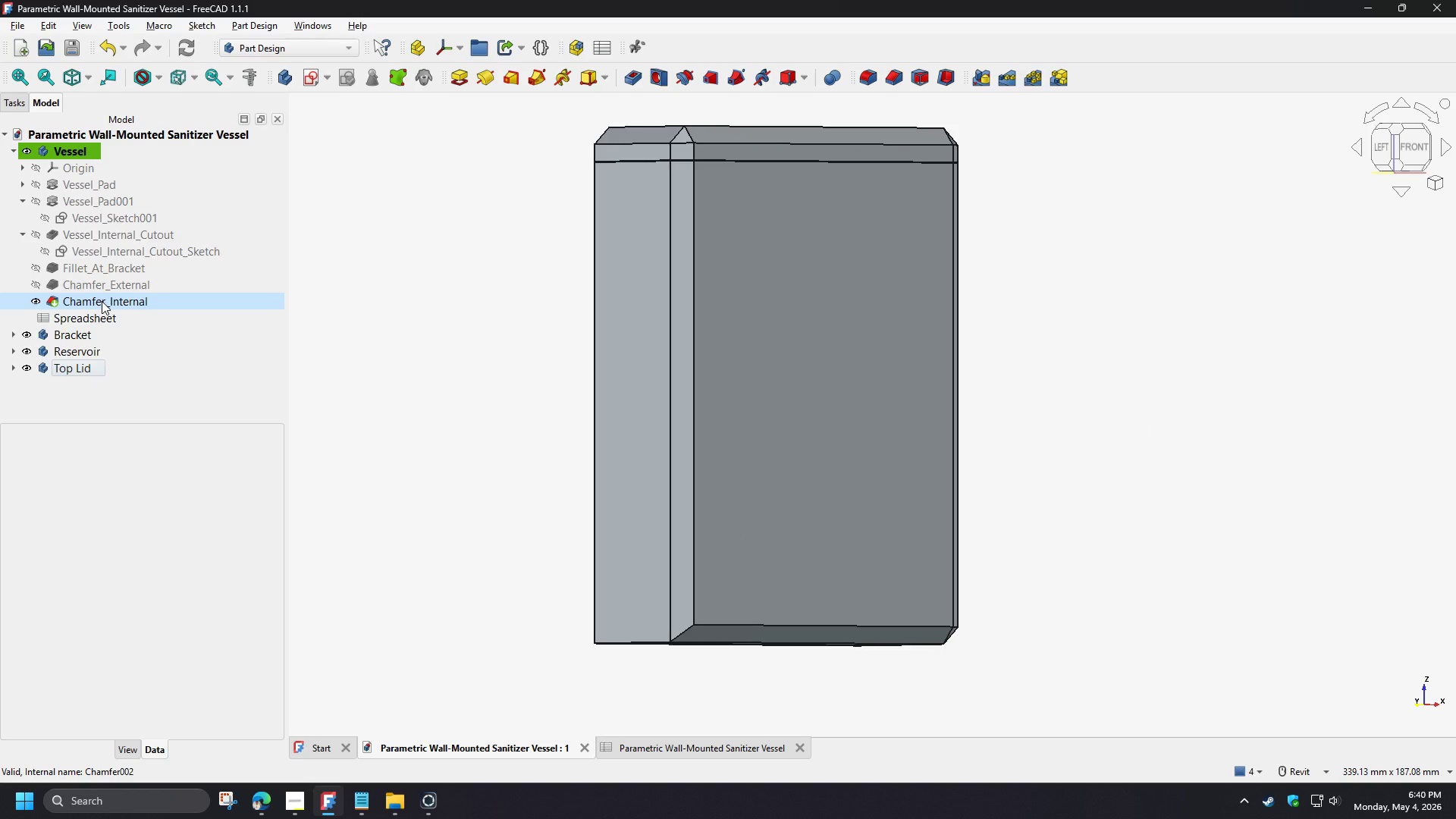 
double_click([105, 287])
 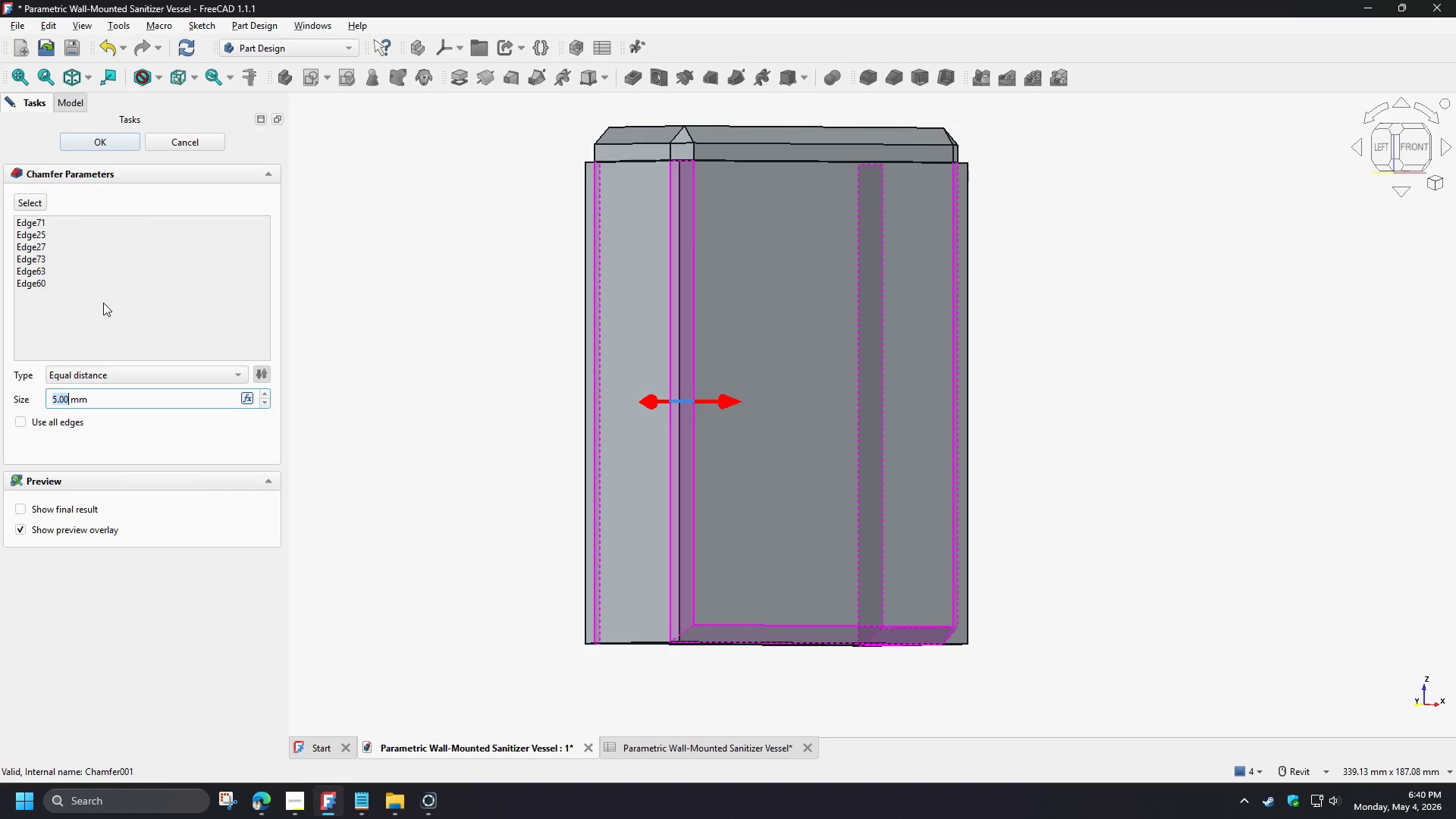 
mouse_move([125, 331])
 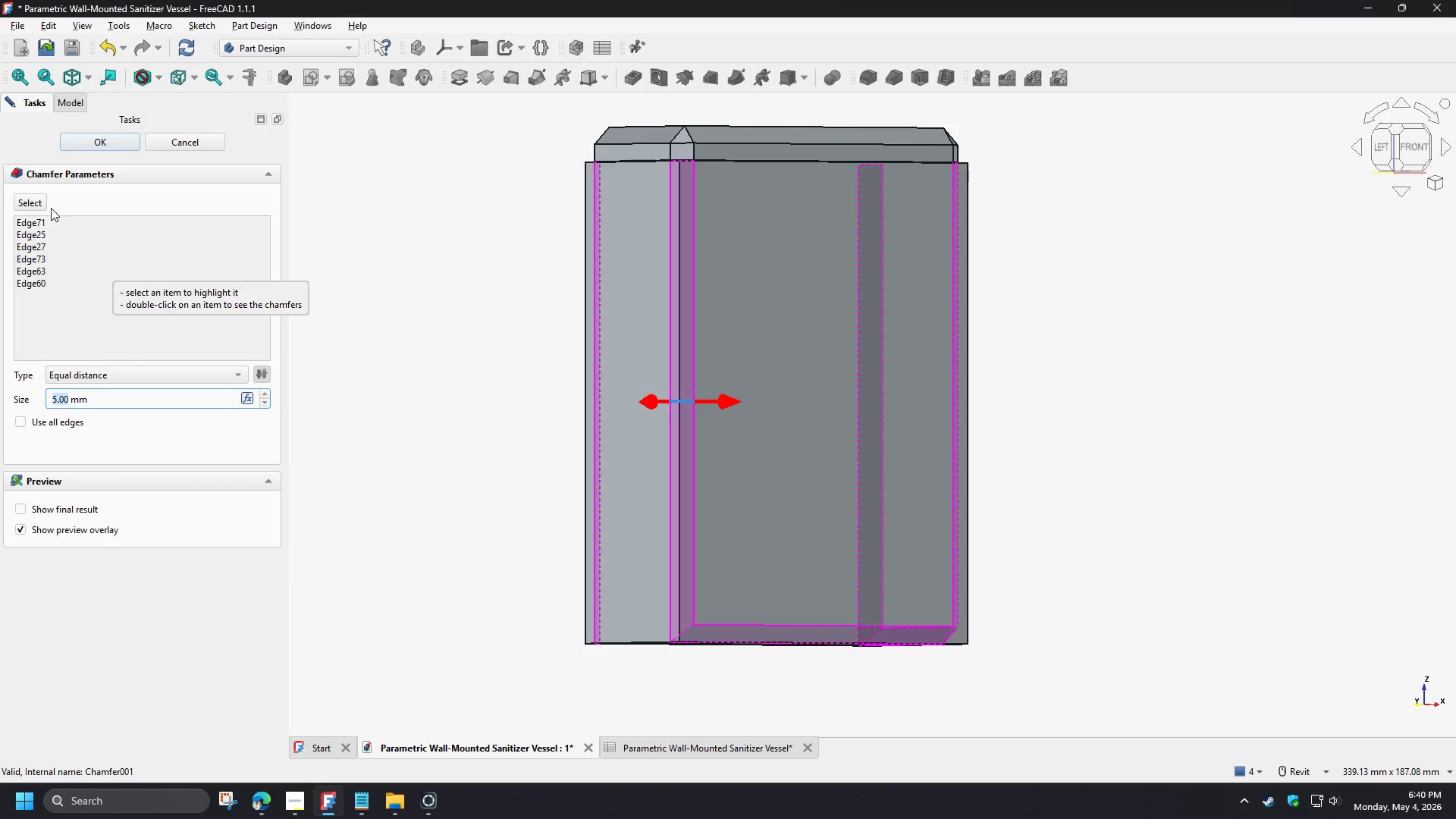 
left_click([39, 202])
 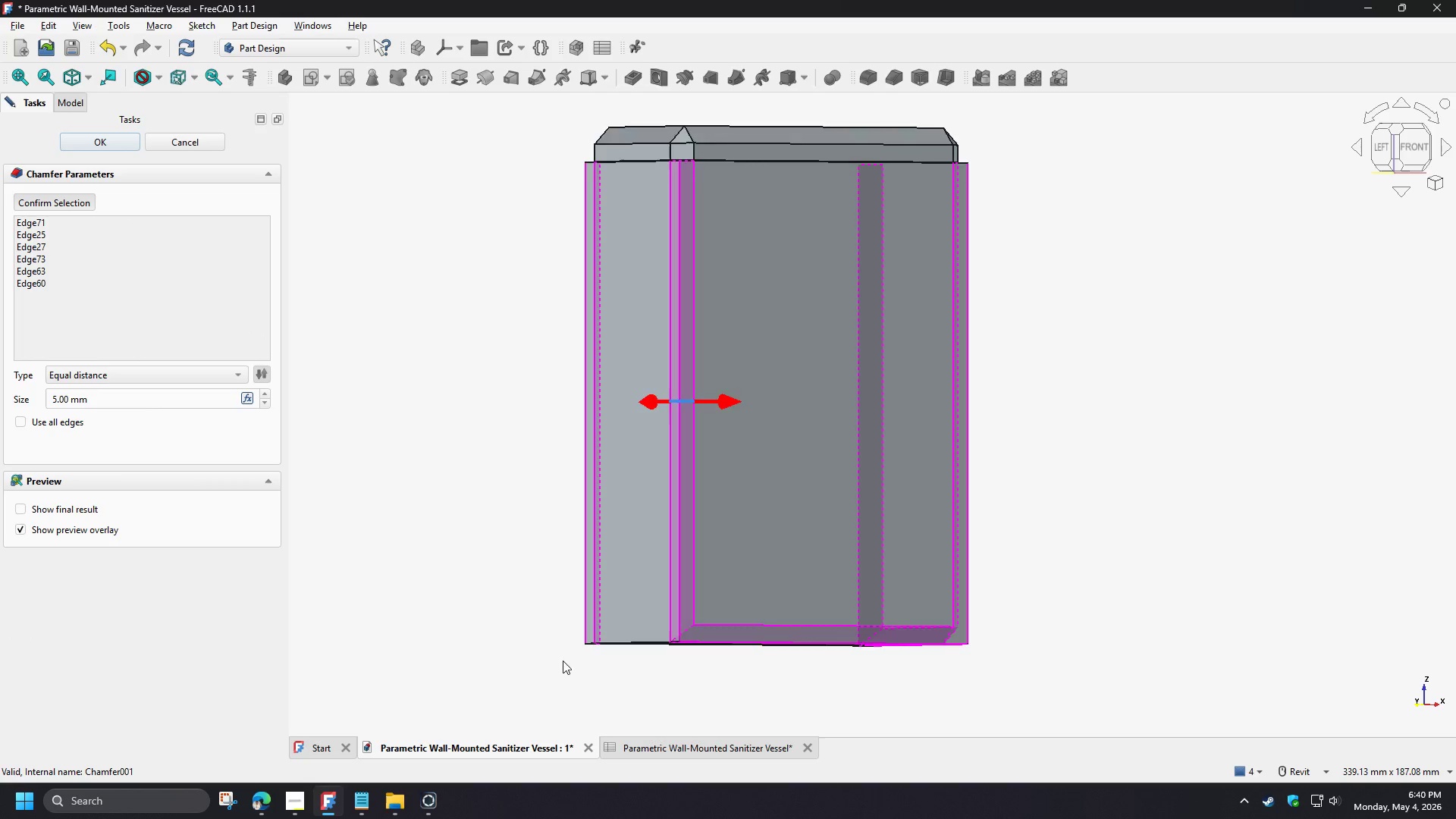 
scroll: coordinate [639, 620], scroll_direction: up, amount: 9.0
 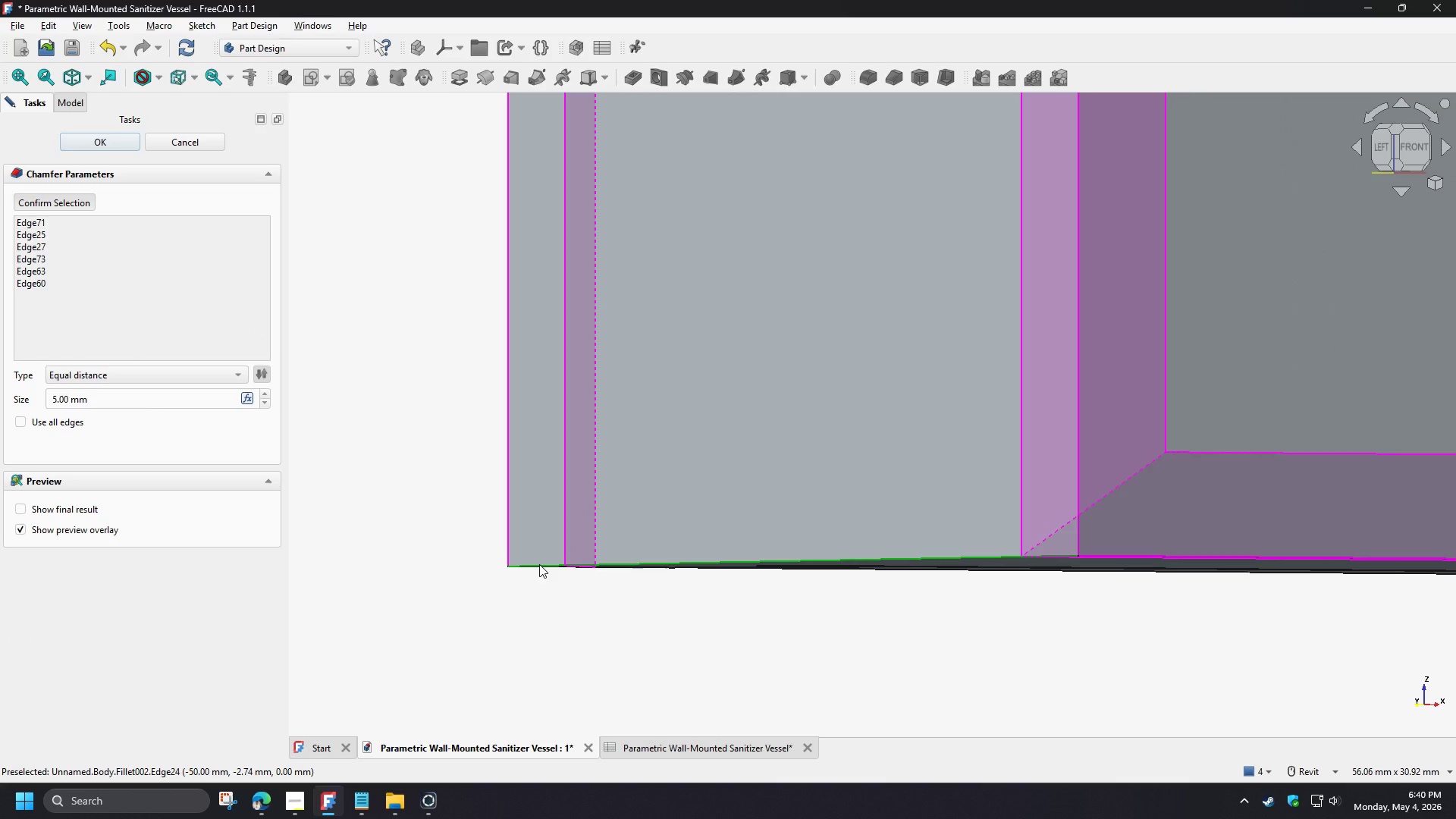 
left_click([539, 564])
 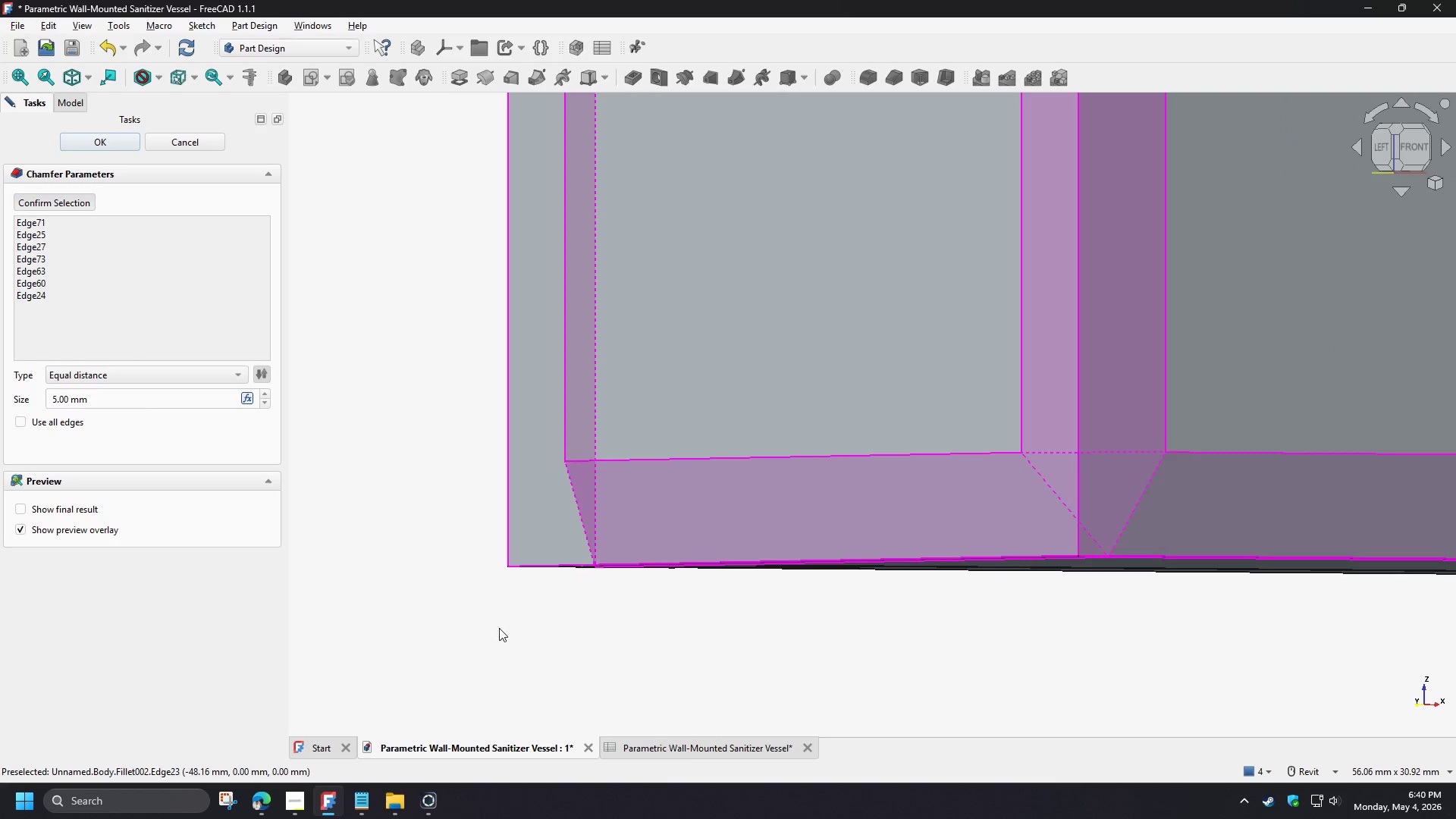 
hold_key(key=ShiftLeft, duration=1.5)
 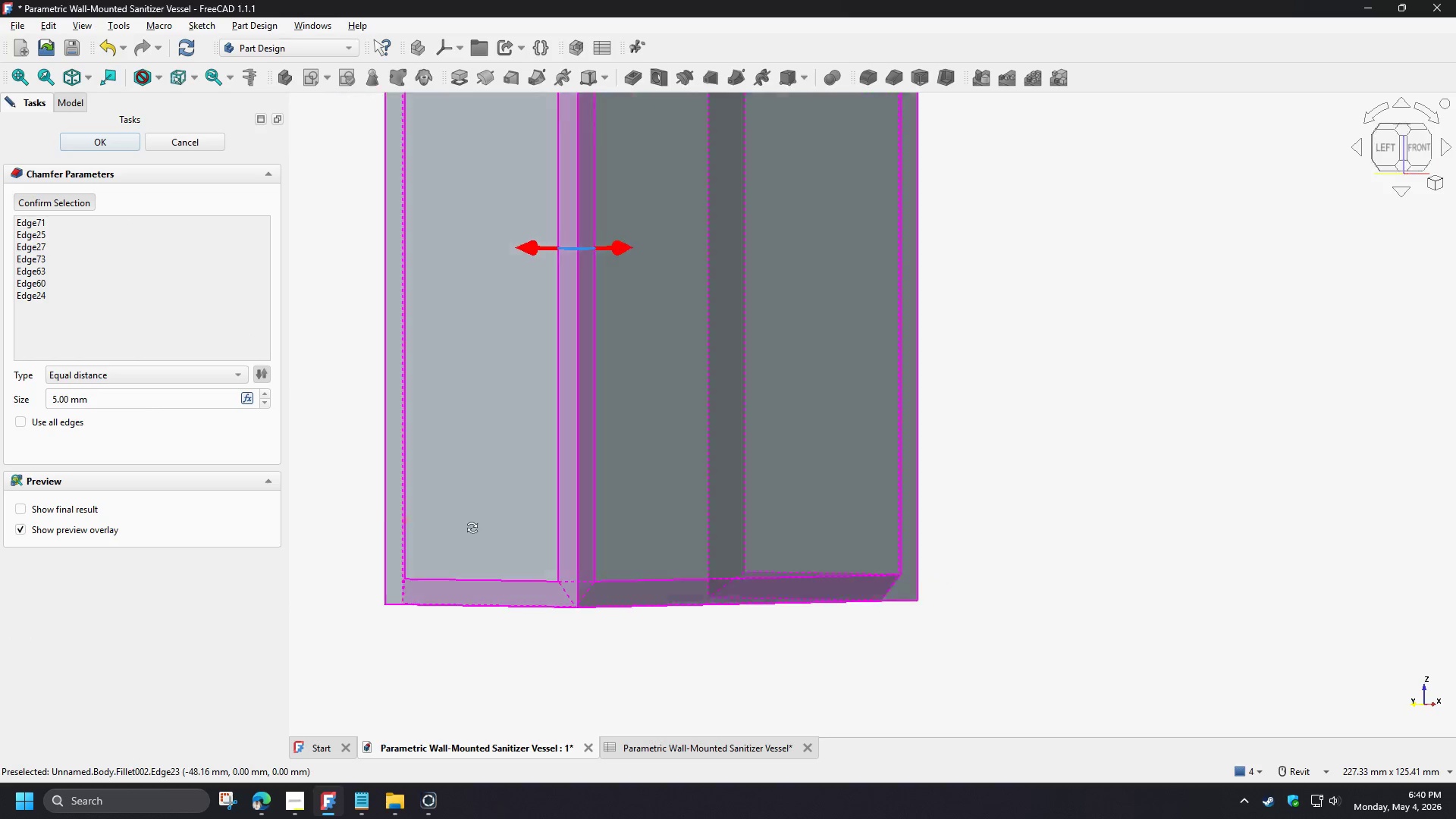 
scroll: coordinate [423, 628], scroll_direction: down, amount: 7.0
 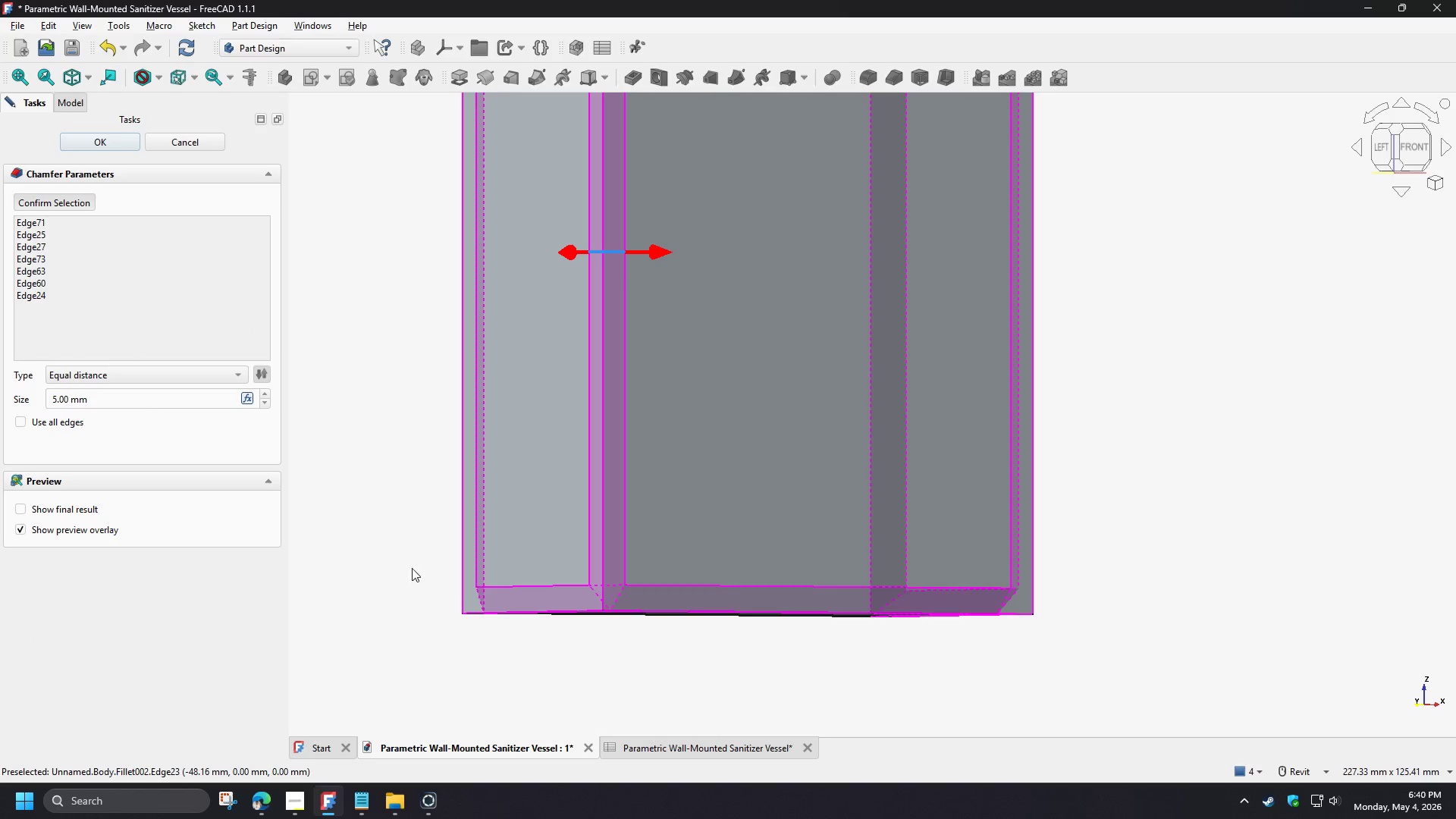 
key(Shift+ShiftLeft)
 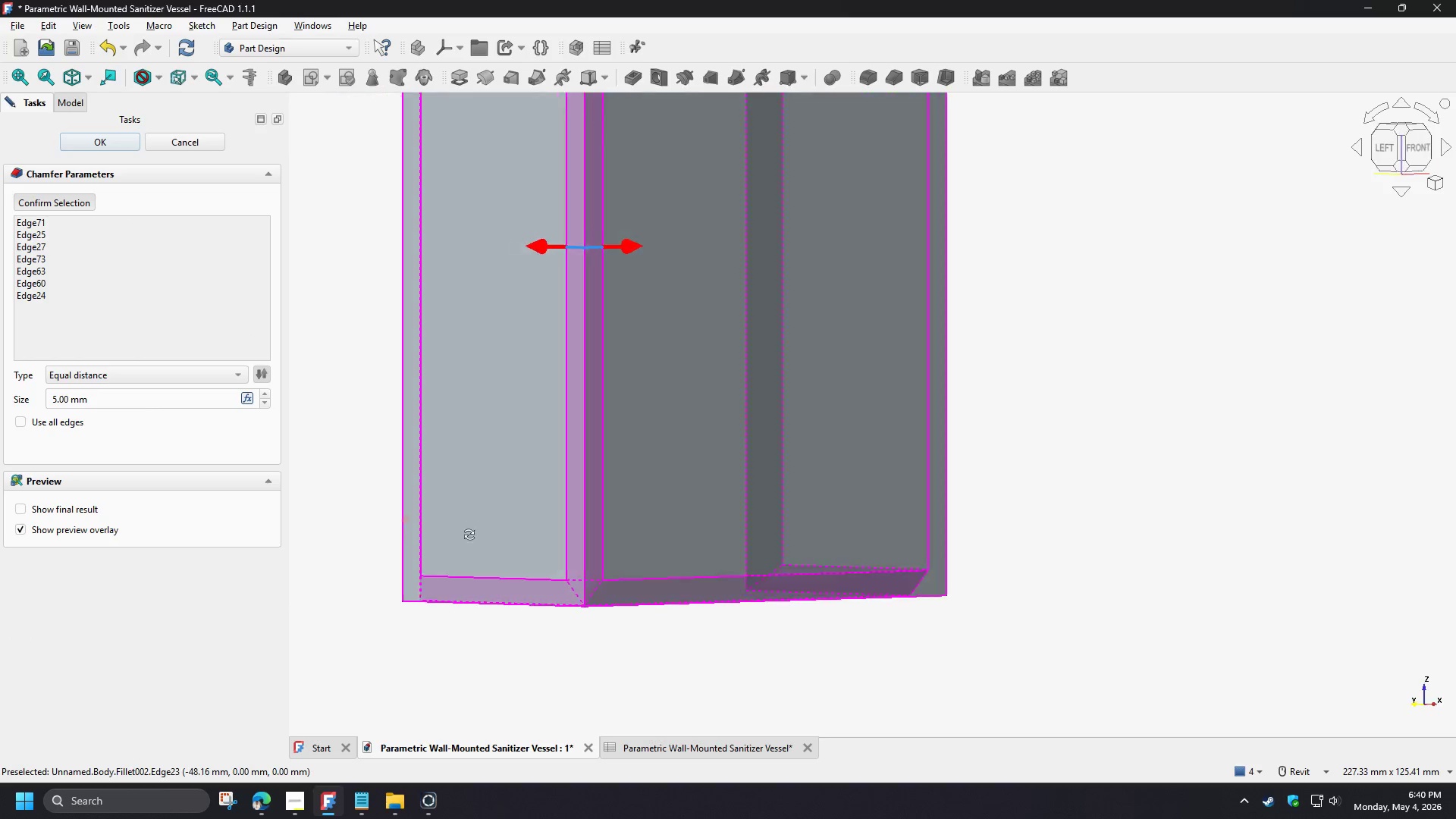 
key(Shift+ShiftLeft)
 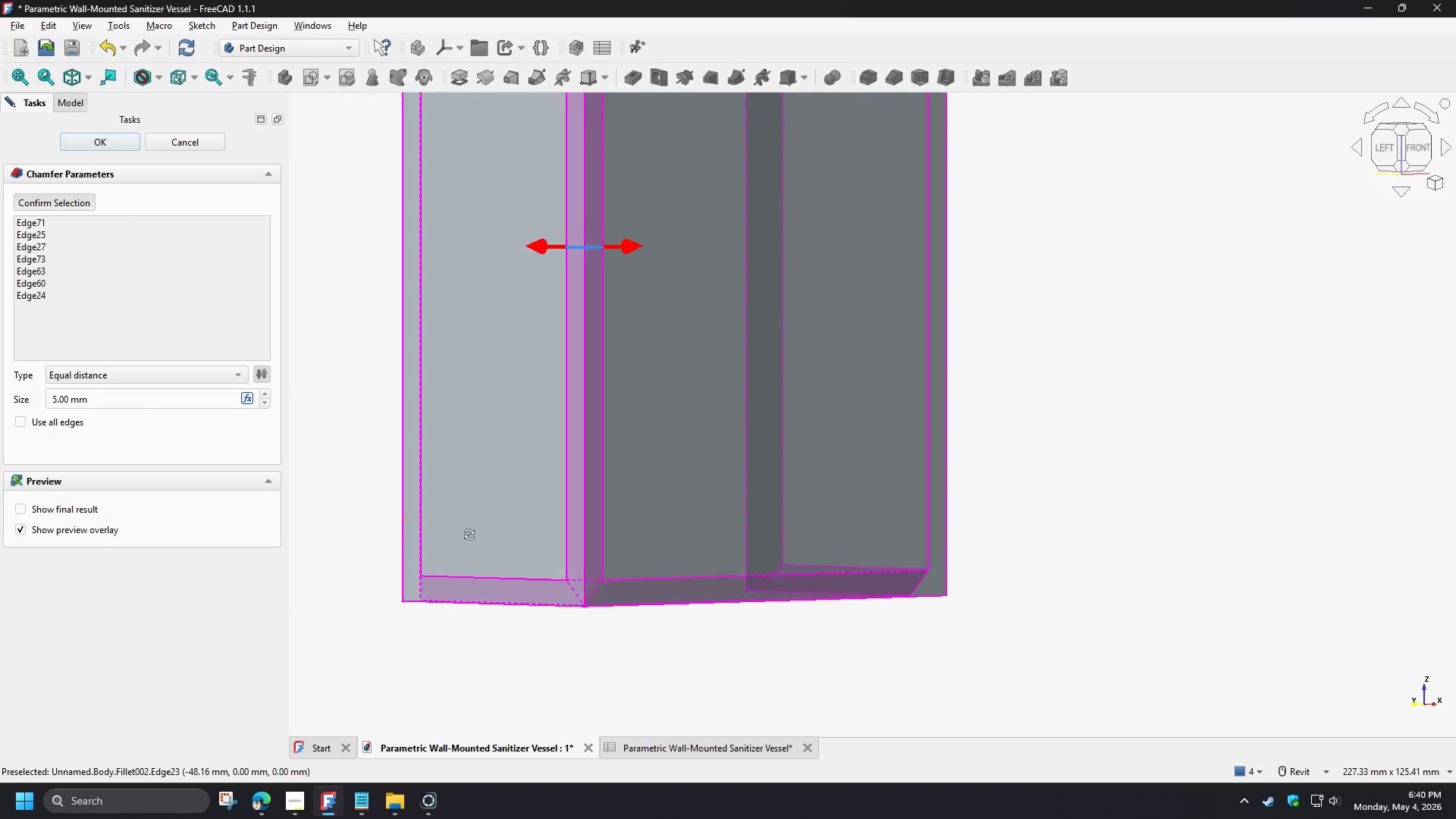 
key(Shift+ShiftLeft)
 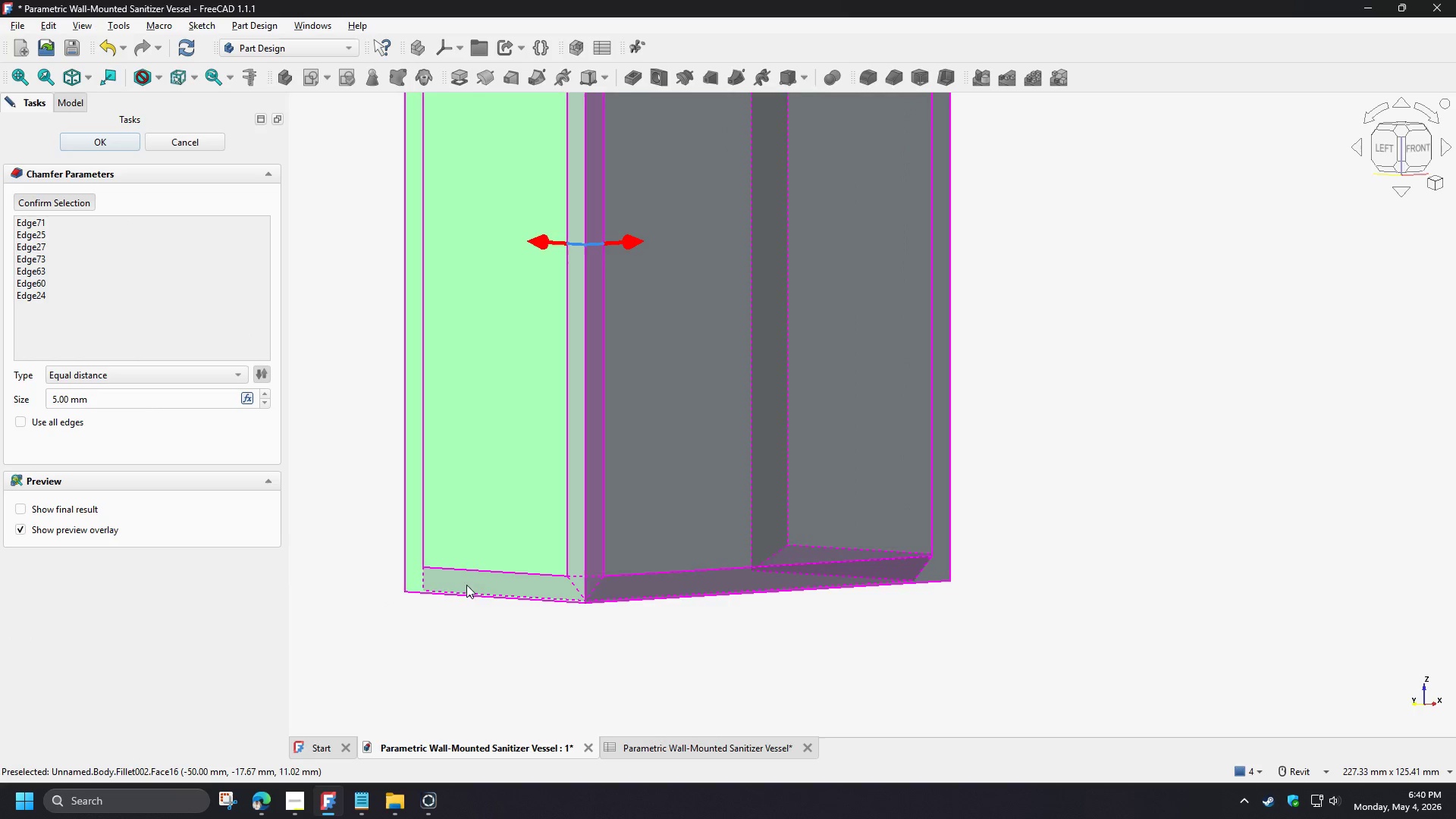 
key(Shift+ShiftLeft)
 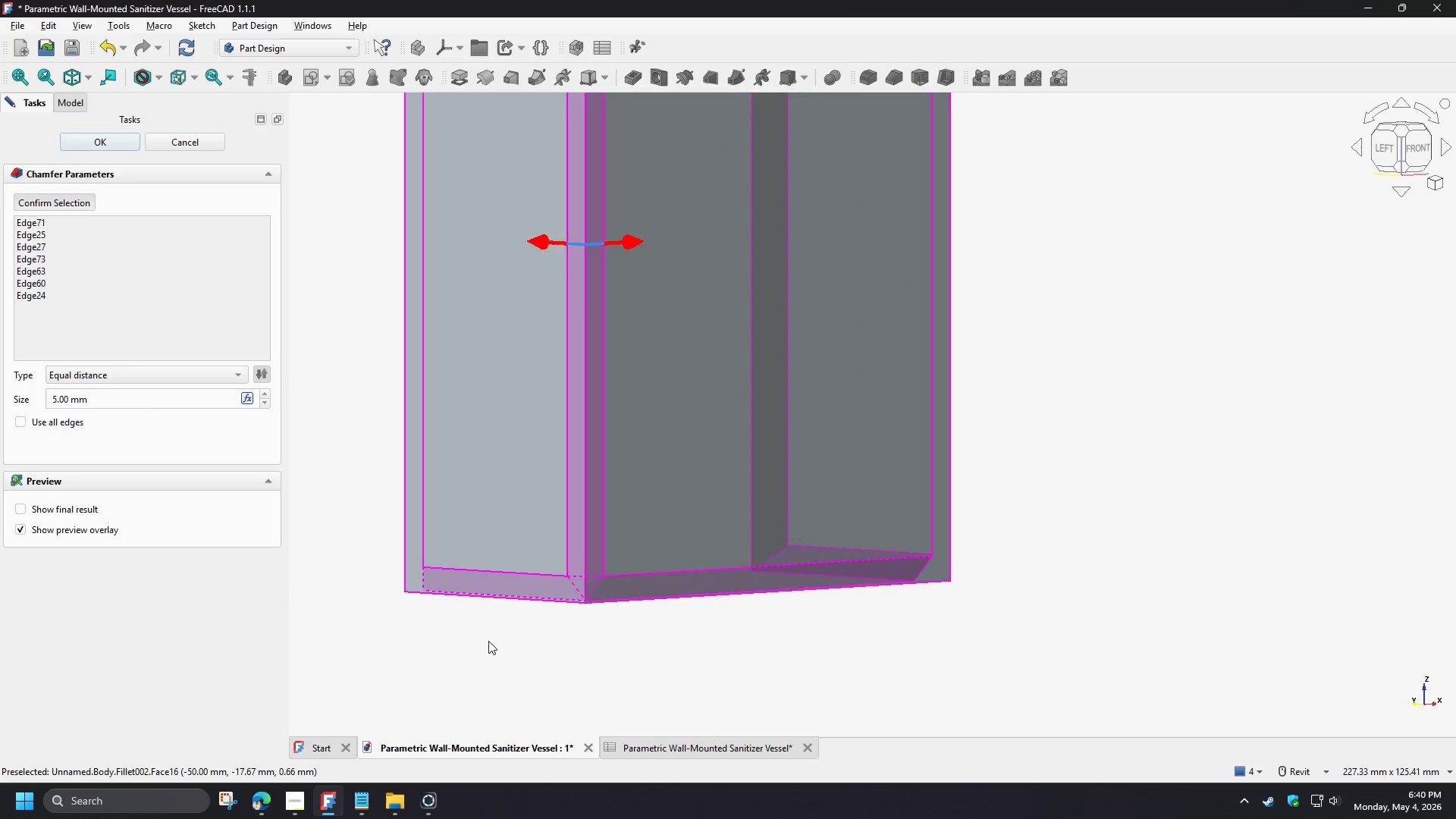 
scroll: coordinate [494, 648], scroll_direction: down, amount: 4.0
 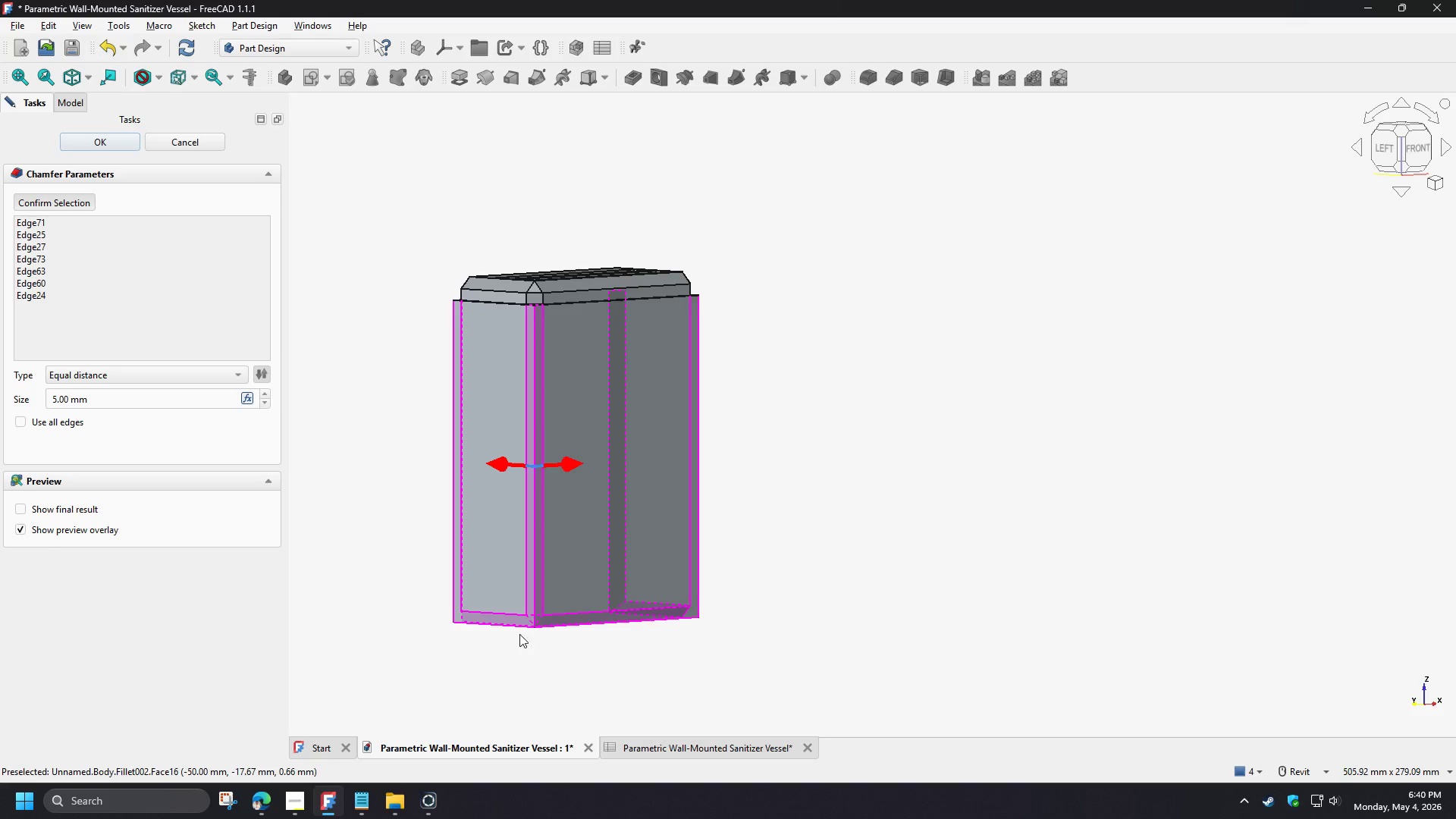 
hold_key(key=ShiftLeft, duration=1.51)
 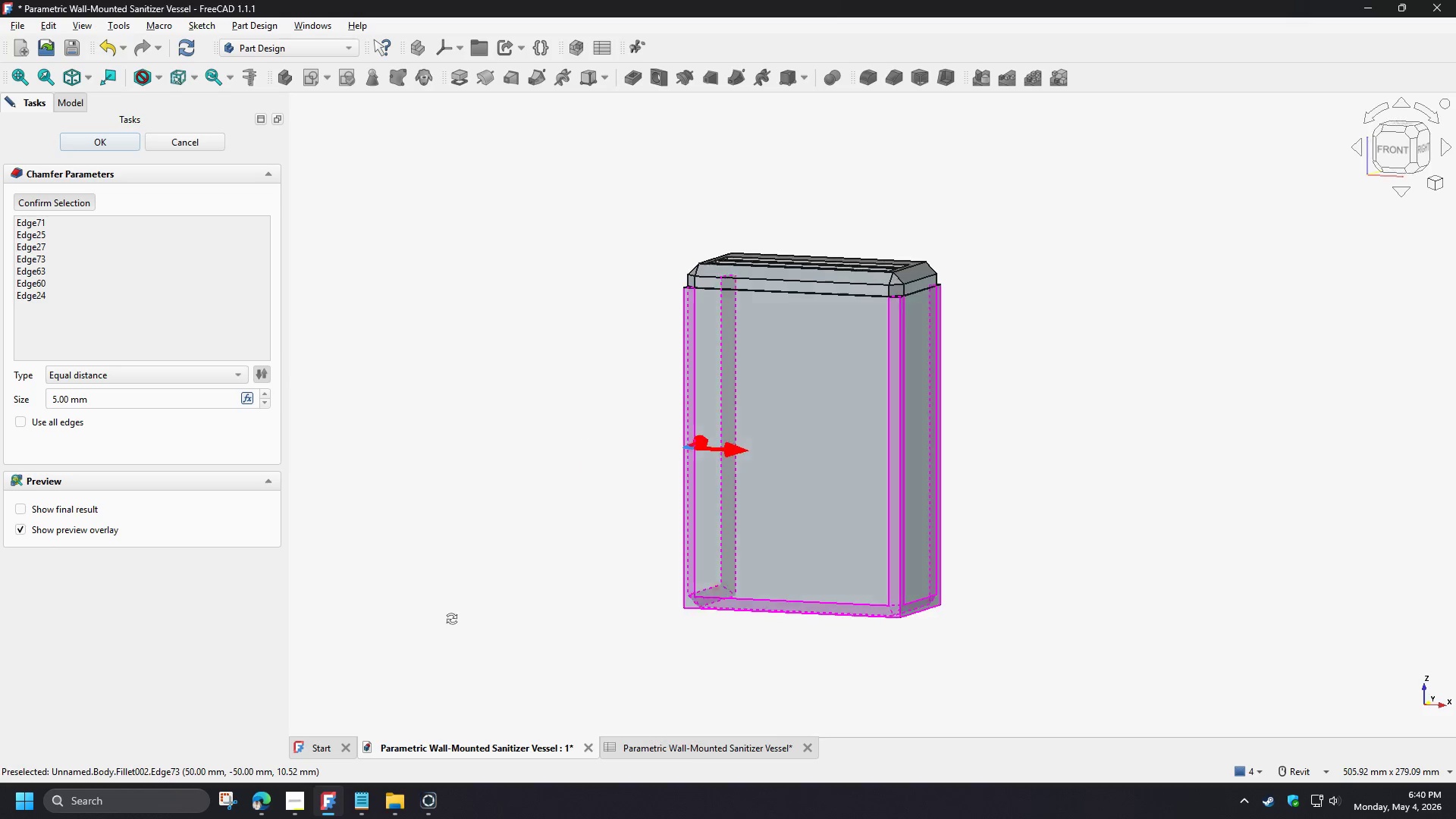 
hold_key(key=ShiftLeft, duration=1.28)
 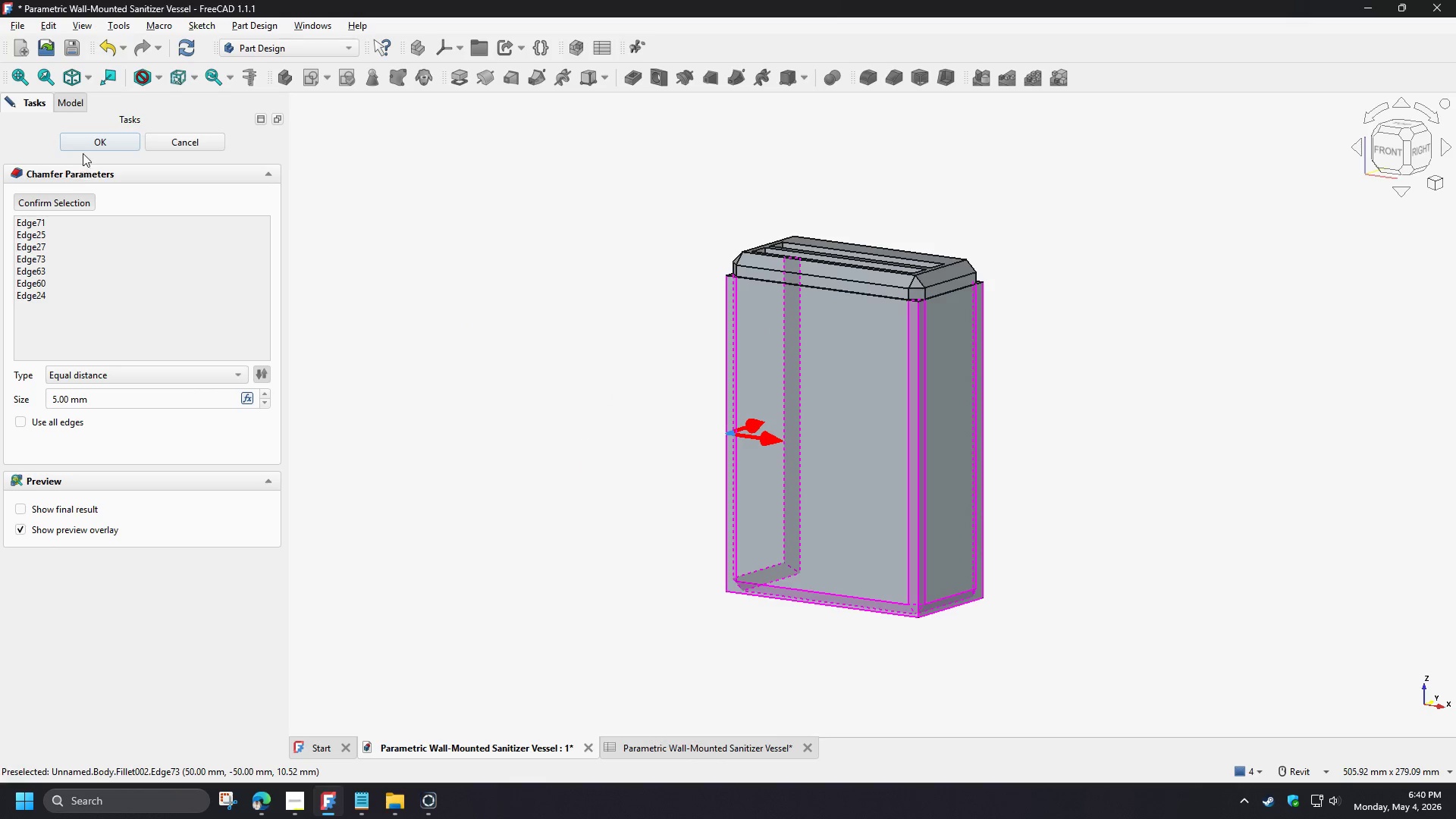 
left_click([84, 143])
 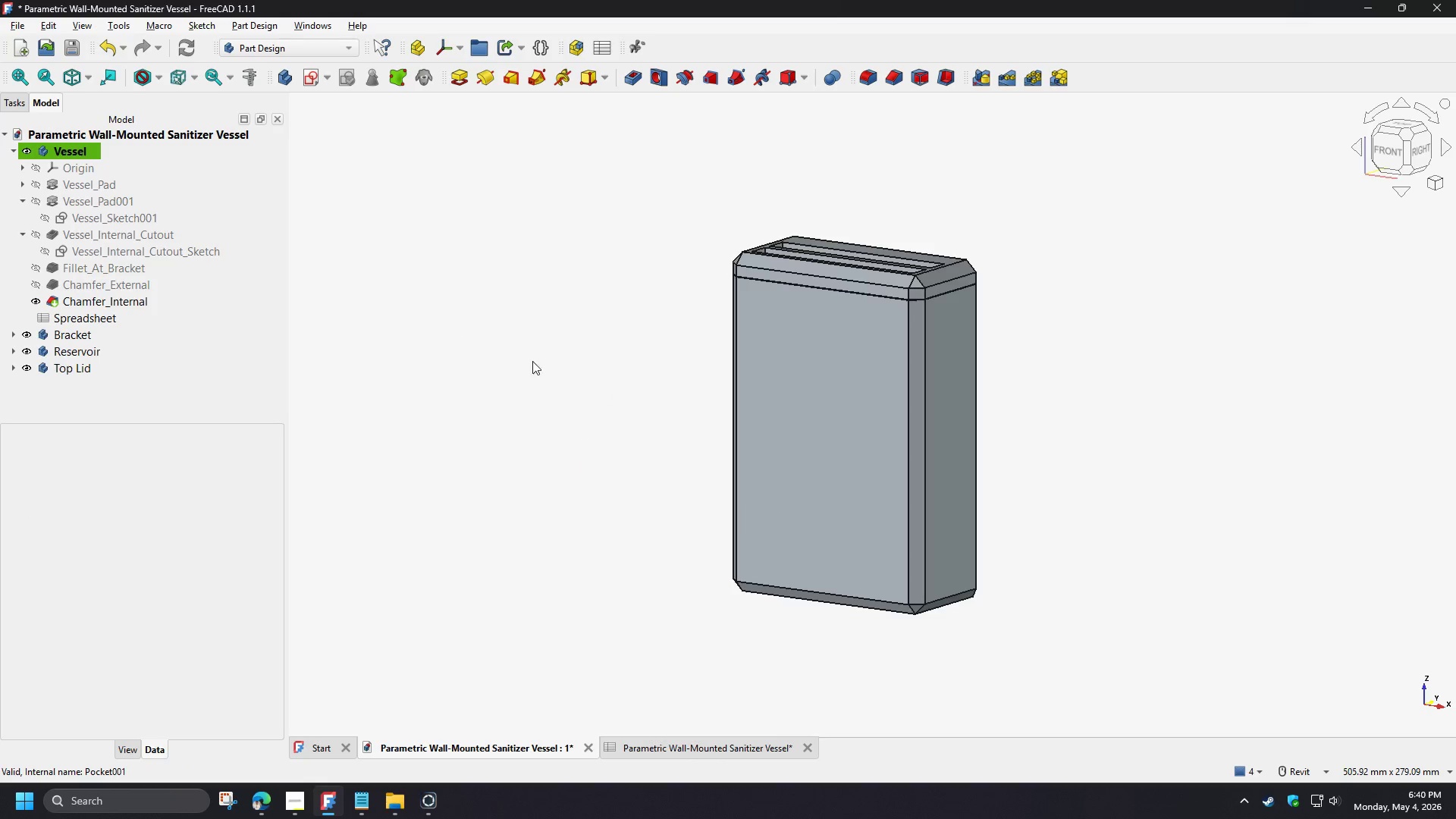 
hold_key(key=ShiftLeft, duration=1.16)
 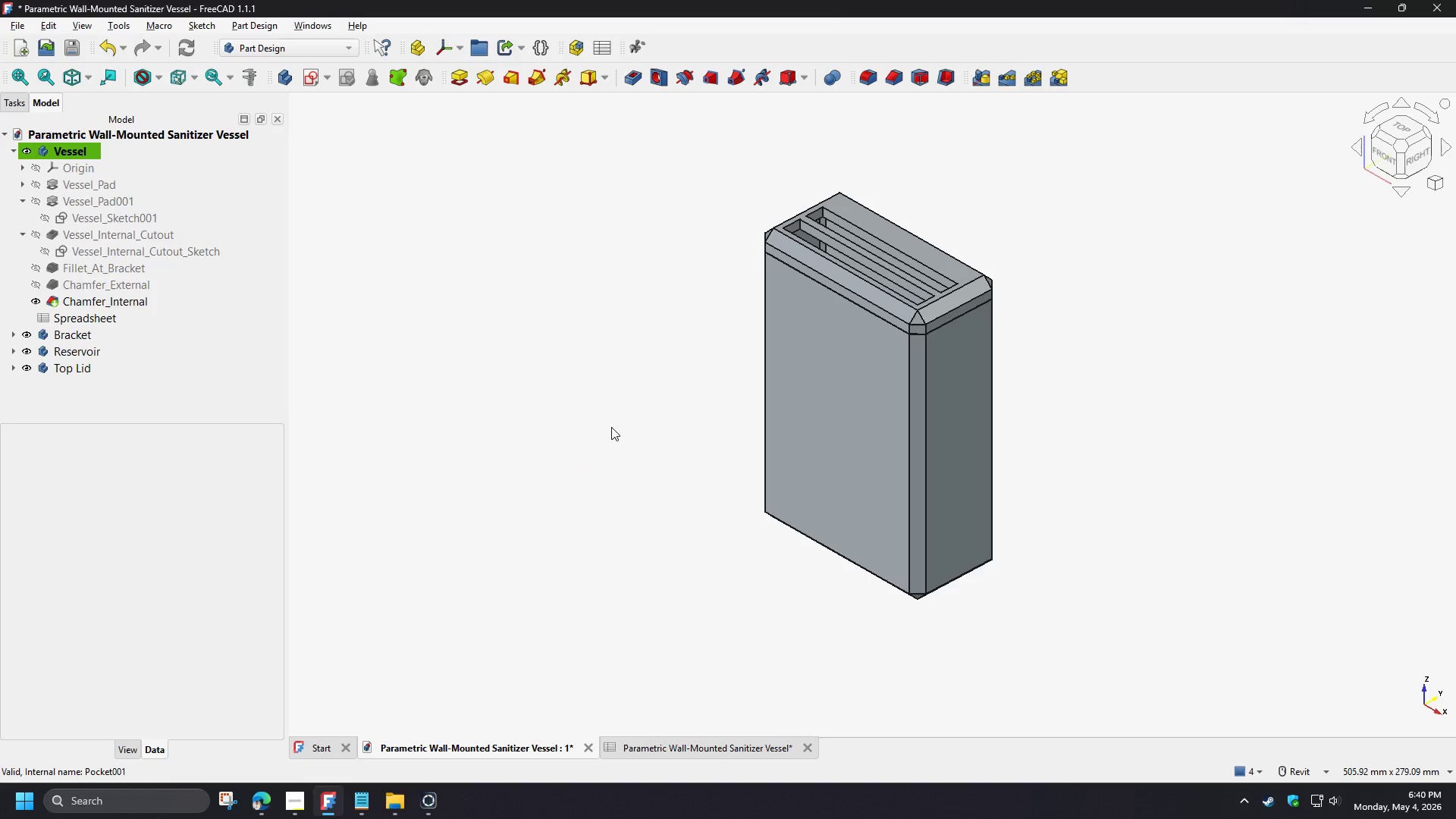 
type(0vf)
 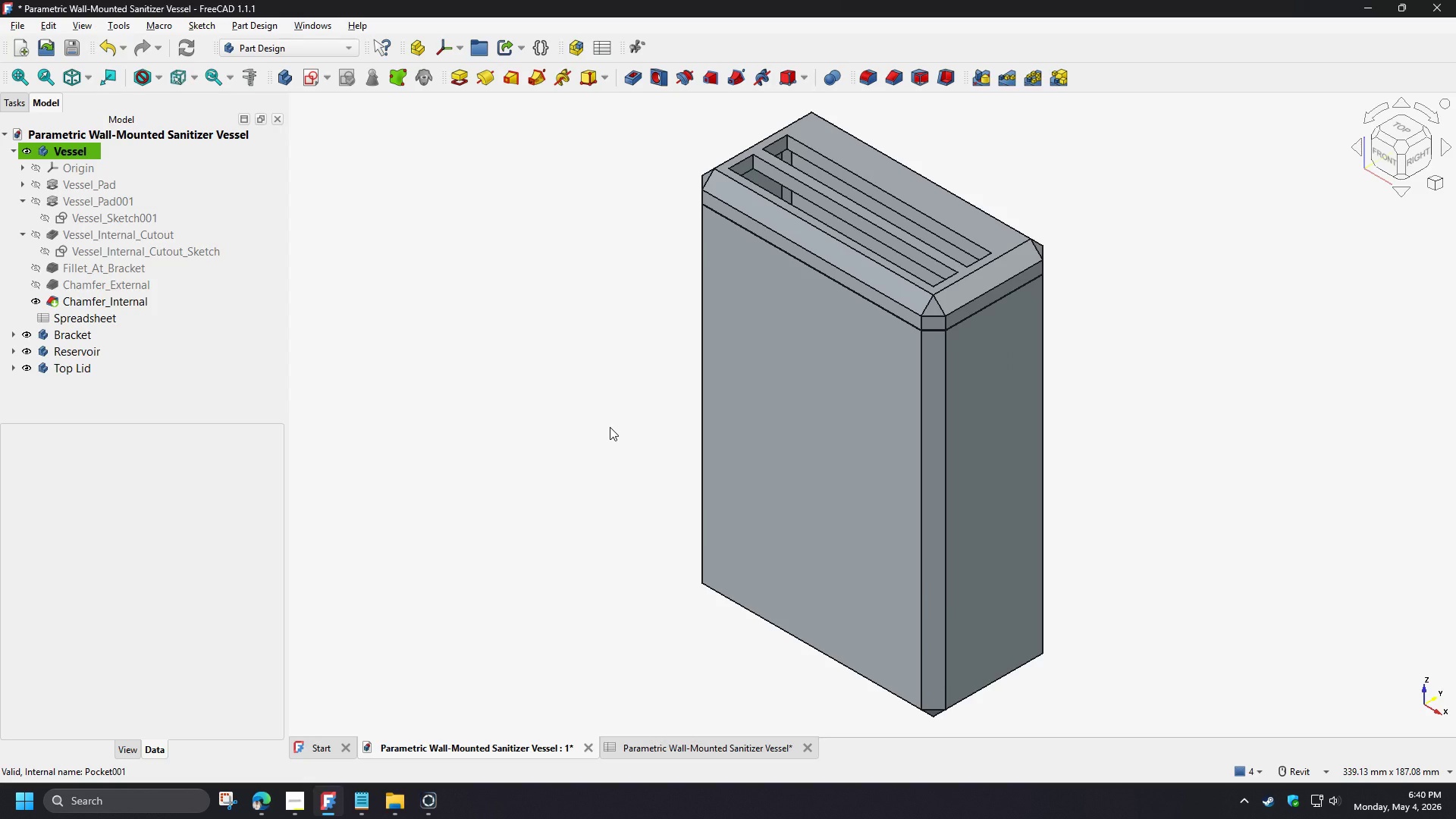 
key(Control+S)
 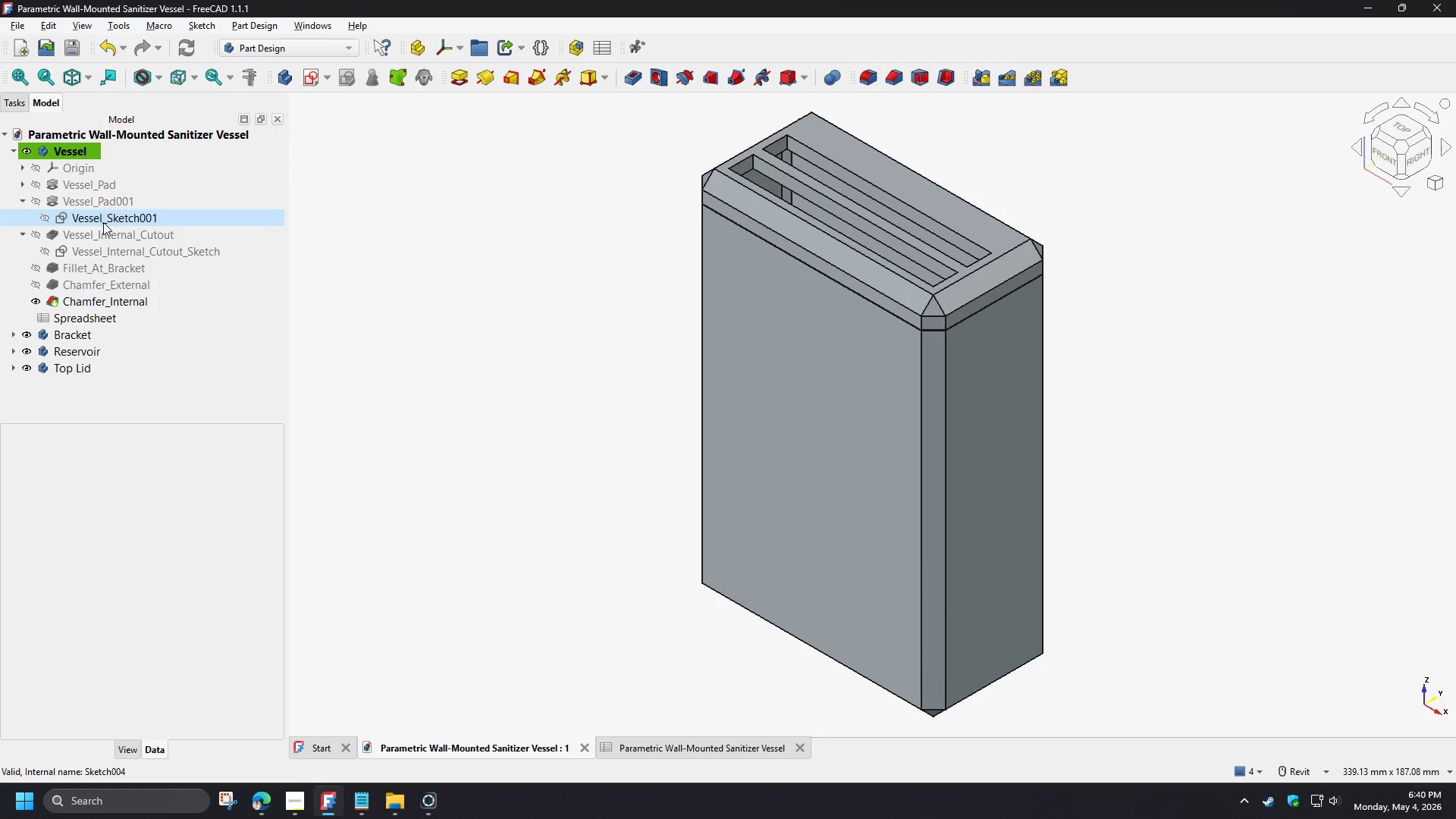 
left_click([12, 152])
 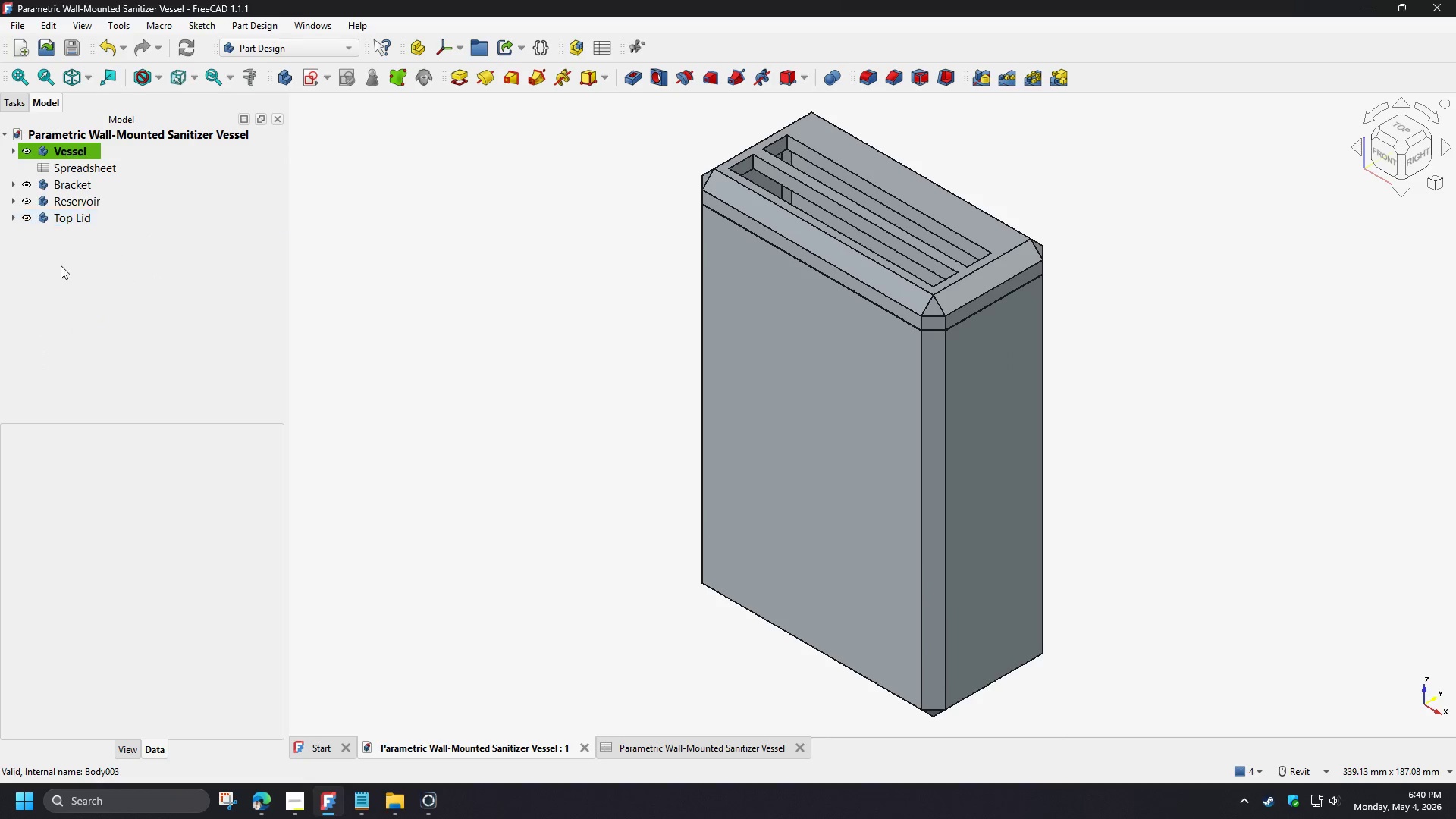 
left_click([61, 265])
 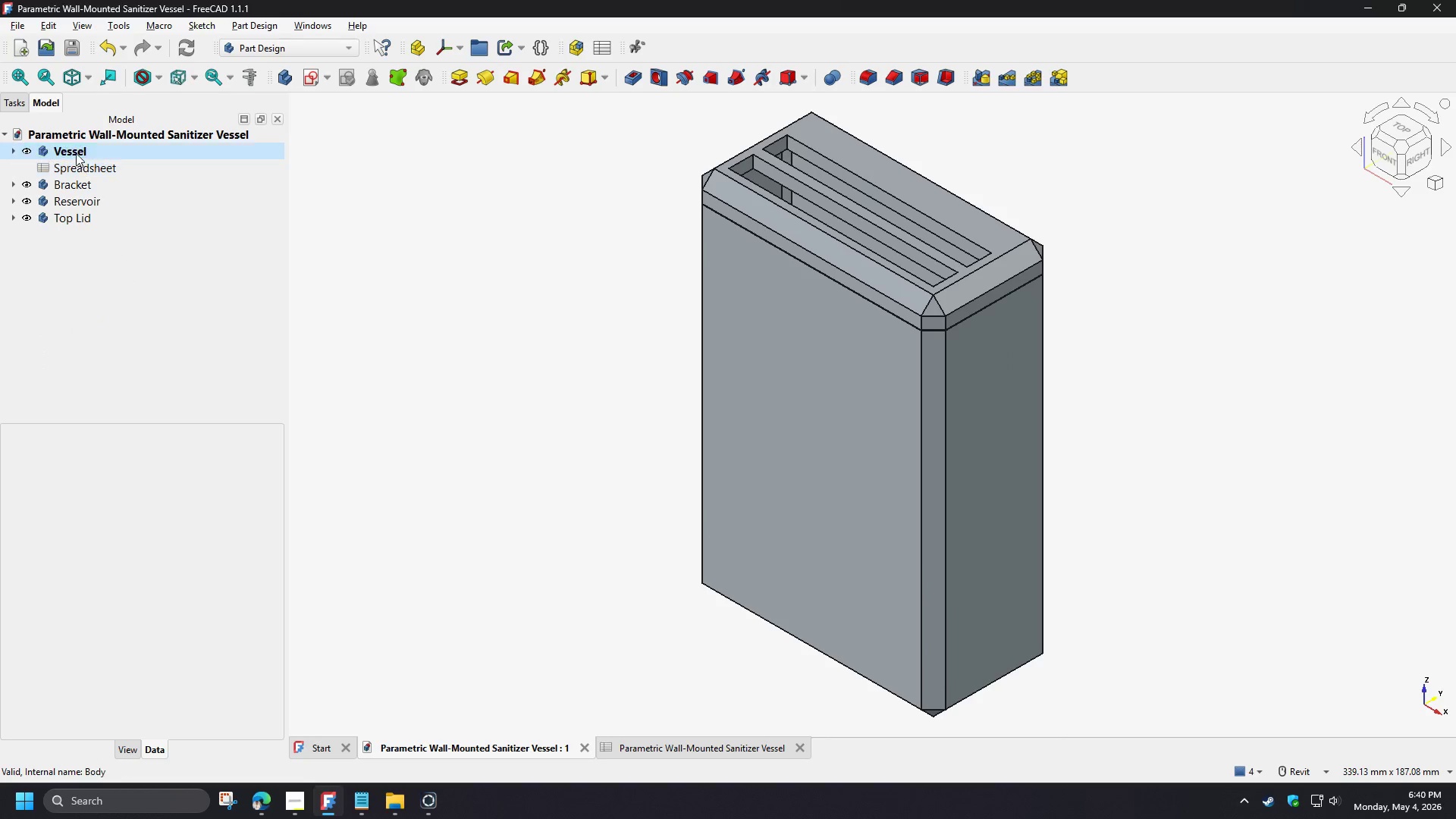 
left_click([75, 152])
 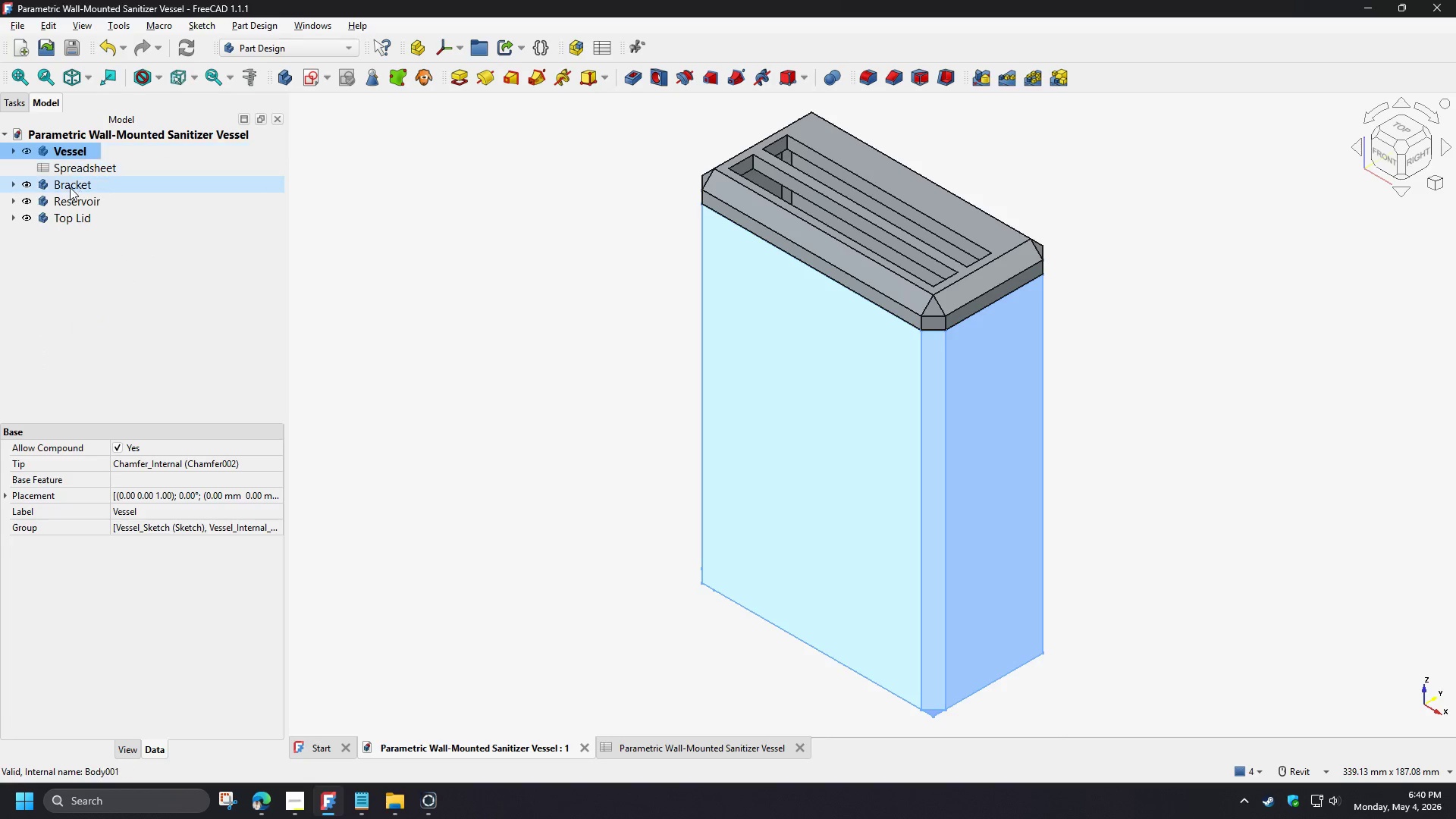 
hold_key(key=ControlLeft, duration=1.42)
left_click([70, 190])
 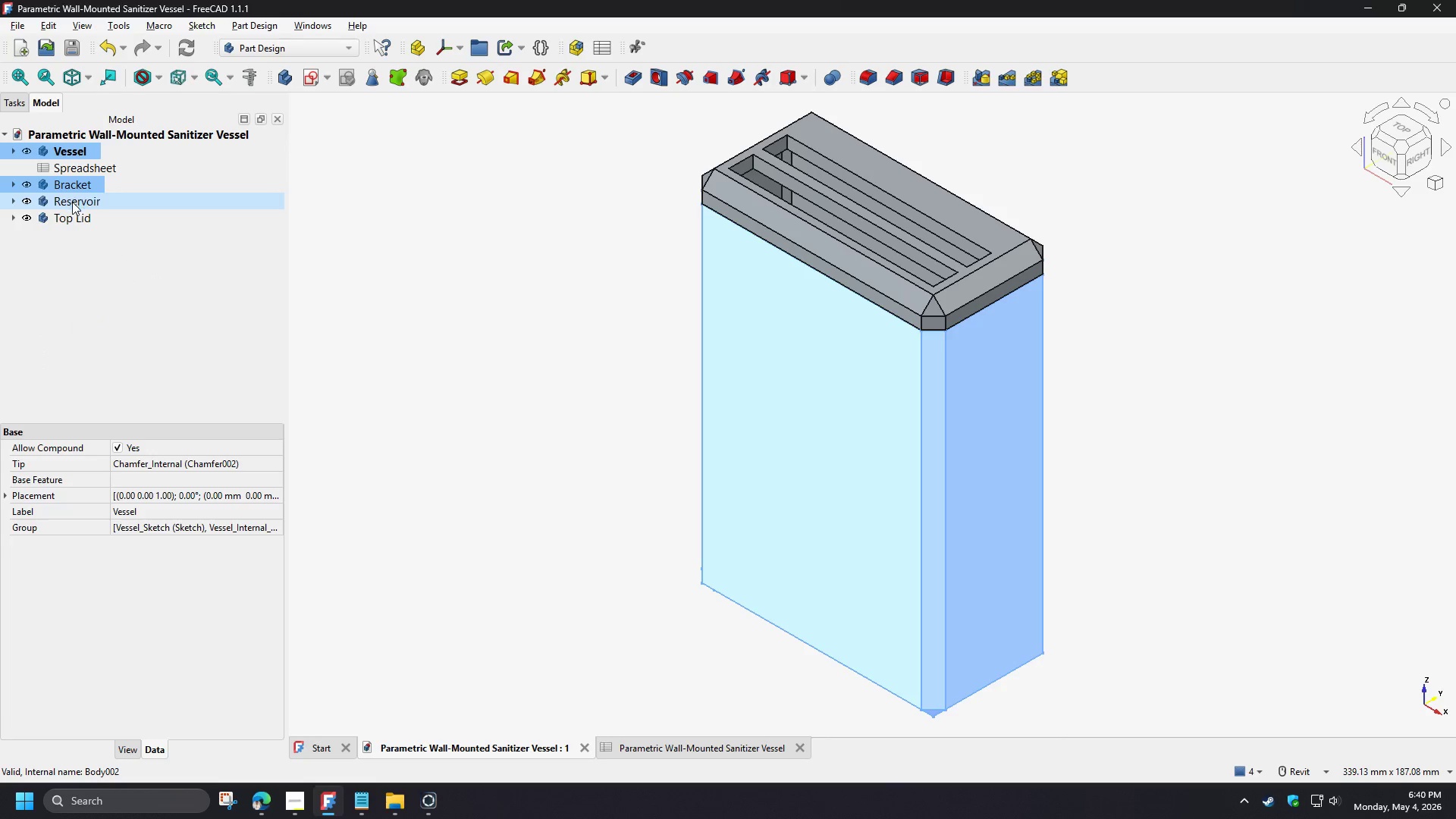 
double_click([72, 202])
 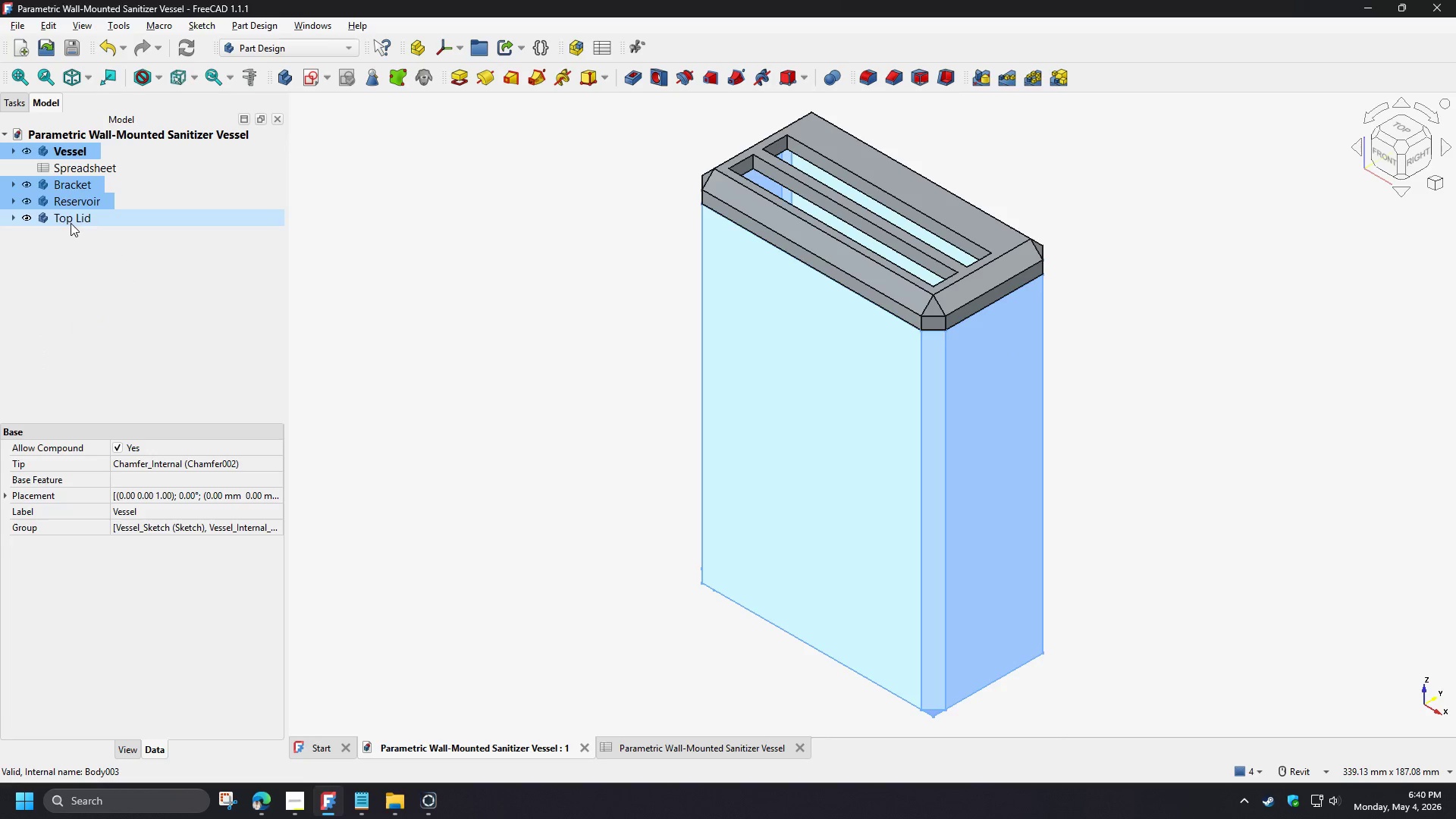 
triple_click([69, 217])
 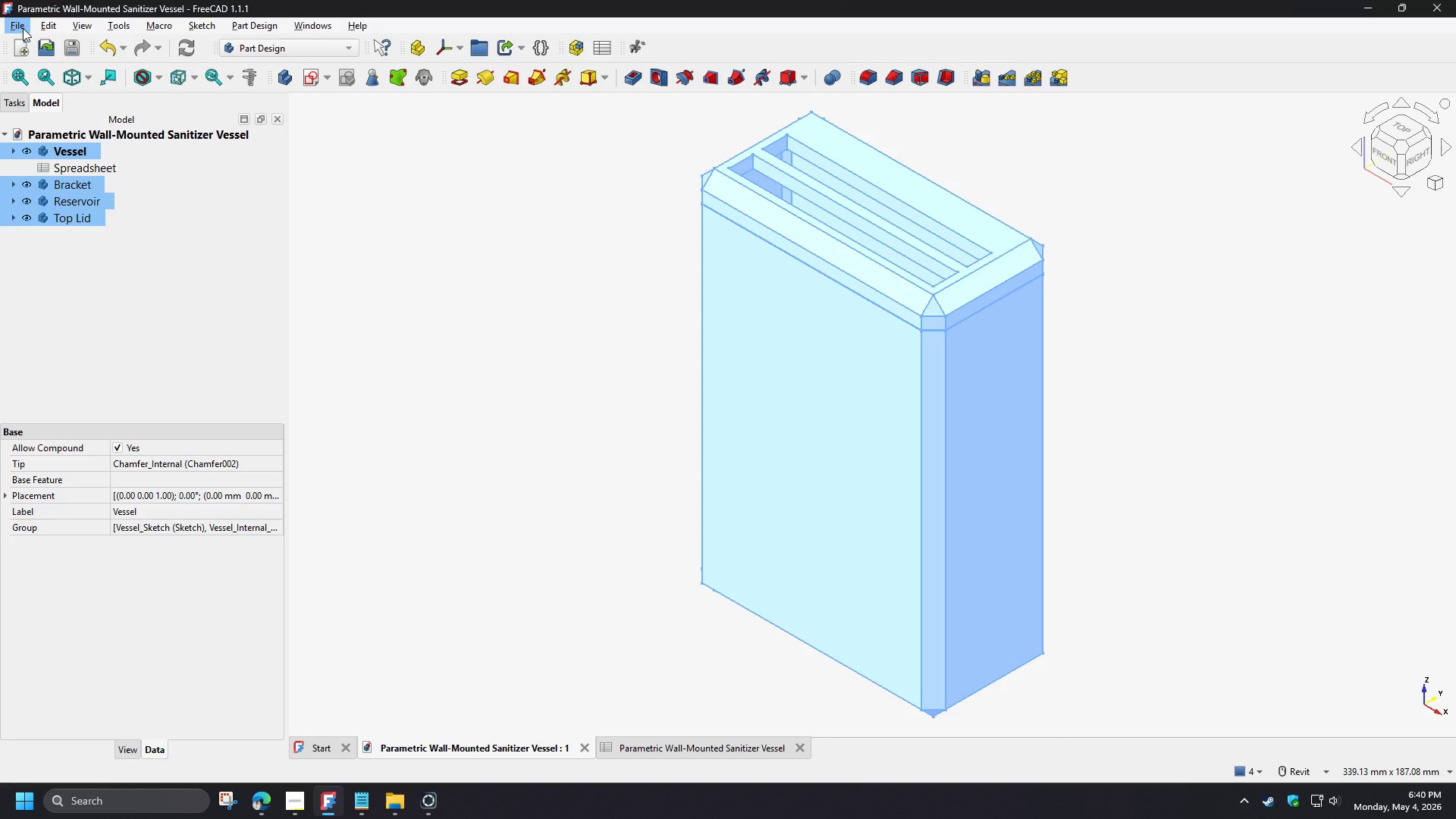 
left_click([23, 28])
 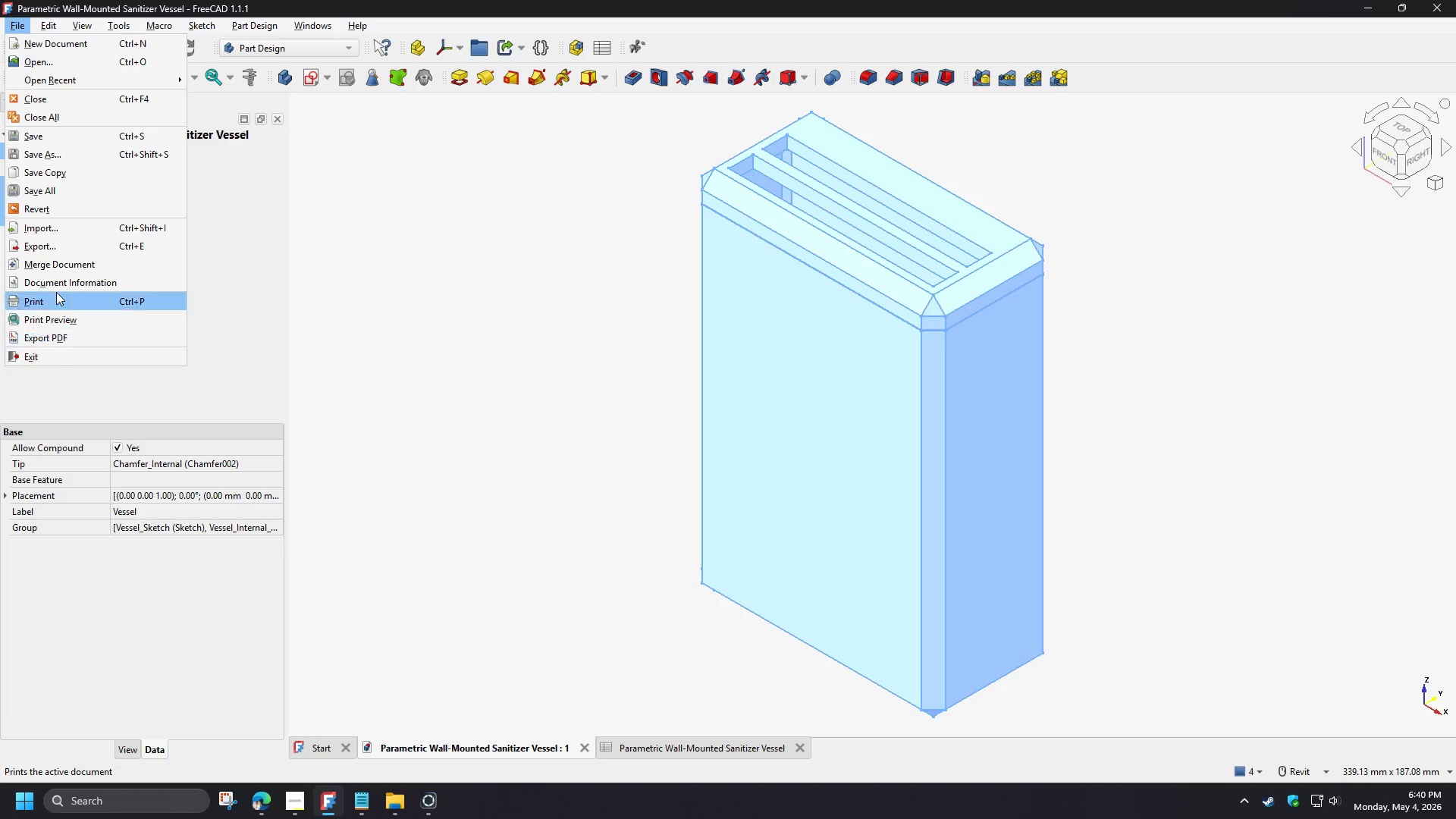 
left_click([53, 243])
 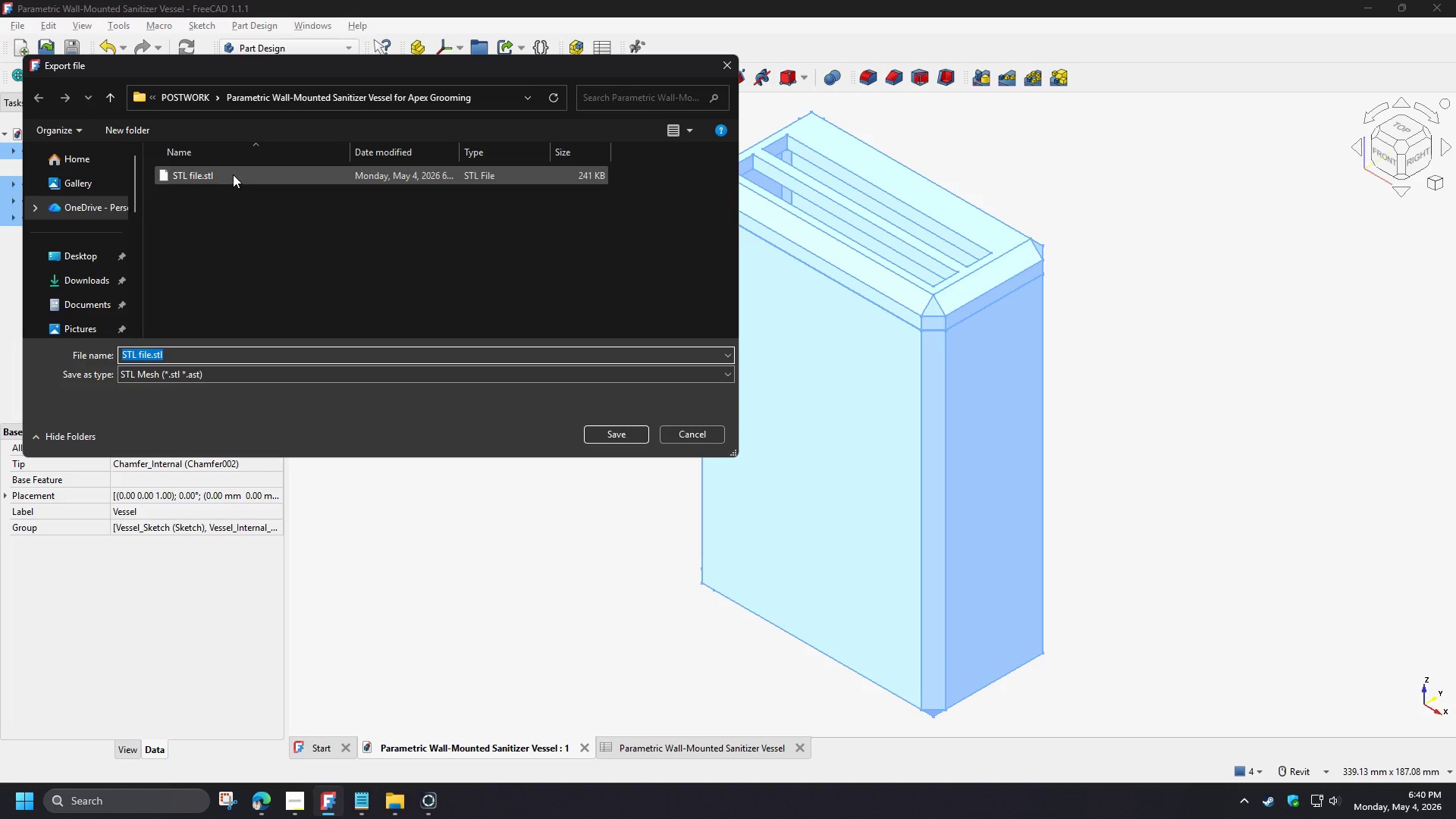 
left_click([608, 425])
 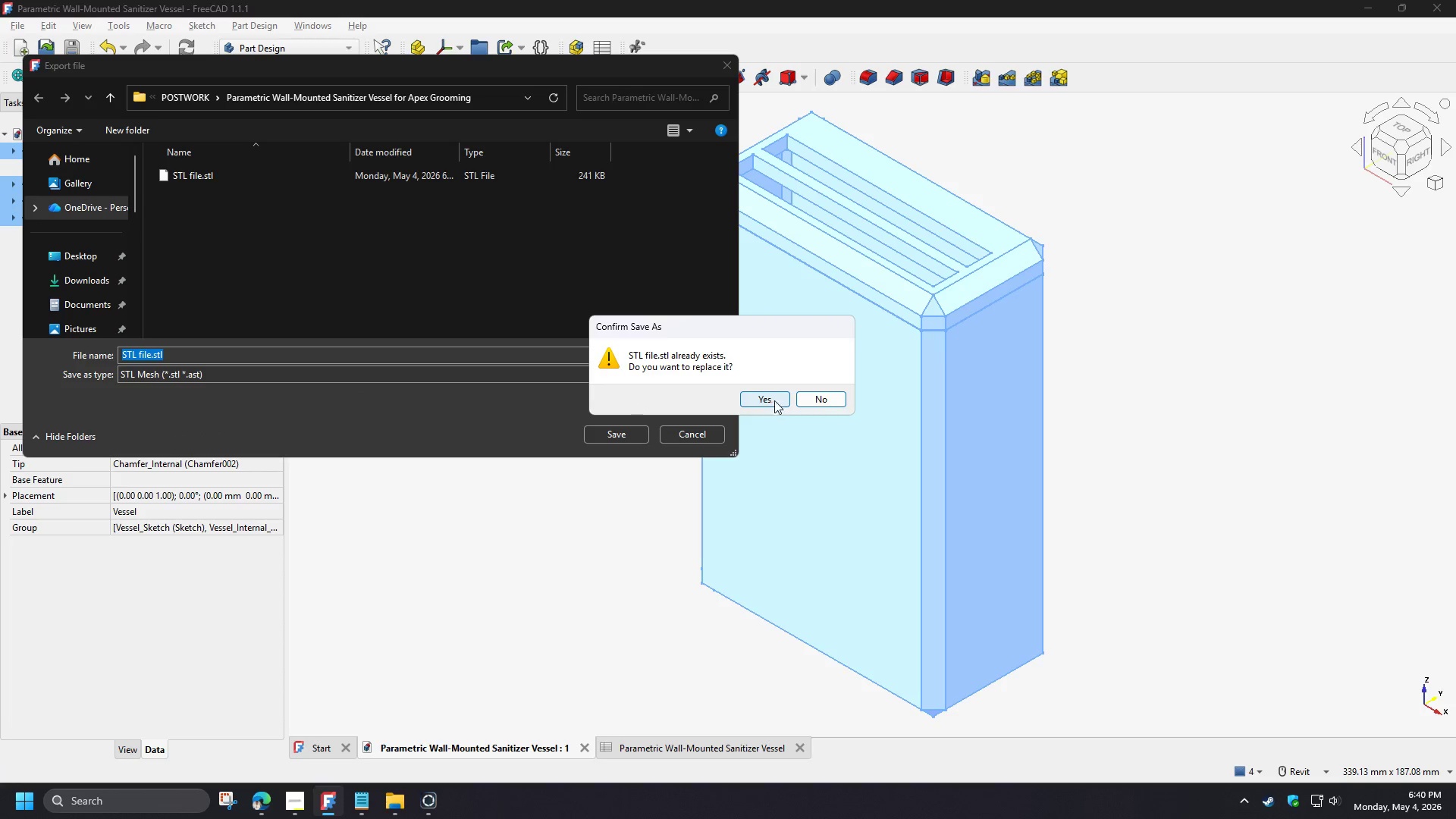 
left_click([776, 398])
 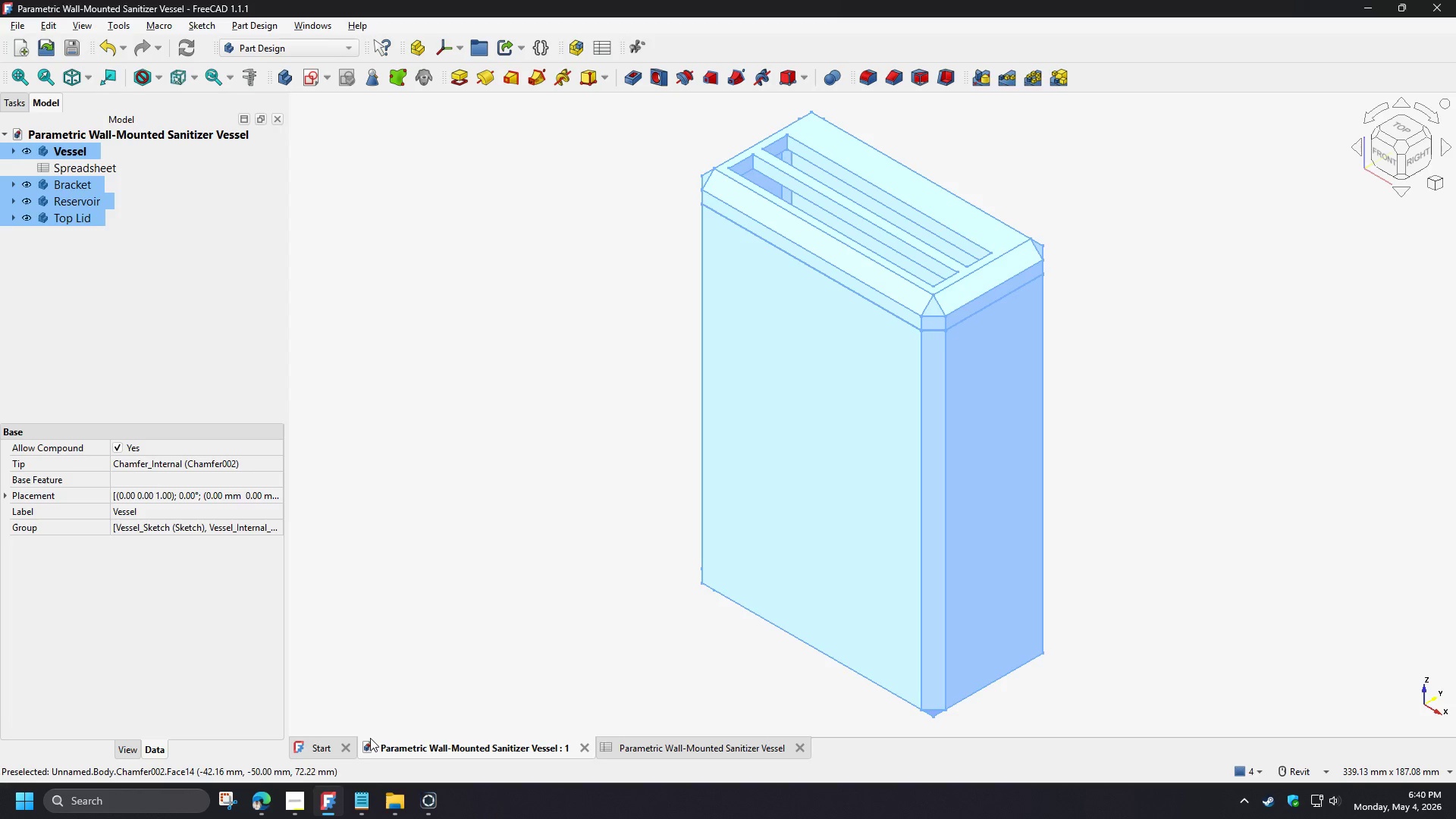 
left_click([391, 812])
 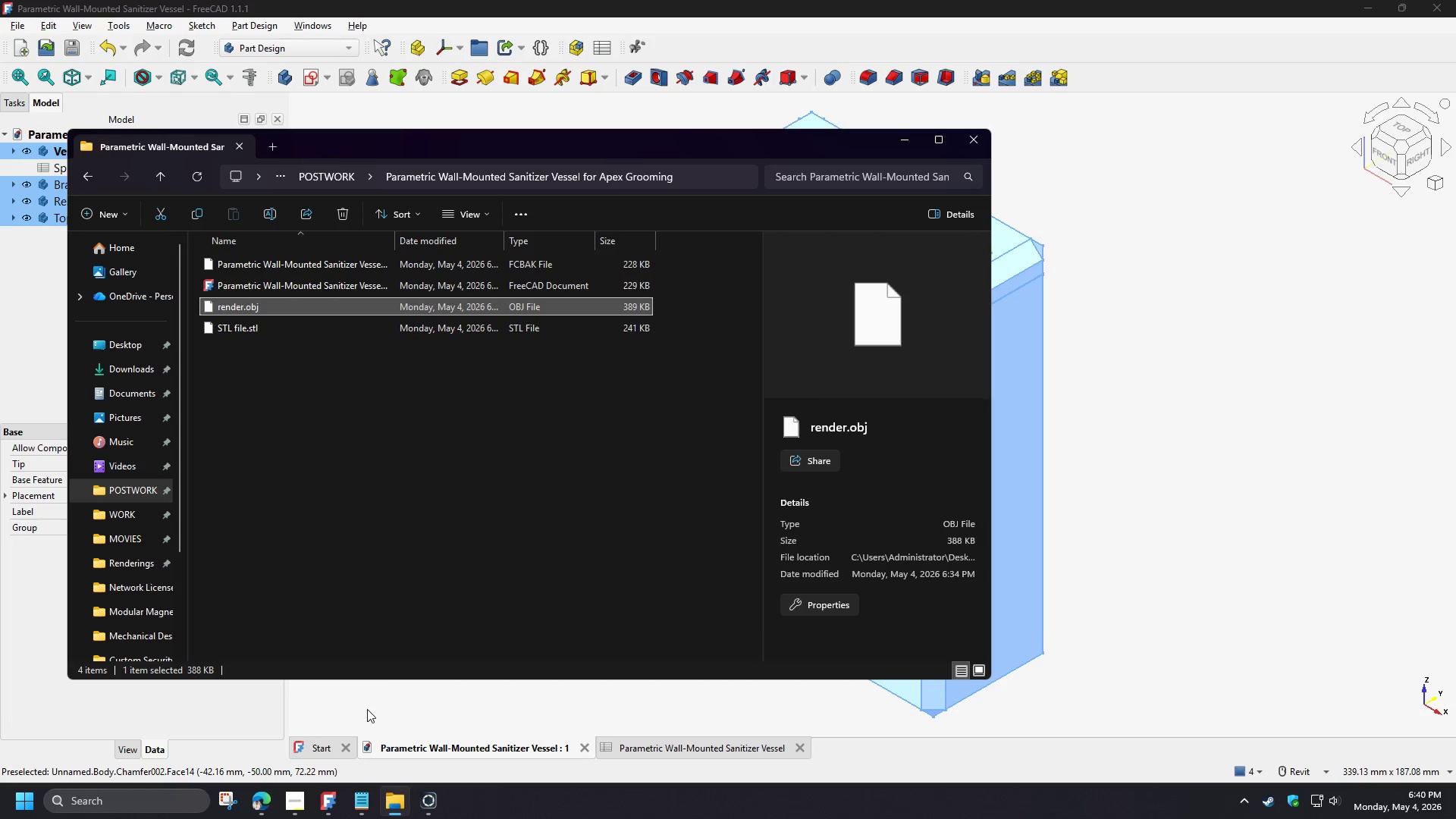 
left_click([263, 805])
 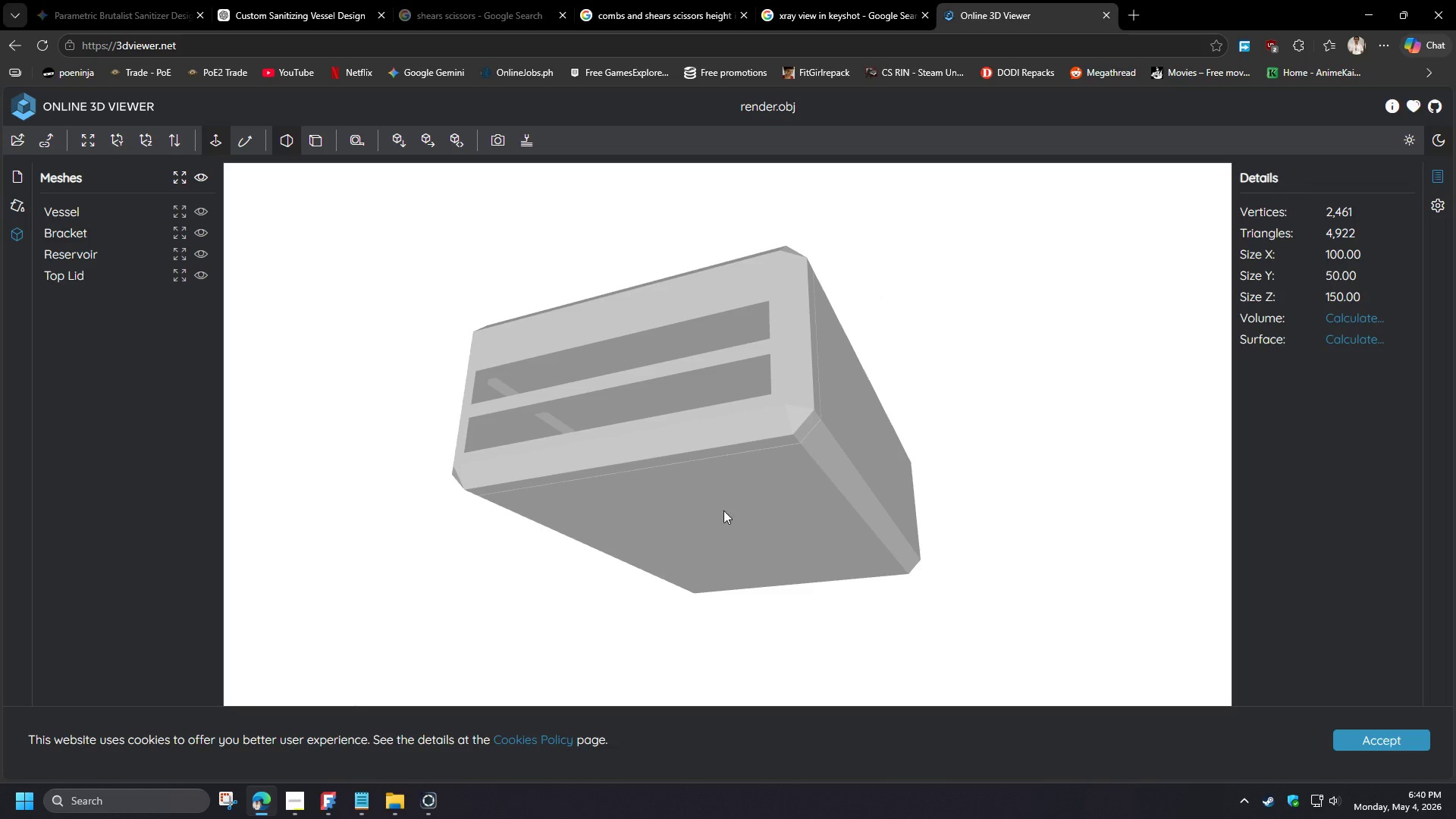 
left_click_drag(start_coordinate=[642, 563], to_coordinate=[745, 558])
 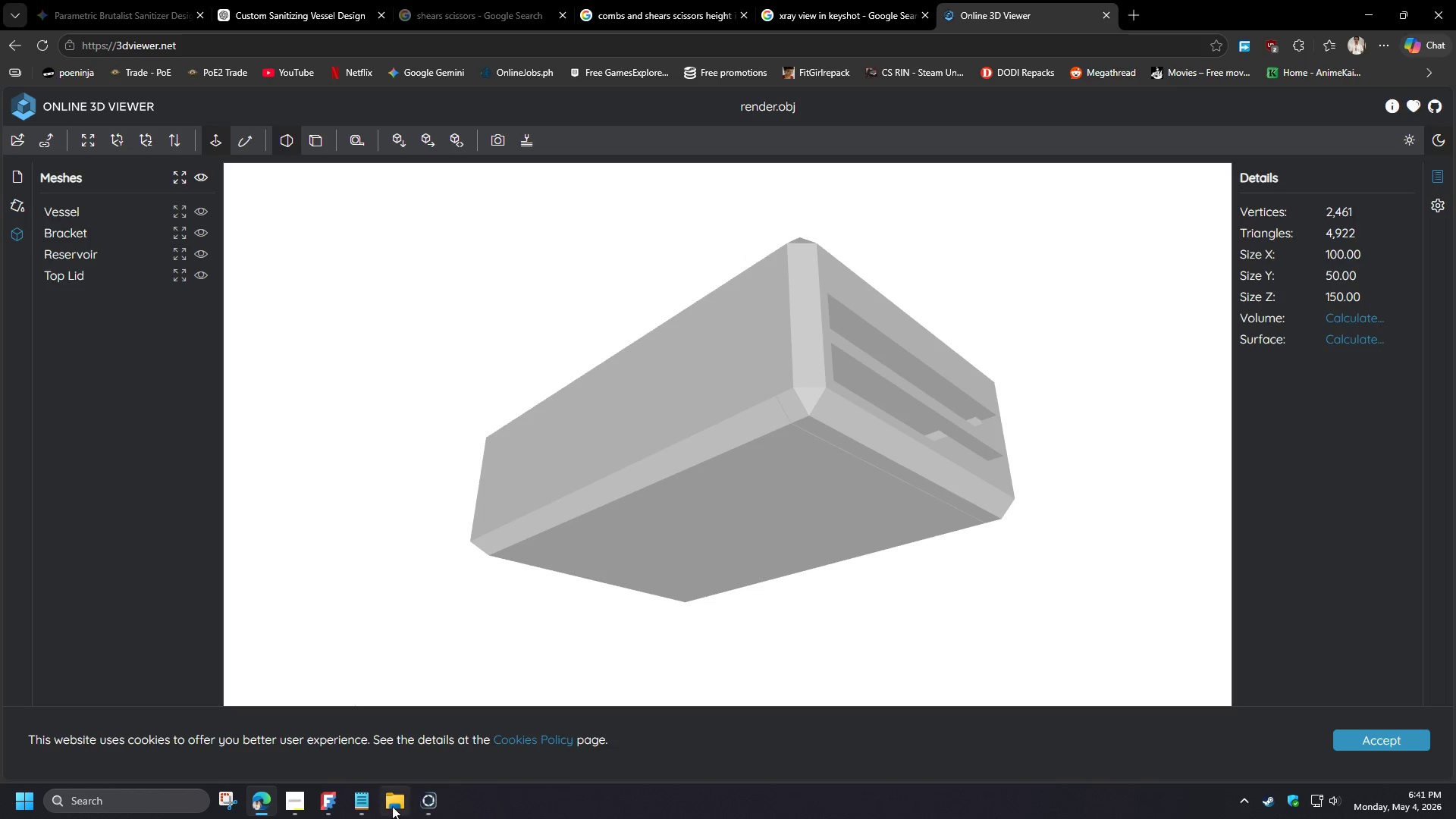 
left_click([388, 808])
 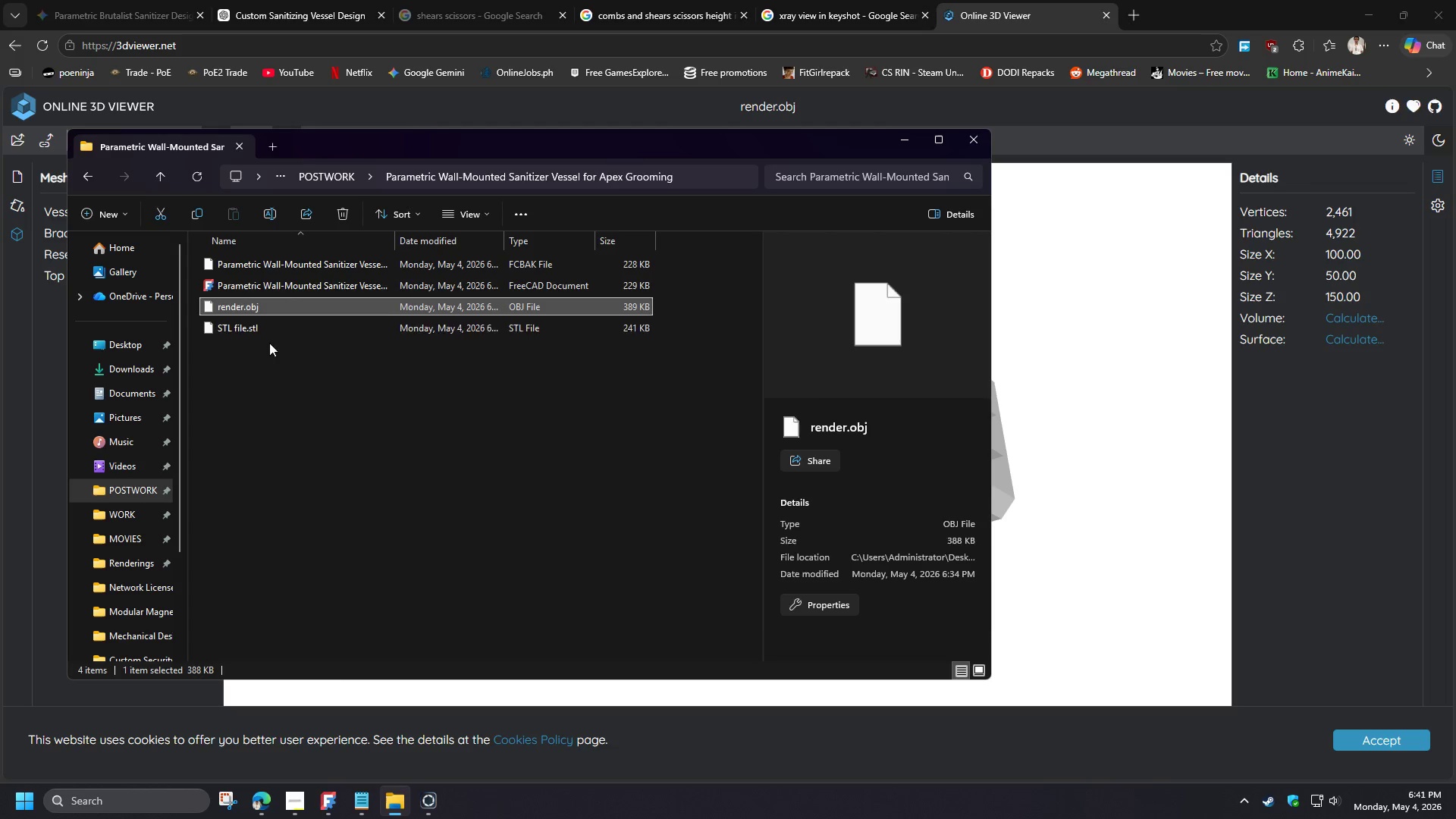 
left_click_drag(start_coordinate=[255, 327], to_coordinate=[1046, 438])
 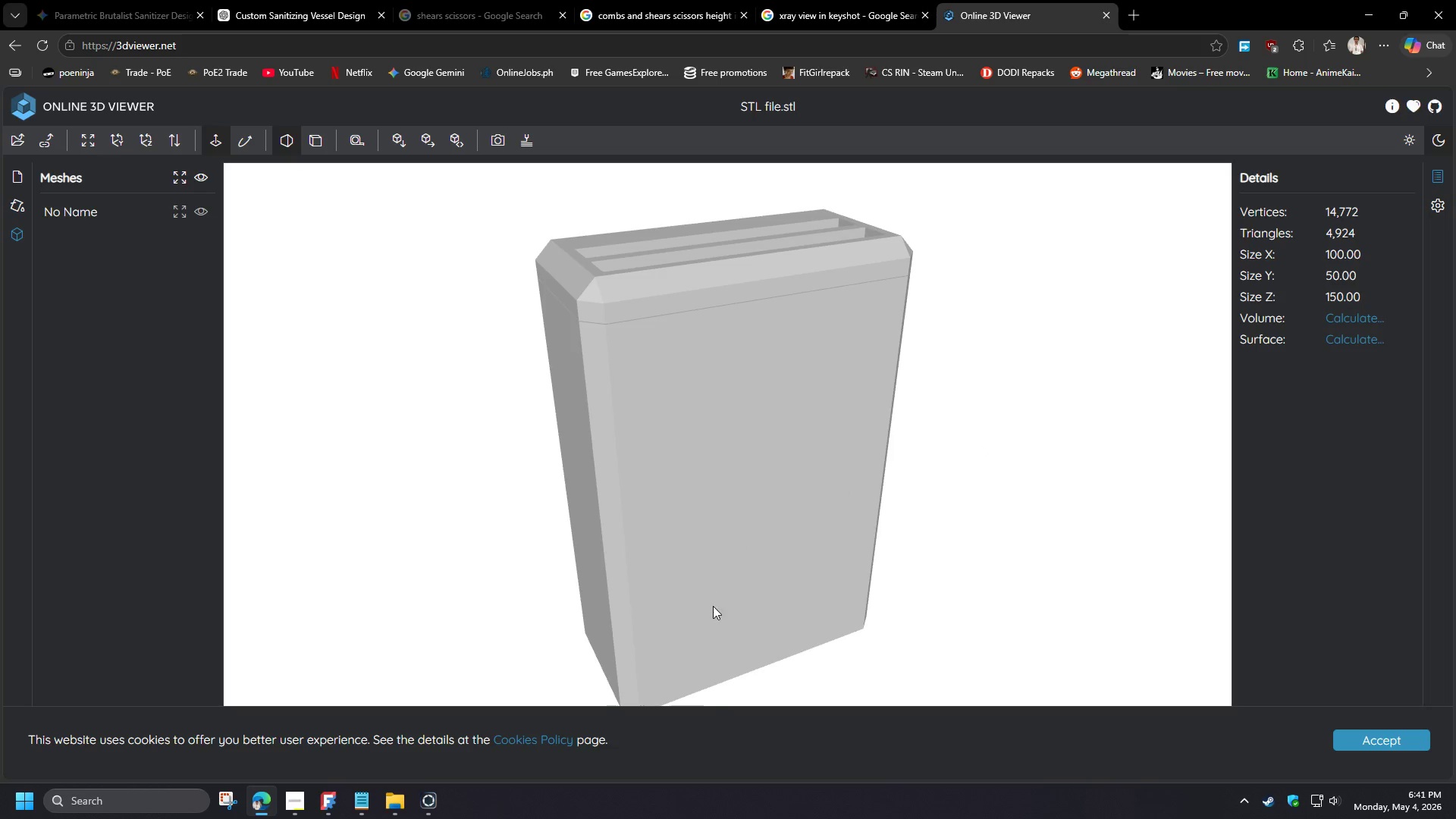 
left_click_drag(start_coordinate=[713, 606], to_coordinate=[664, 651])
 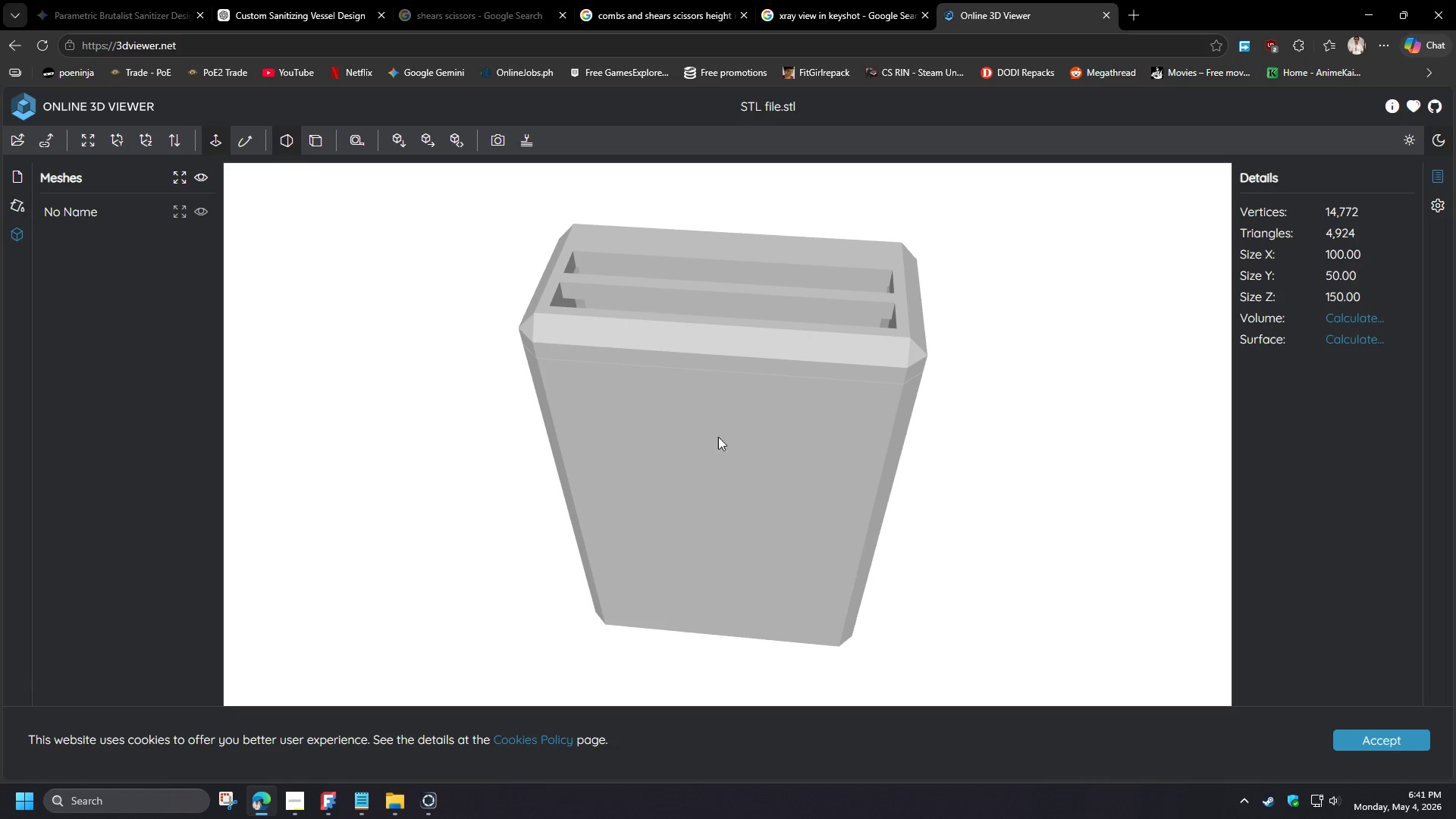 
left_click_drag(start_coordinate=[718, 437], to_coordinate=[734, 462])
 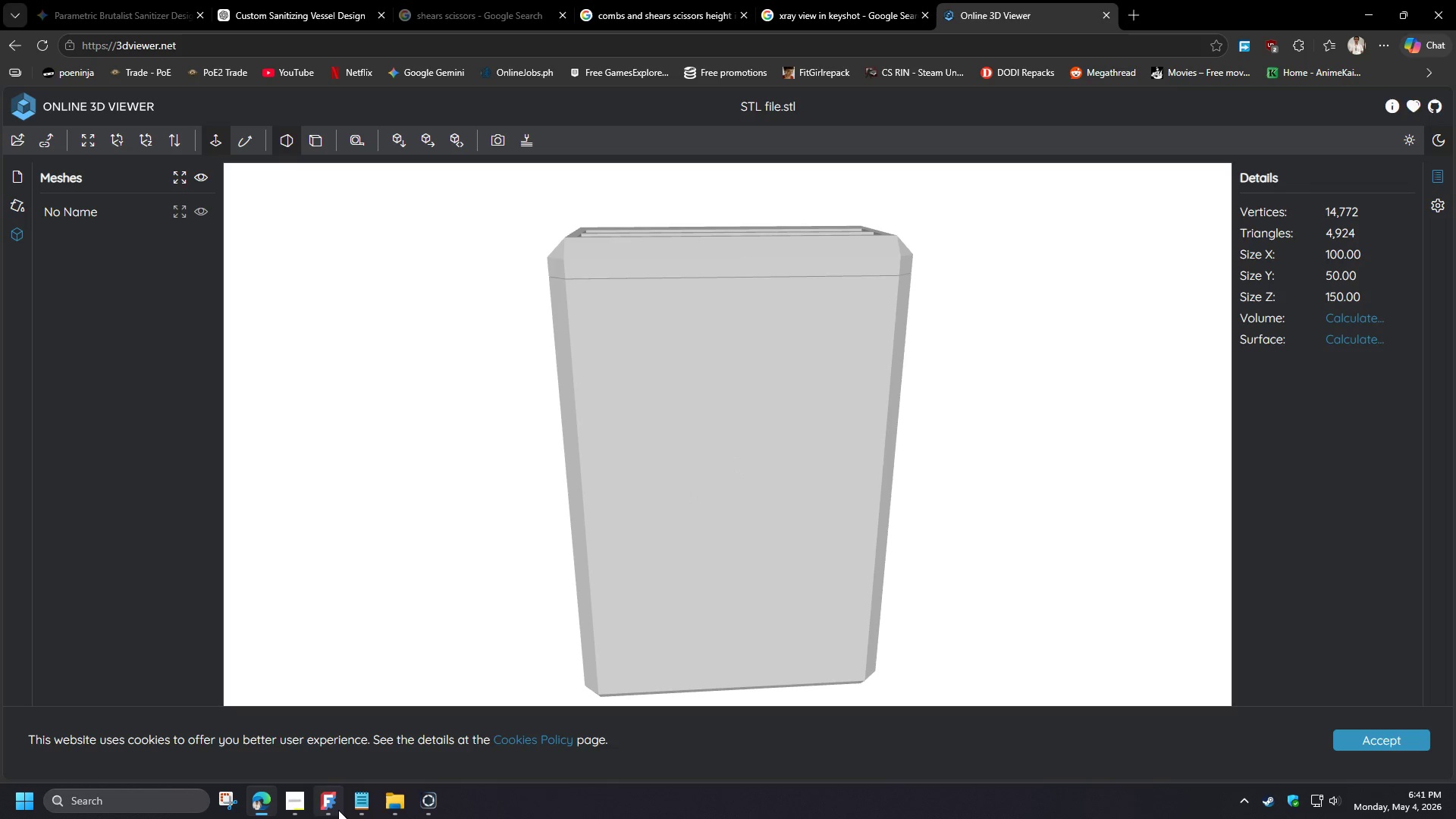 
left_click([337, 810])
 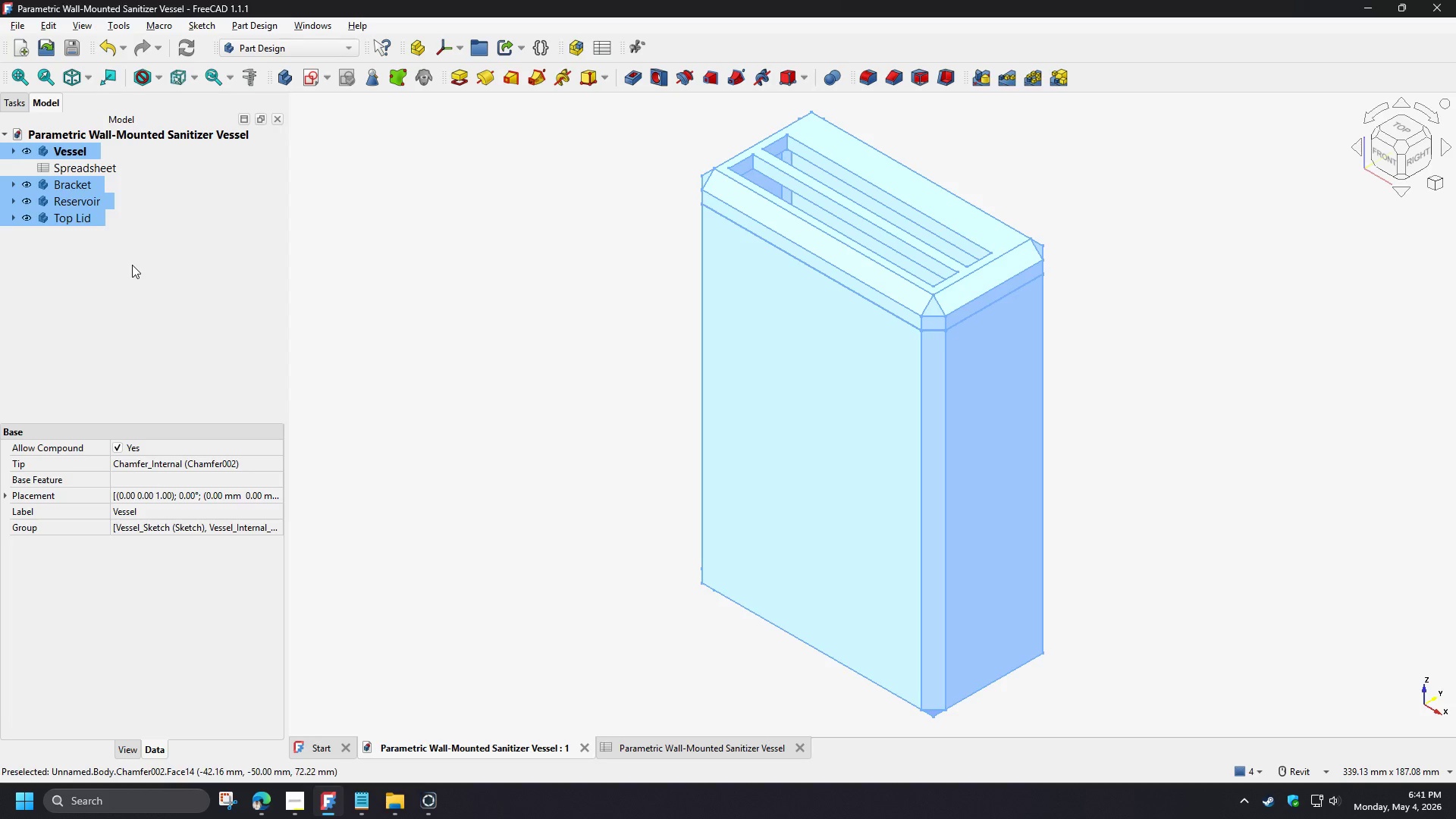 
left_click([20, 24])
 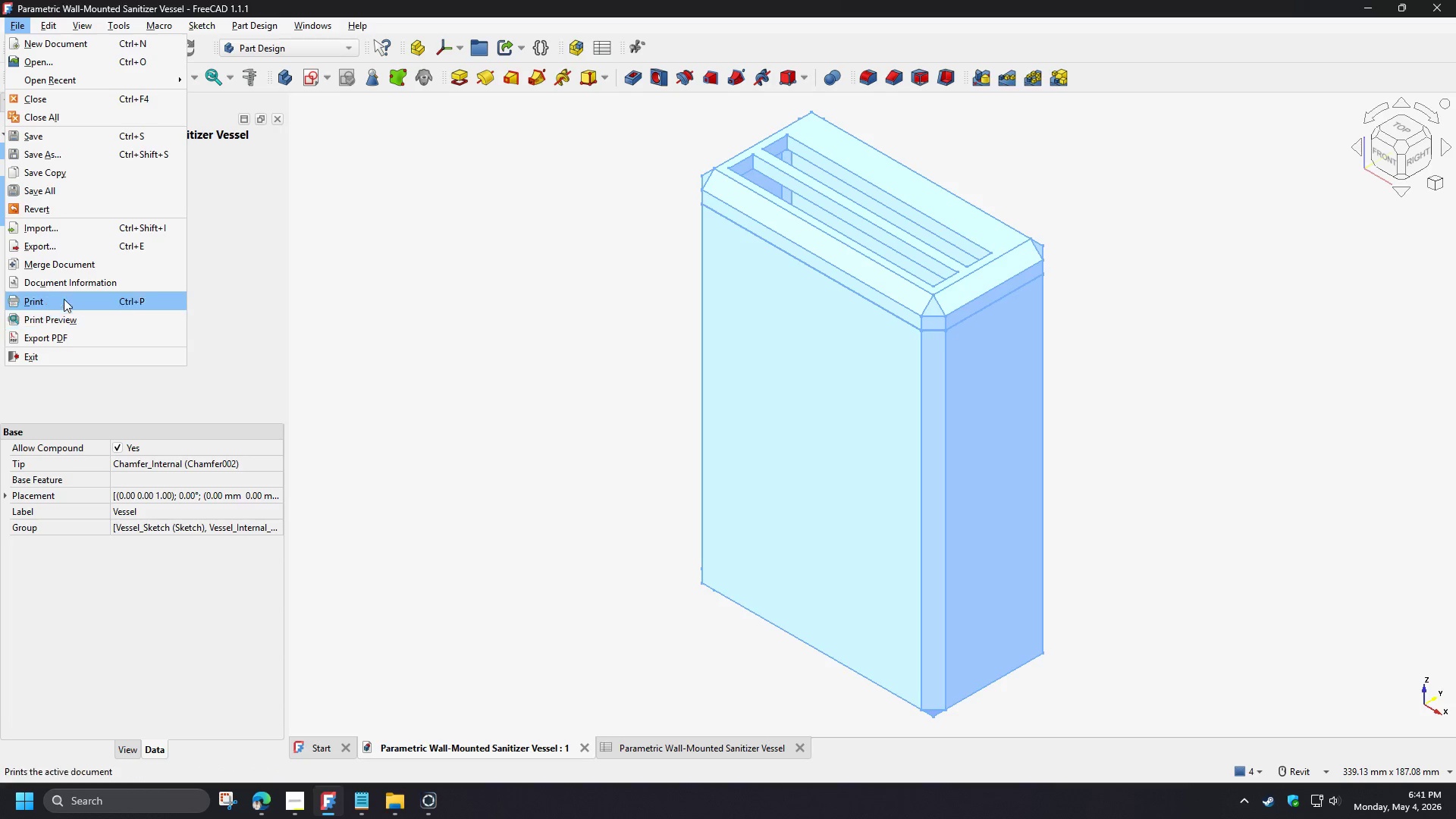 
left_click([50, 246])
 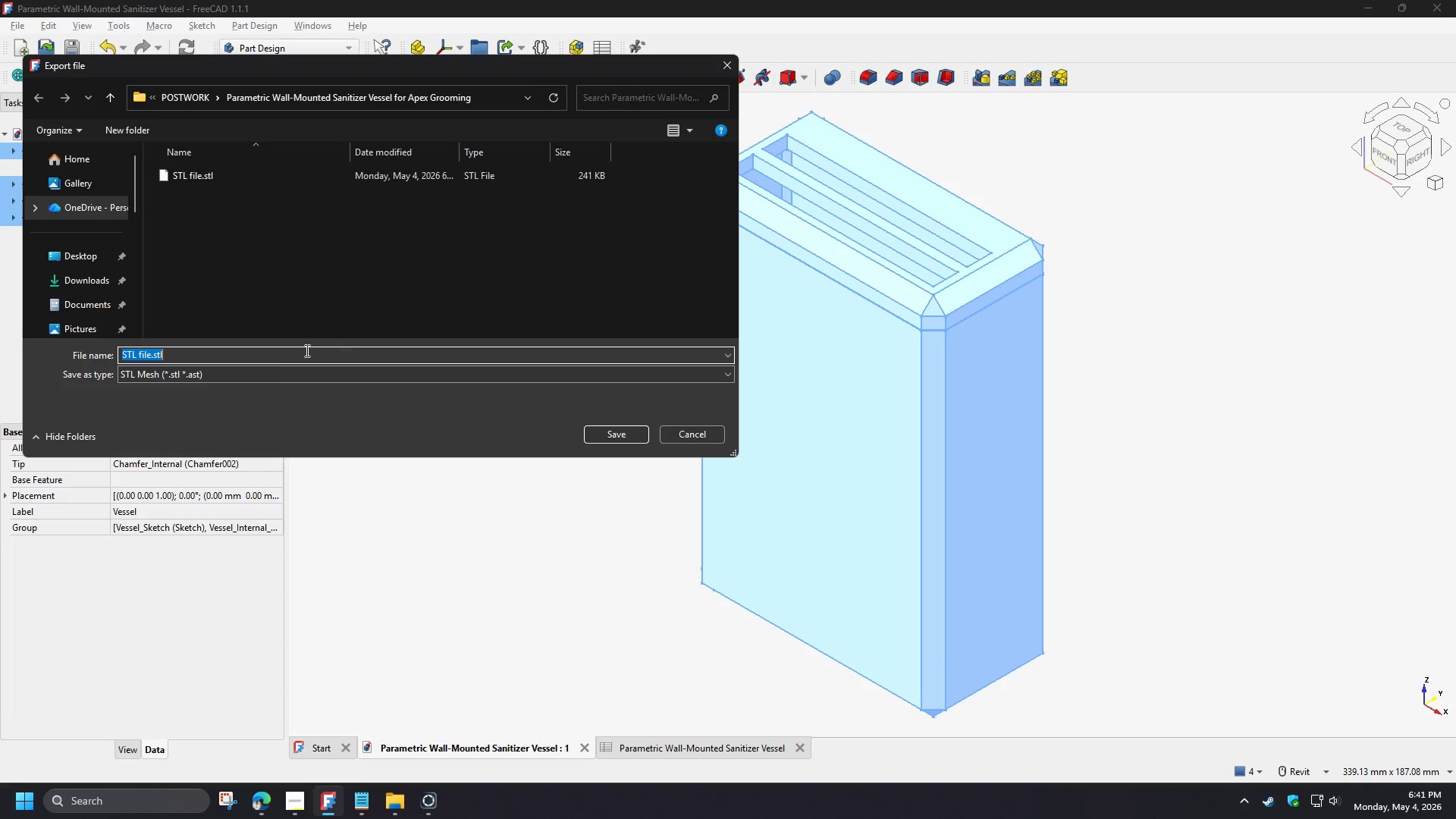 
left_click([265, 369])
 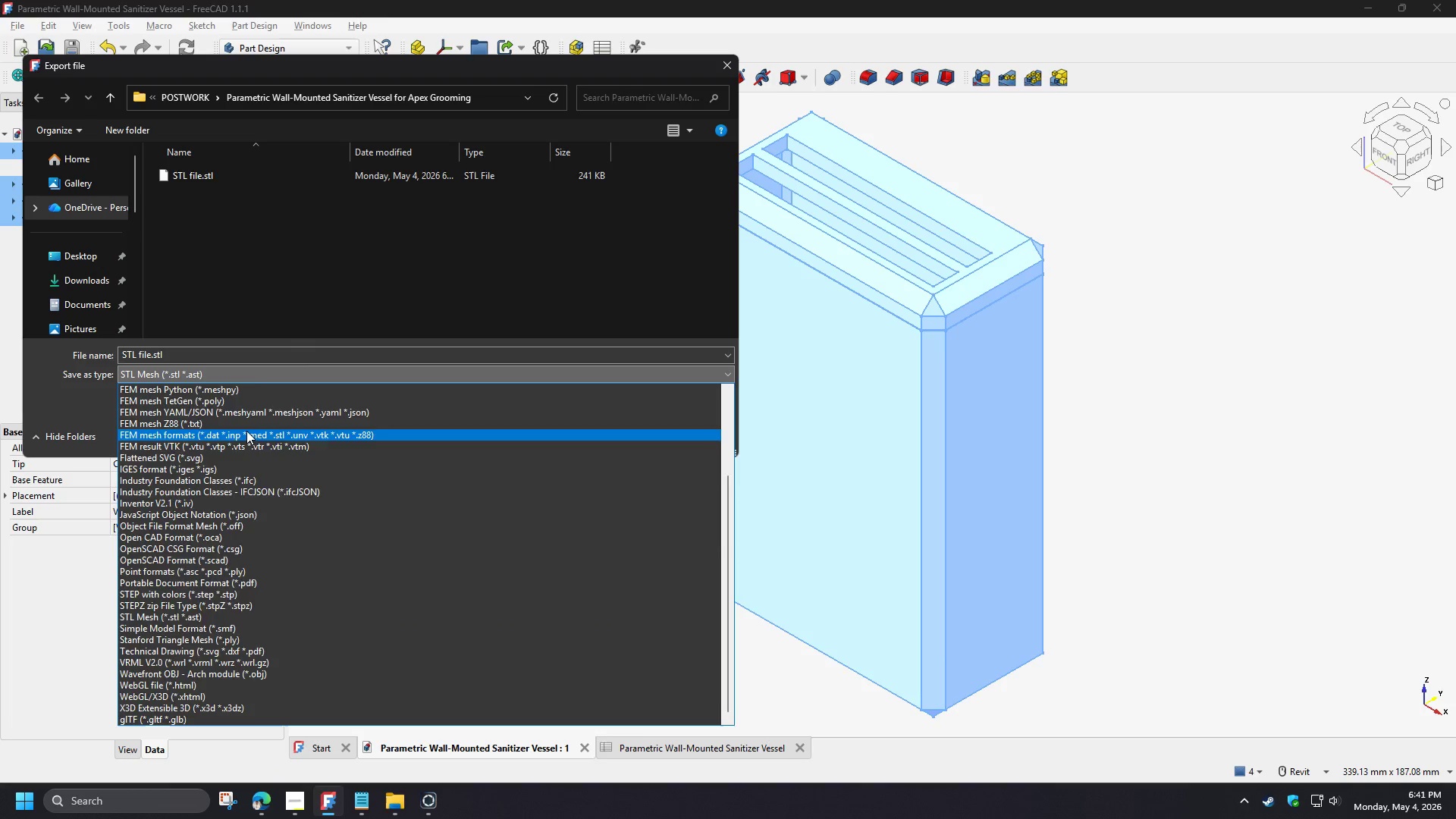 
scroll: coordinate [246, 431], scroll_direction: up, amount: 8.0
 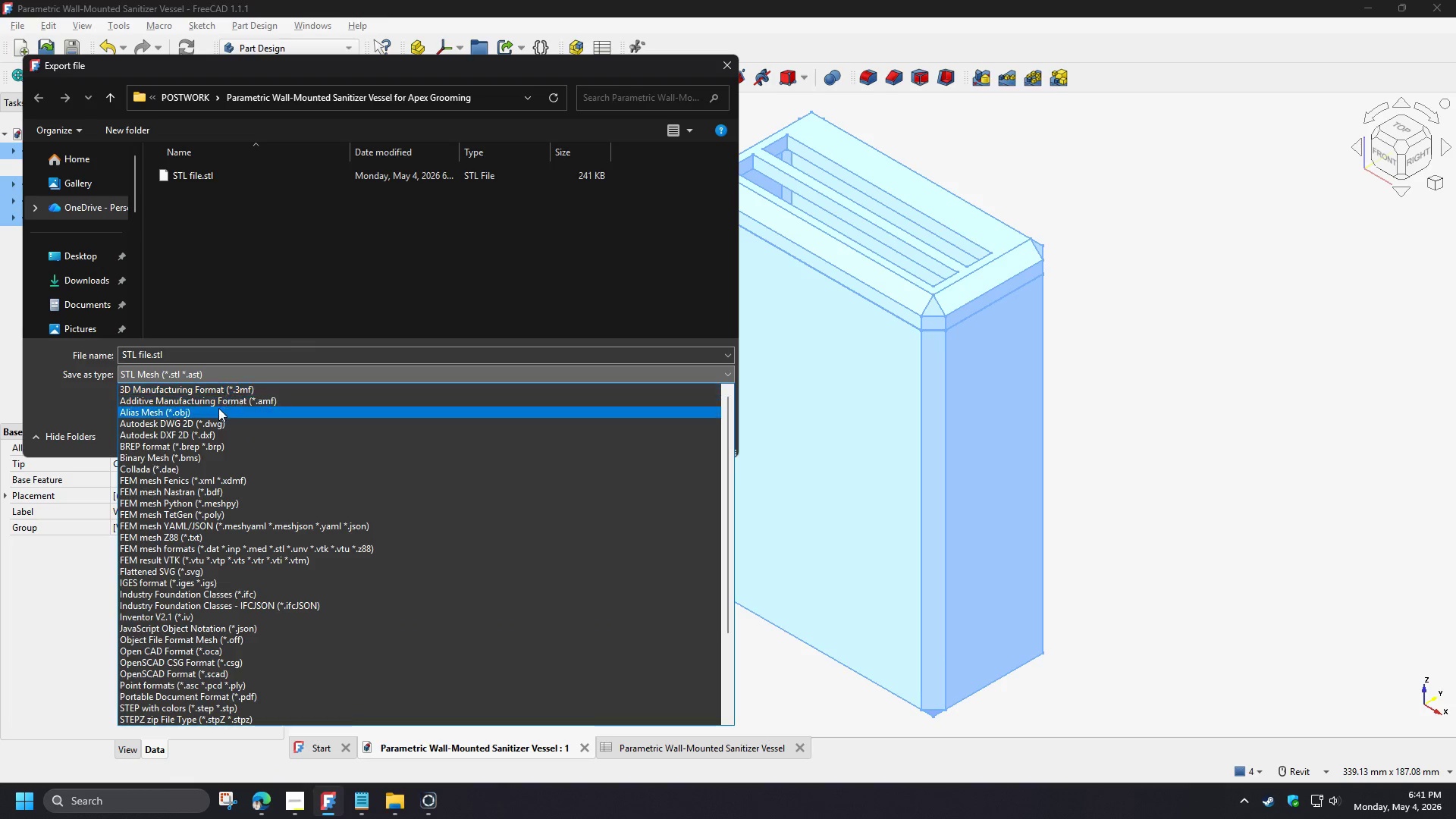 
left_click([216, 414])
 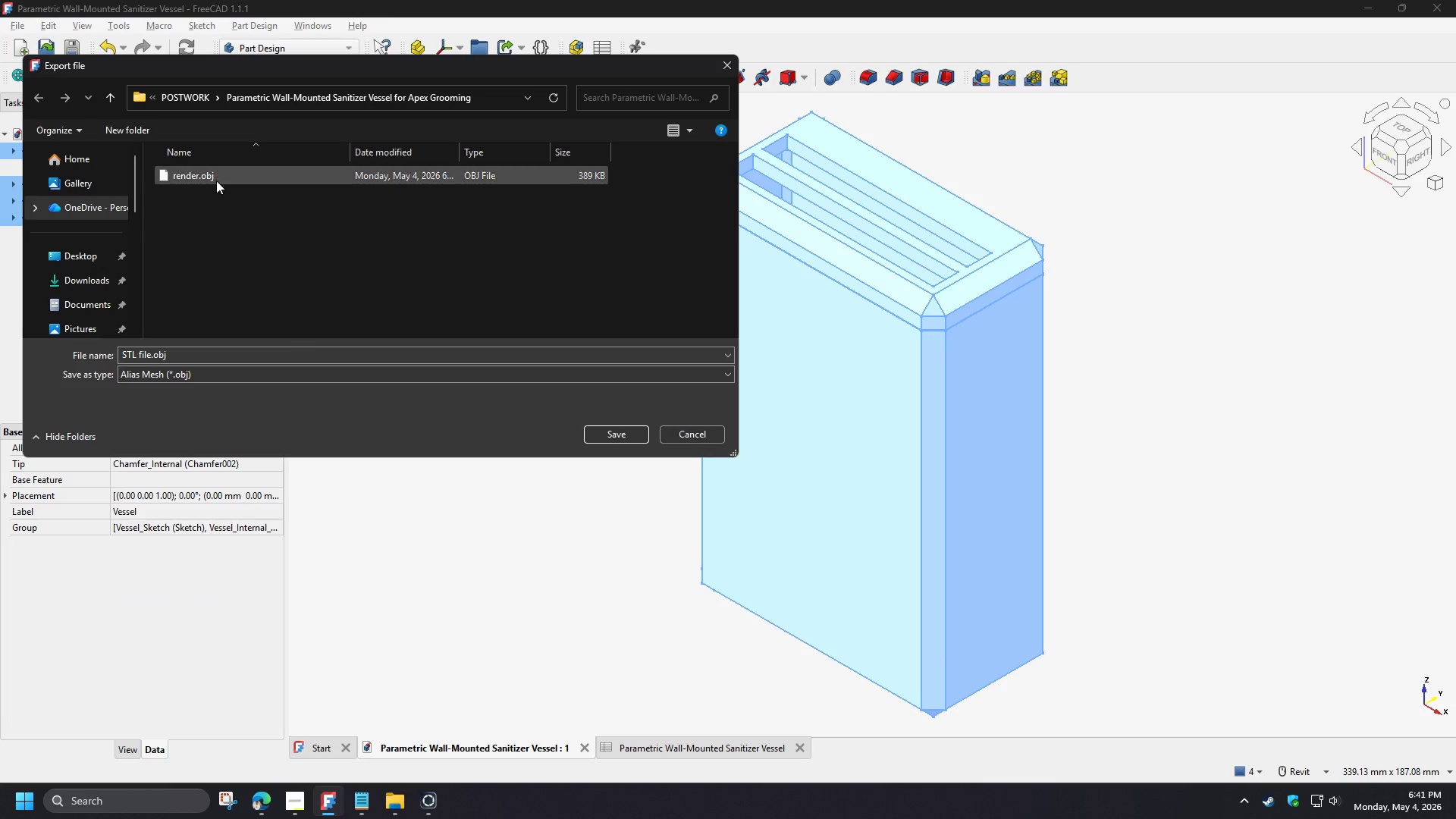 
left_click([214, 174])
 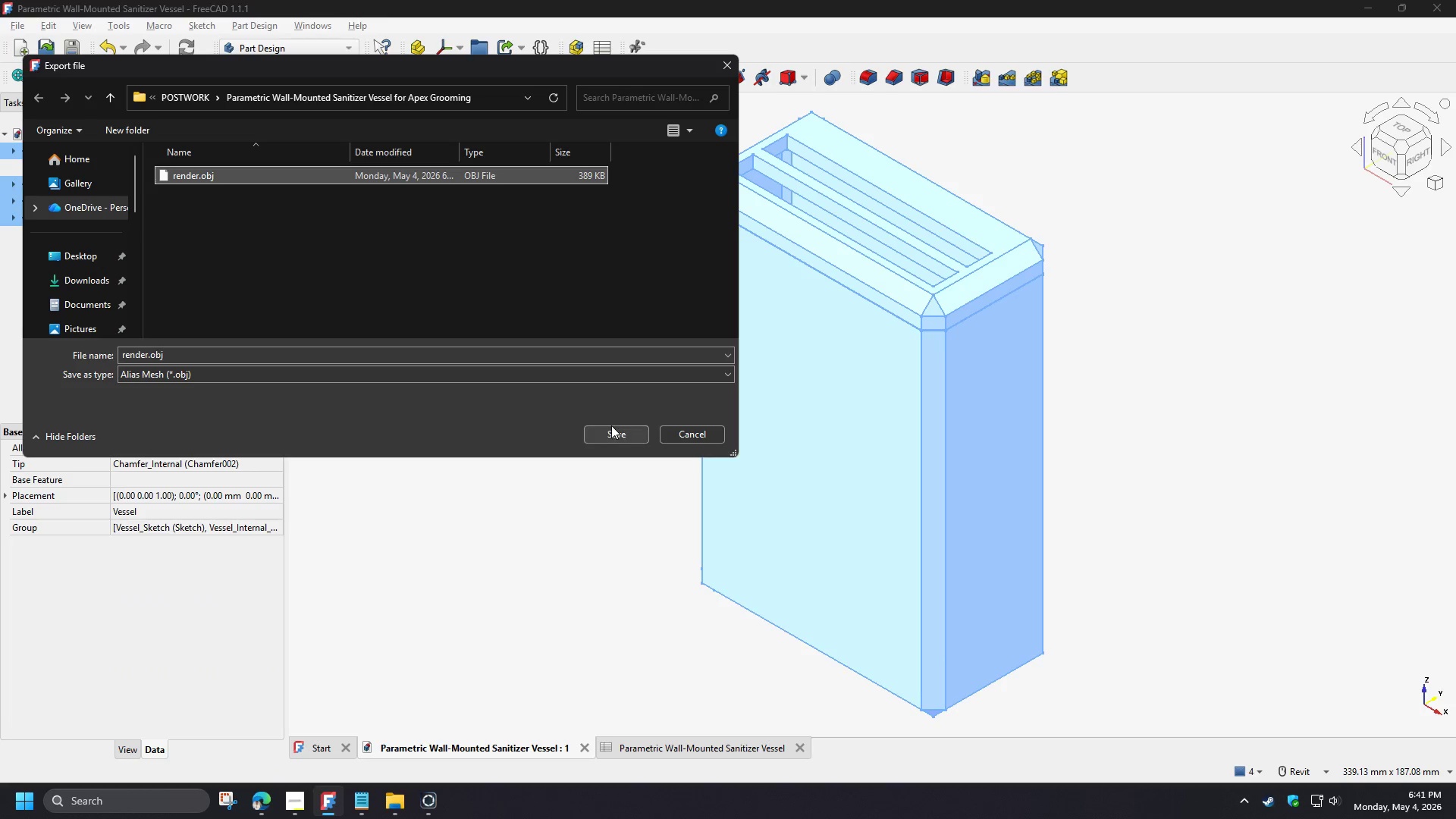 
left_click([611, 427])
 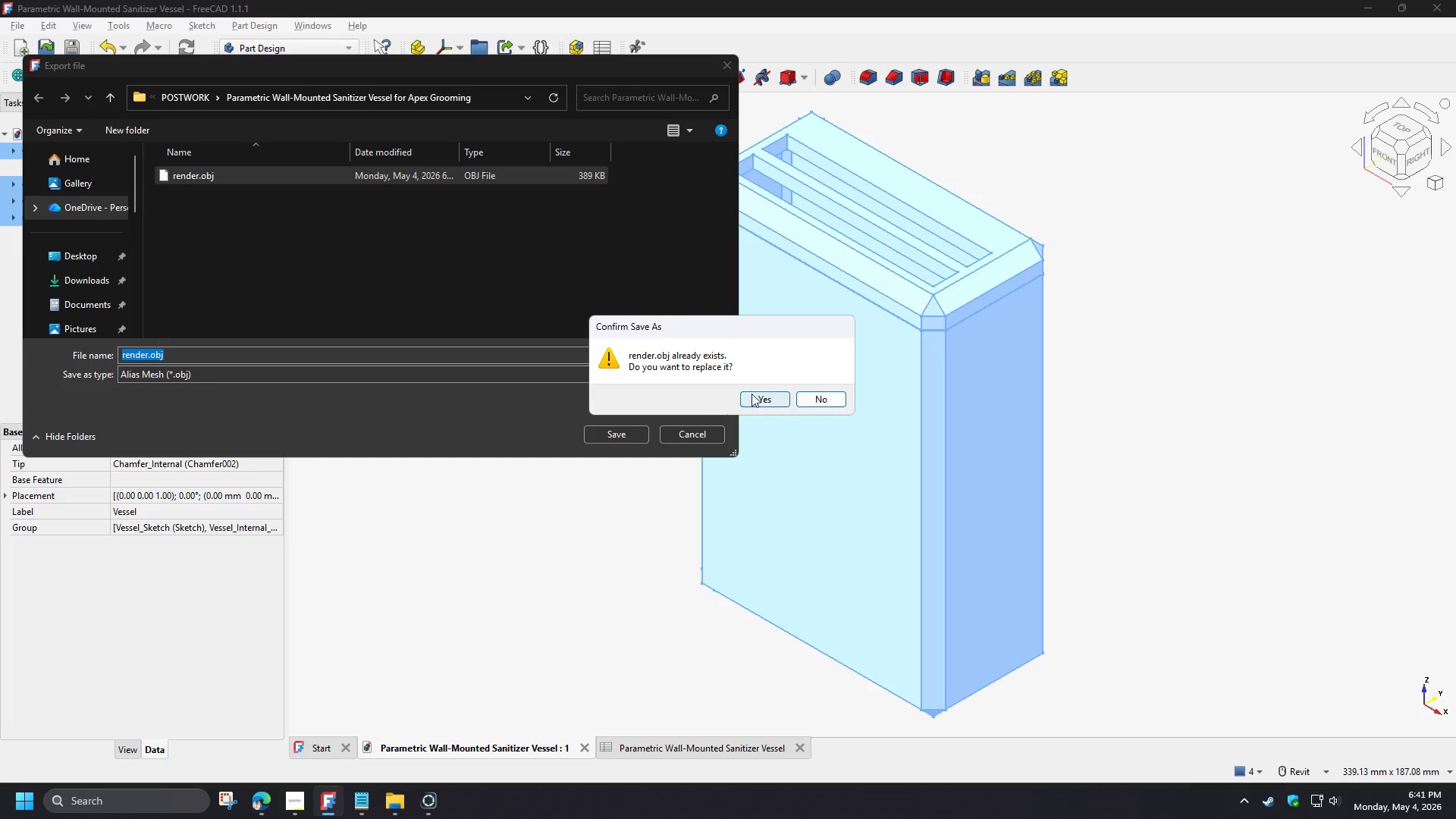 
left_click([752, 394])
 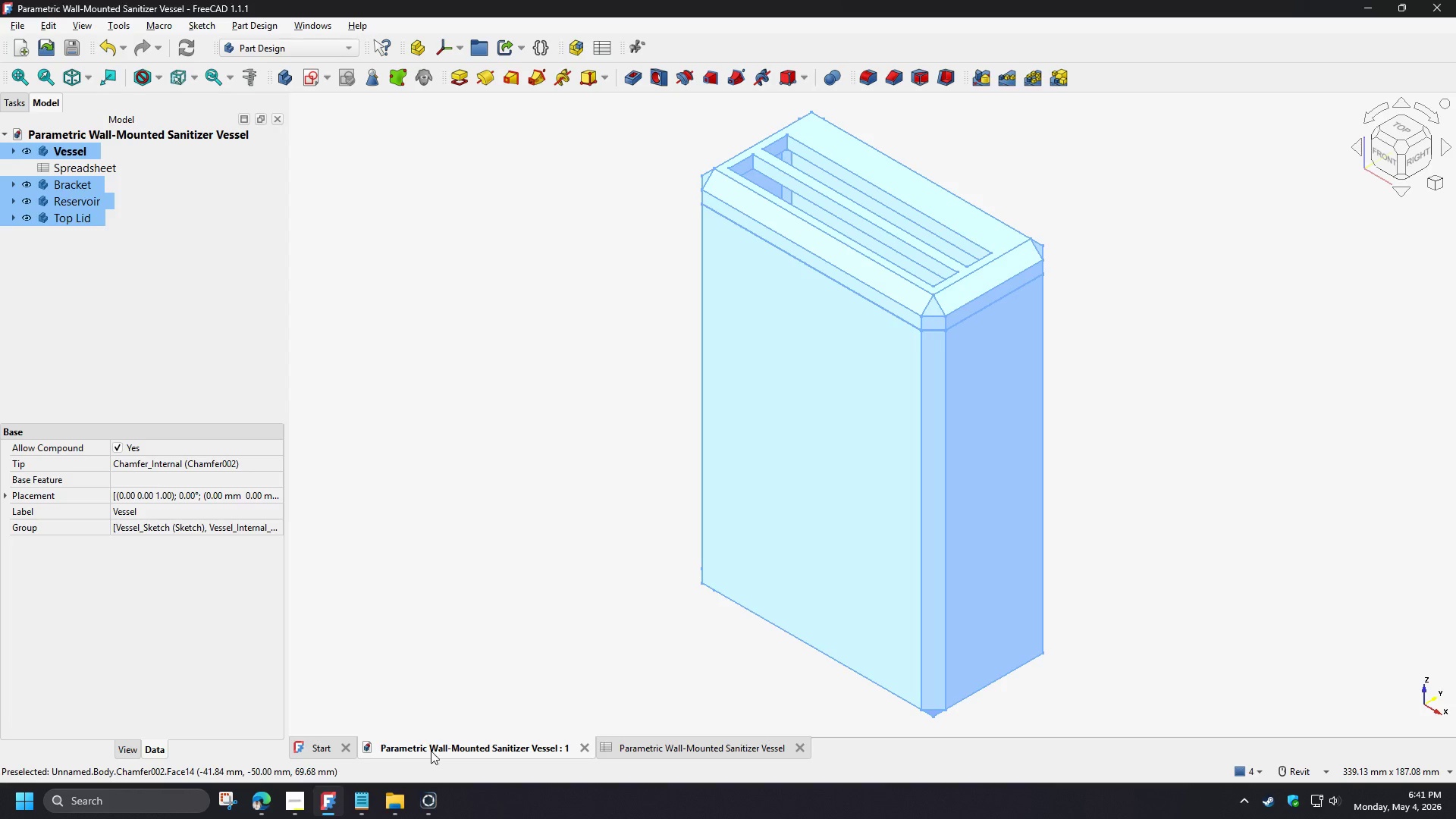 
left_click([425, 805])
 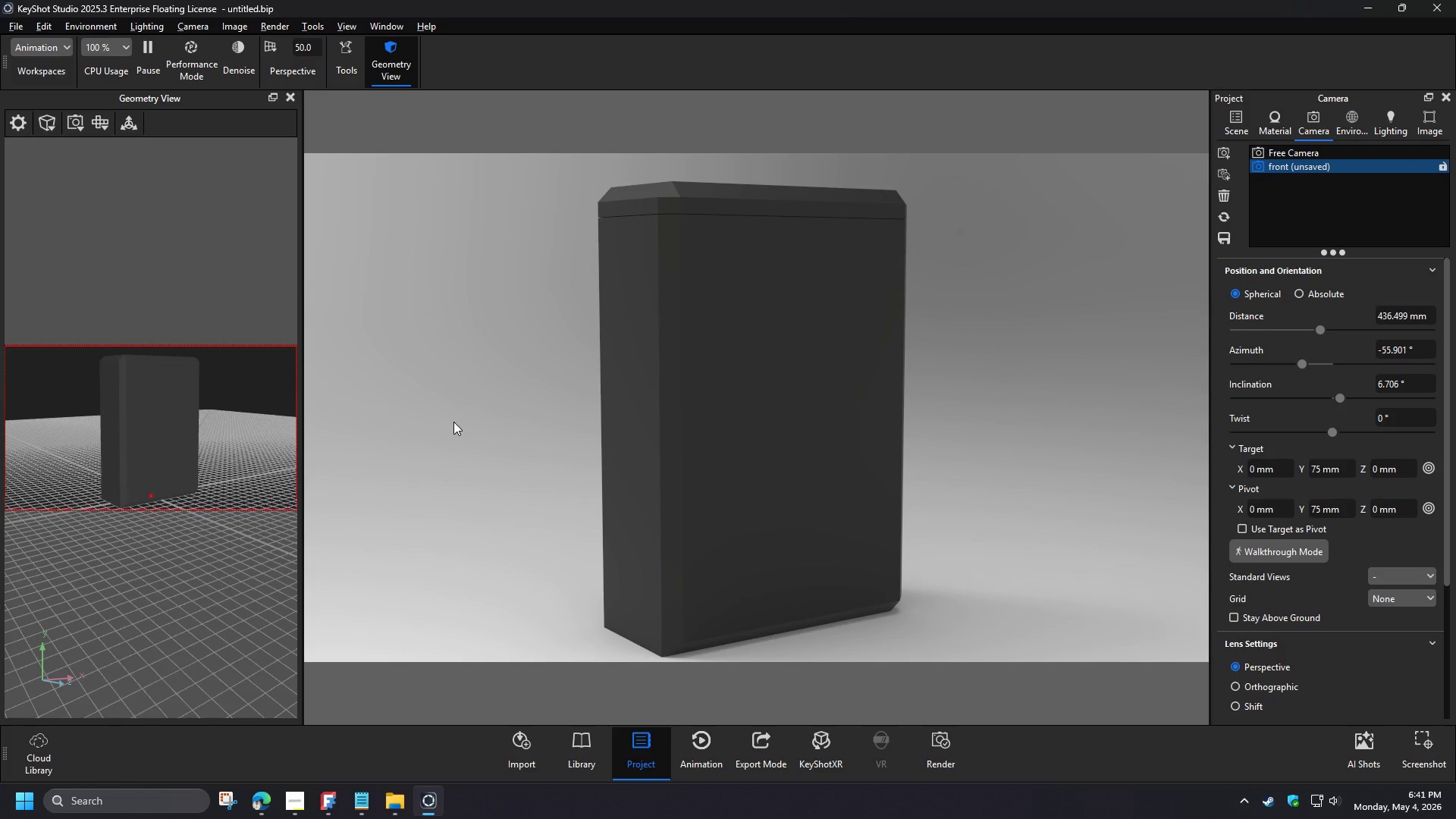 
left_click([21, 27])
 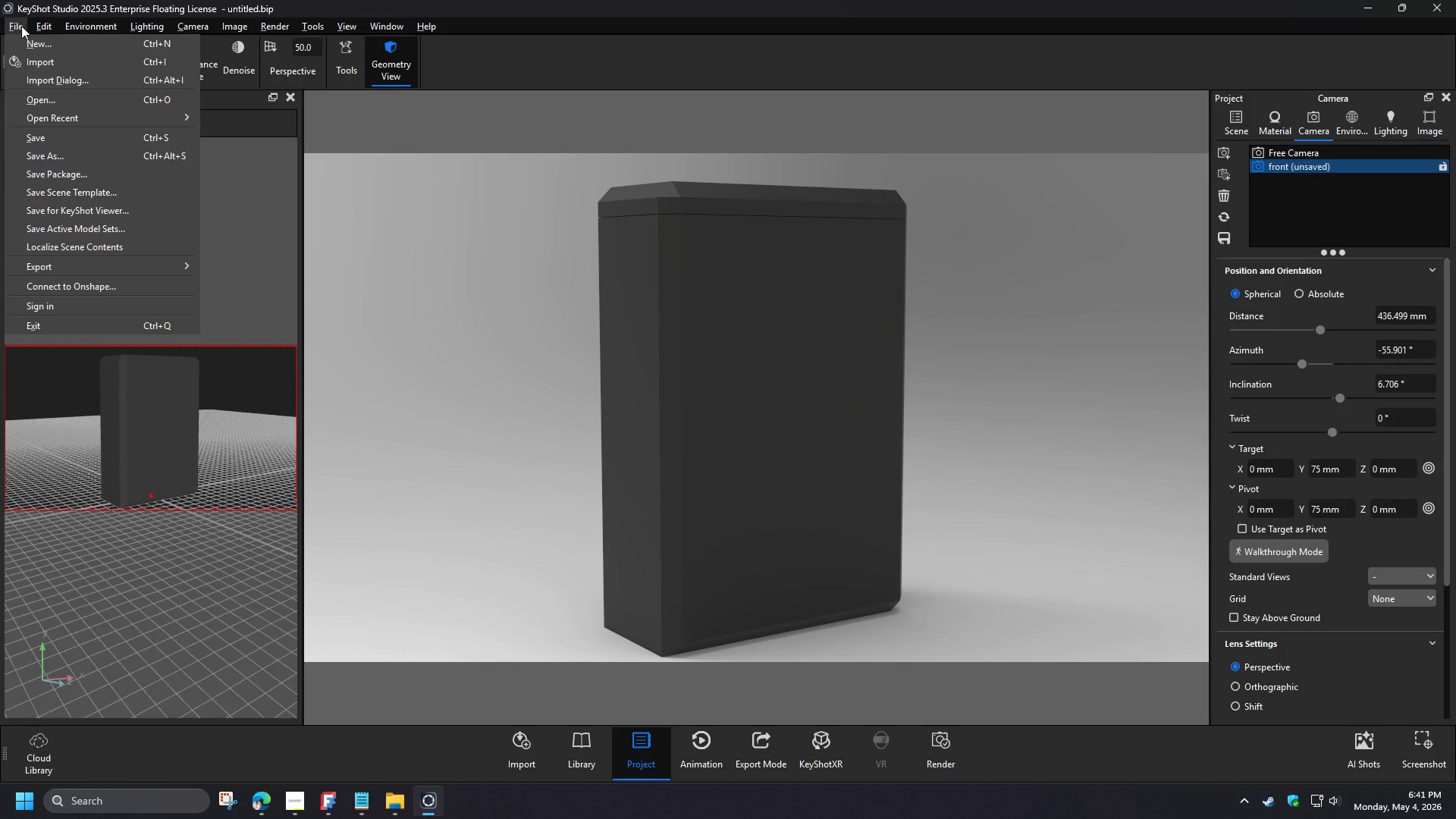 
left_click([33, 49])
 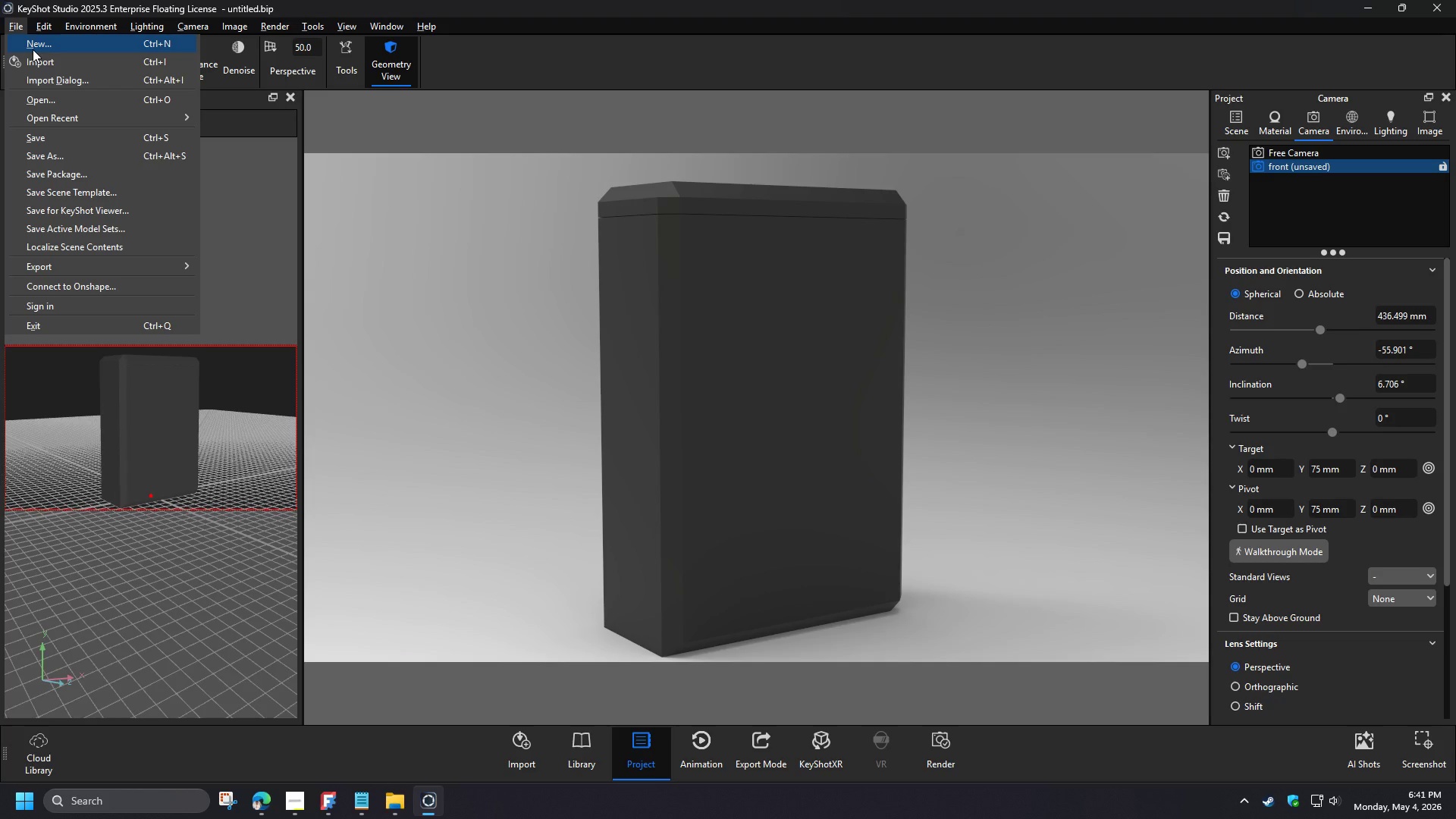 
left_click([737, 403])
 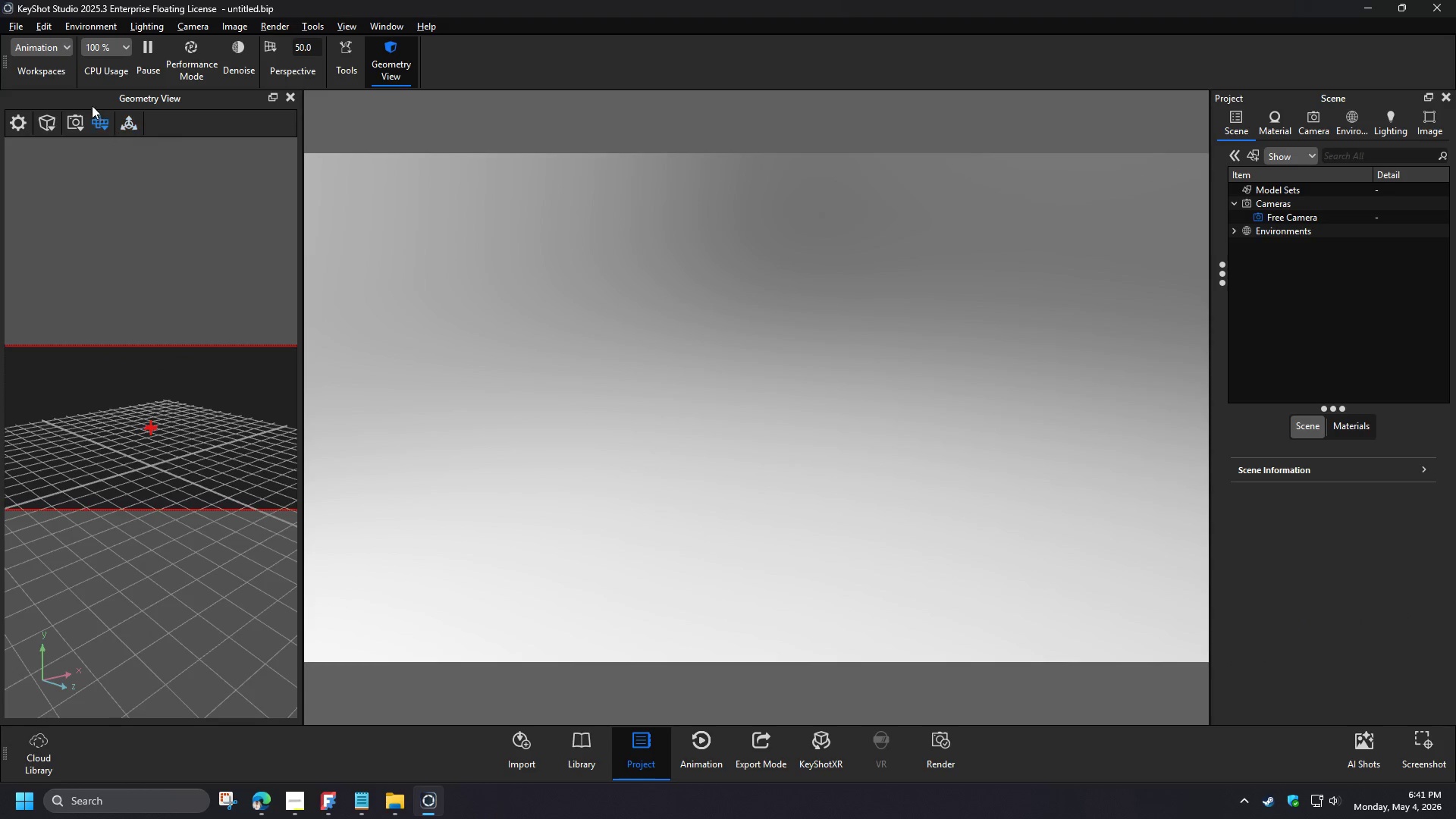 
left_click([18, 28])
 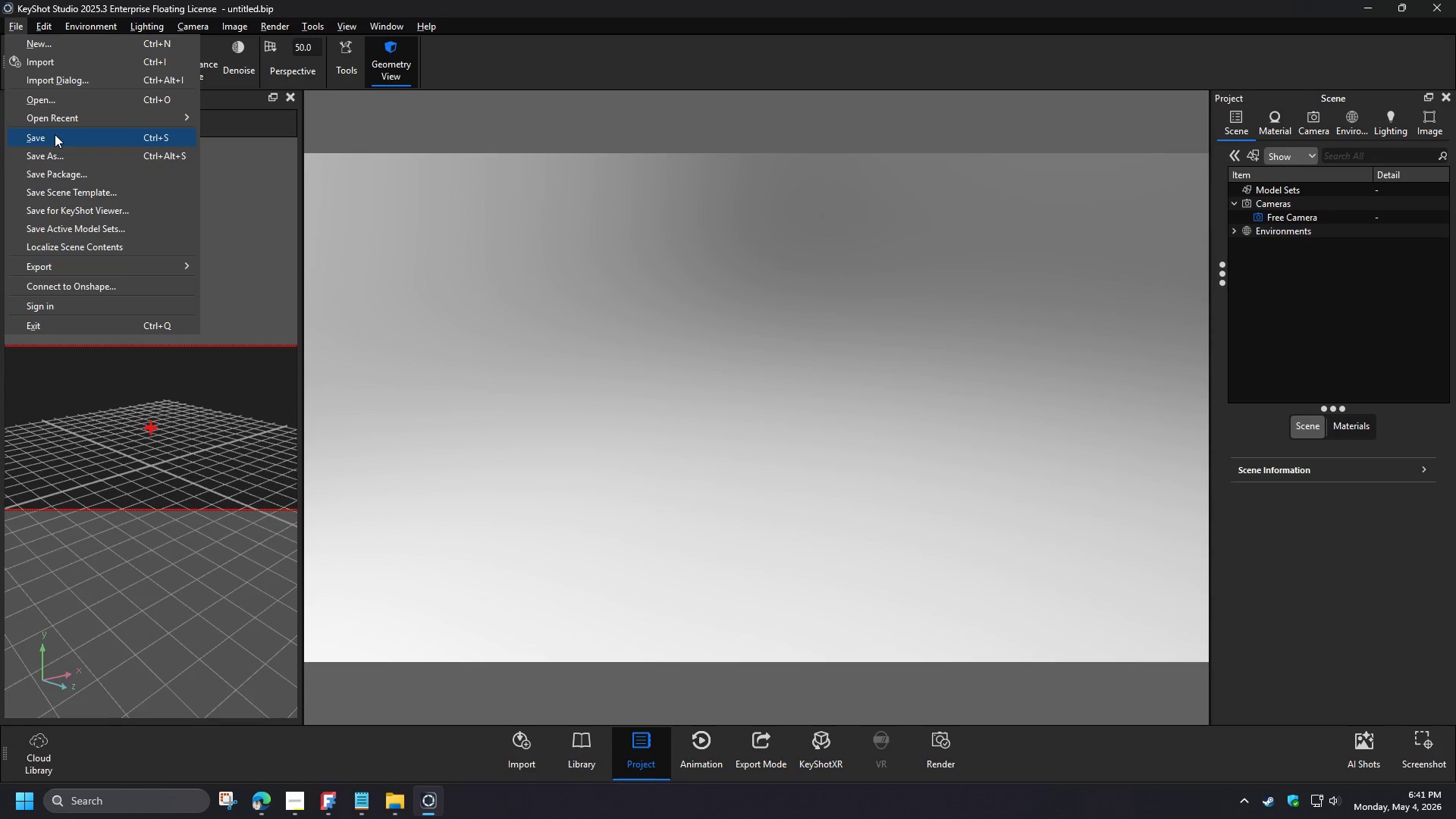 
left_click([55, 93])
 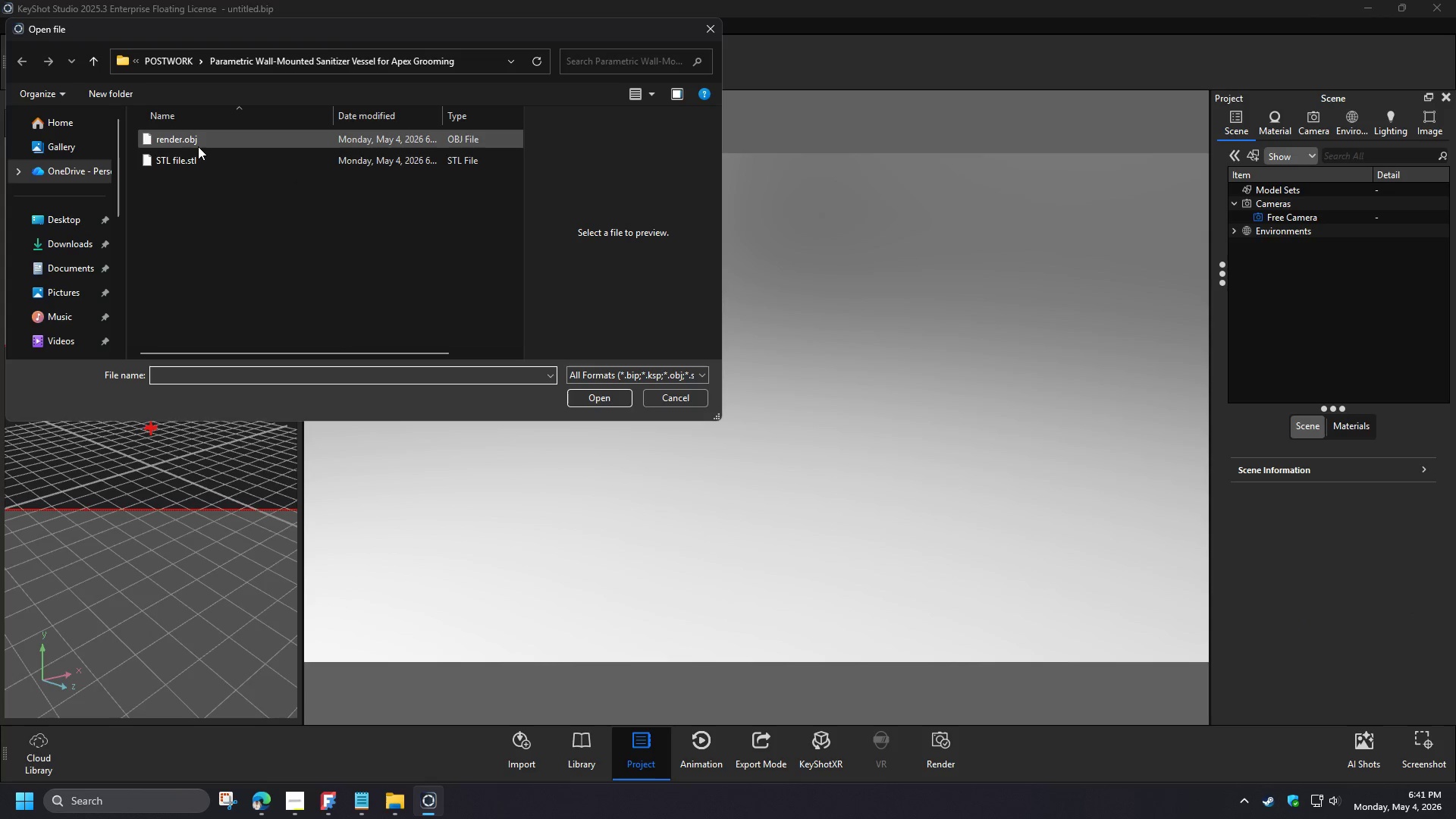 
double_click([198, 146])
 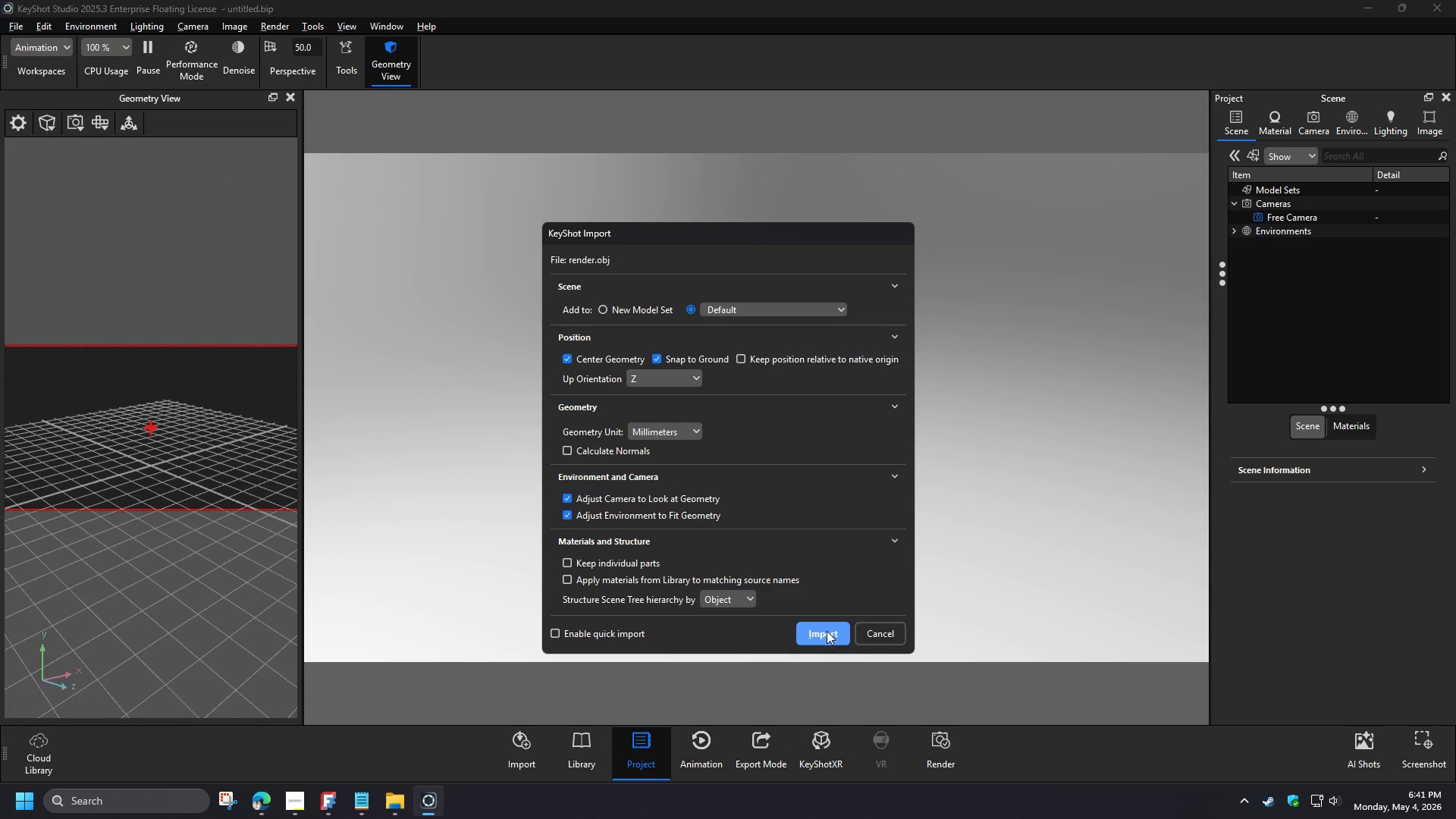 
left_click([827, 632])
 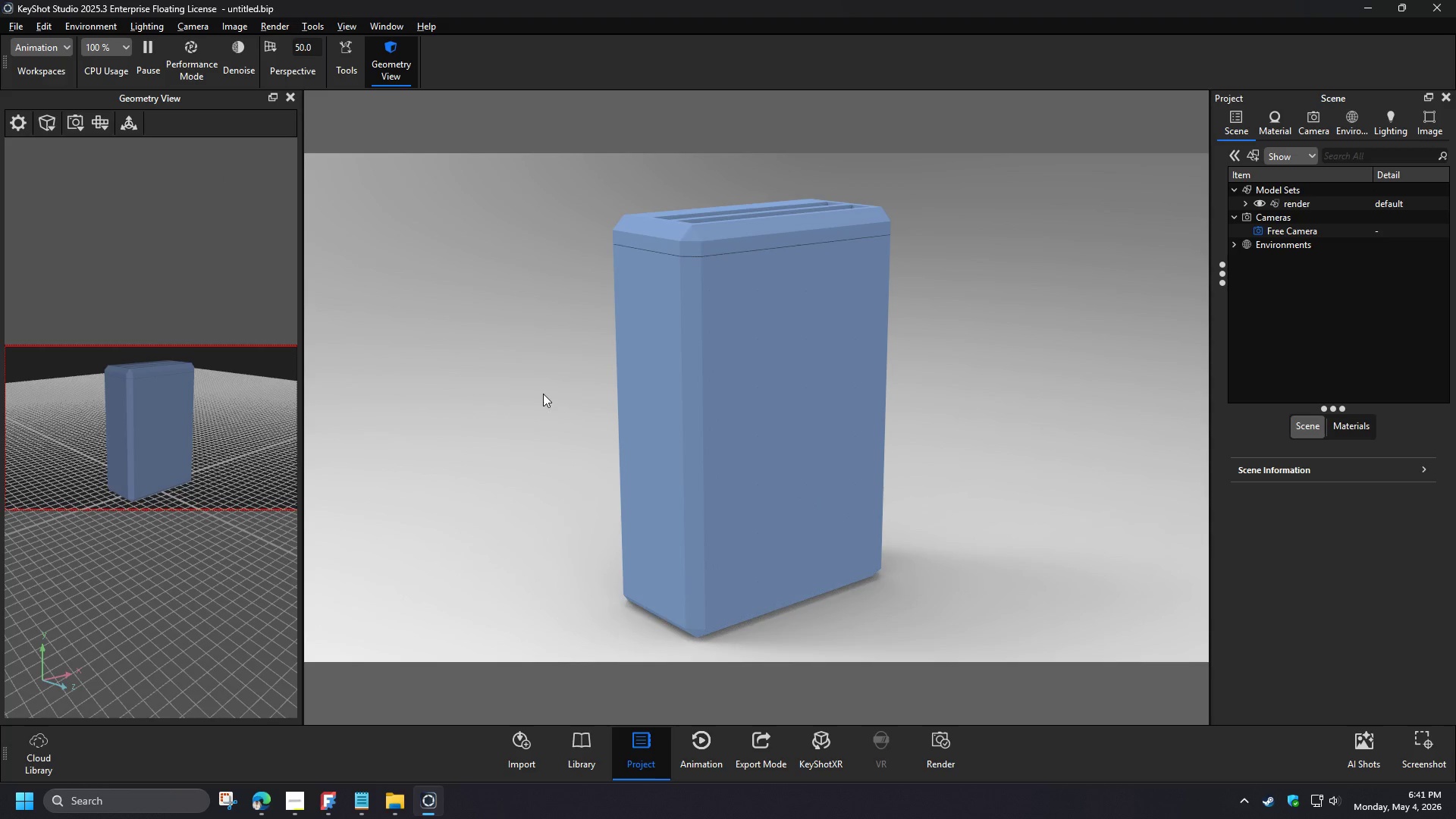 
left_click([110, 255])
 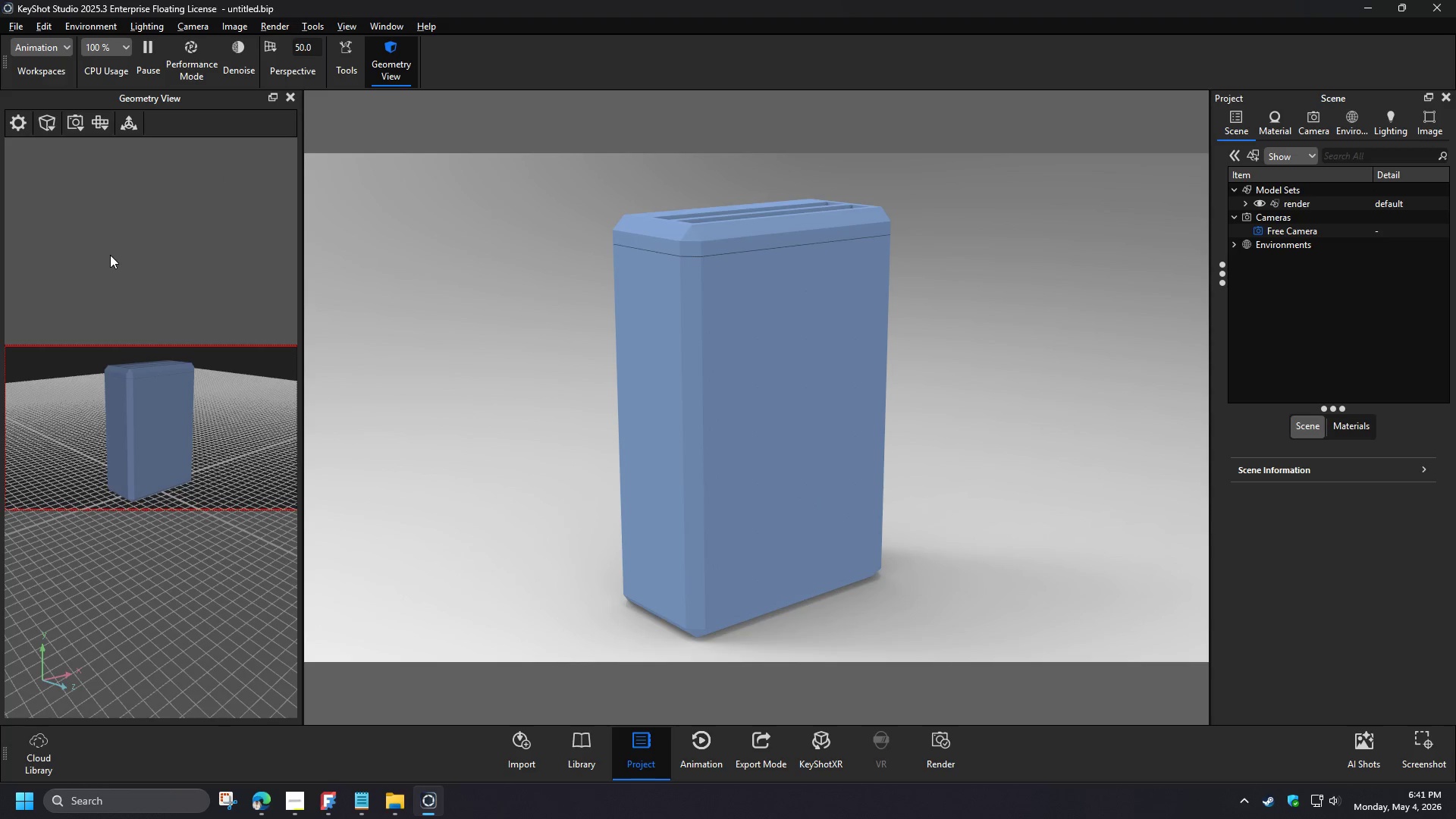 
key(M)
 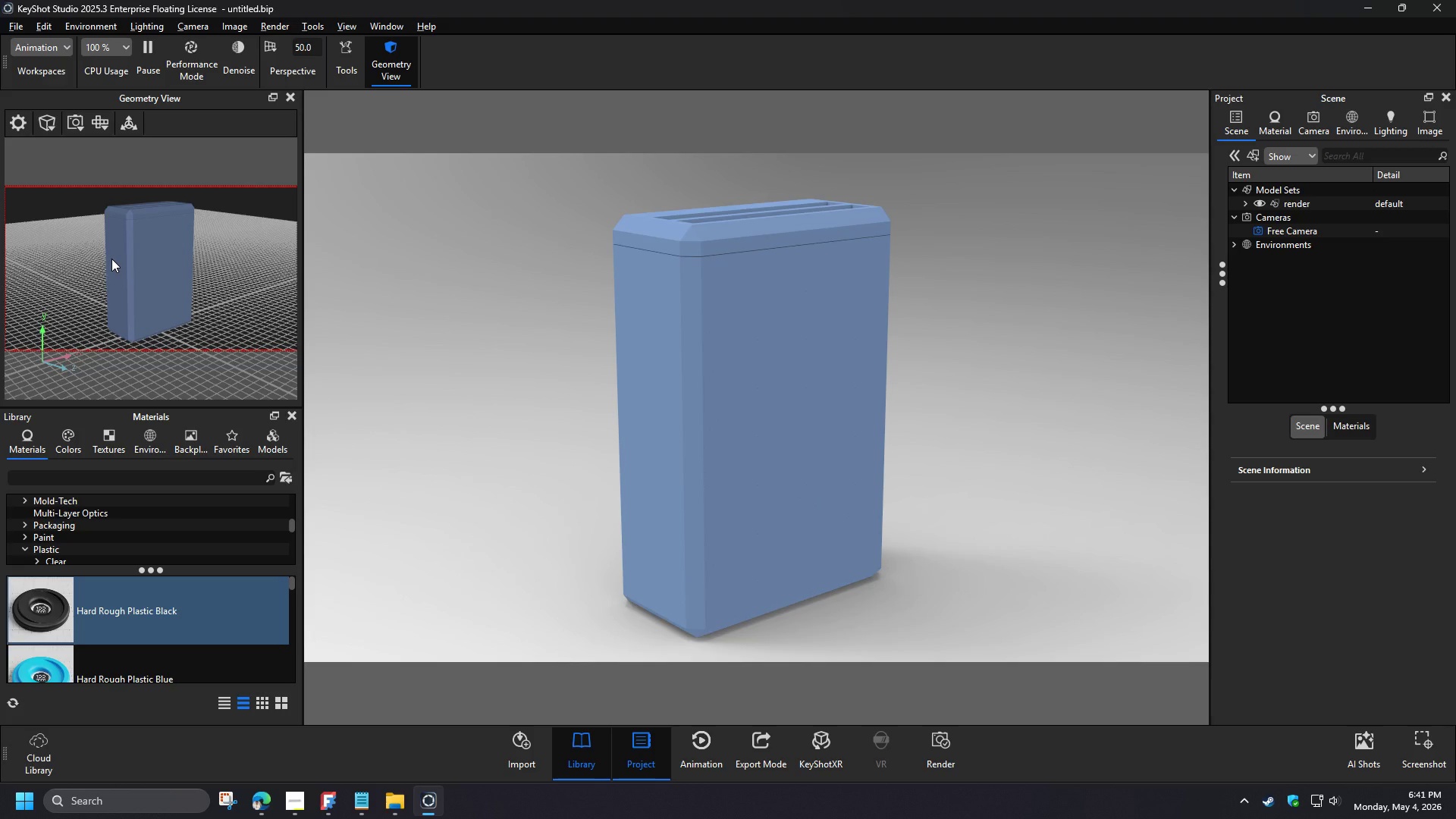 
key(O)
 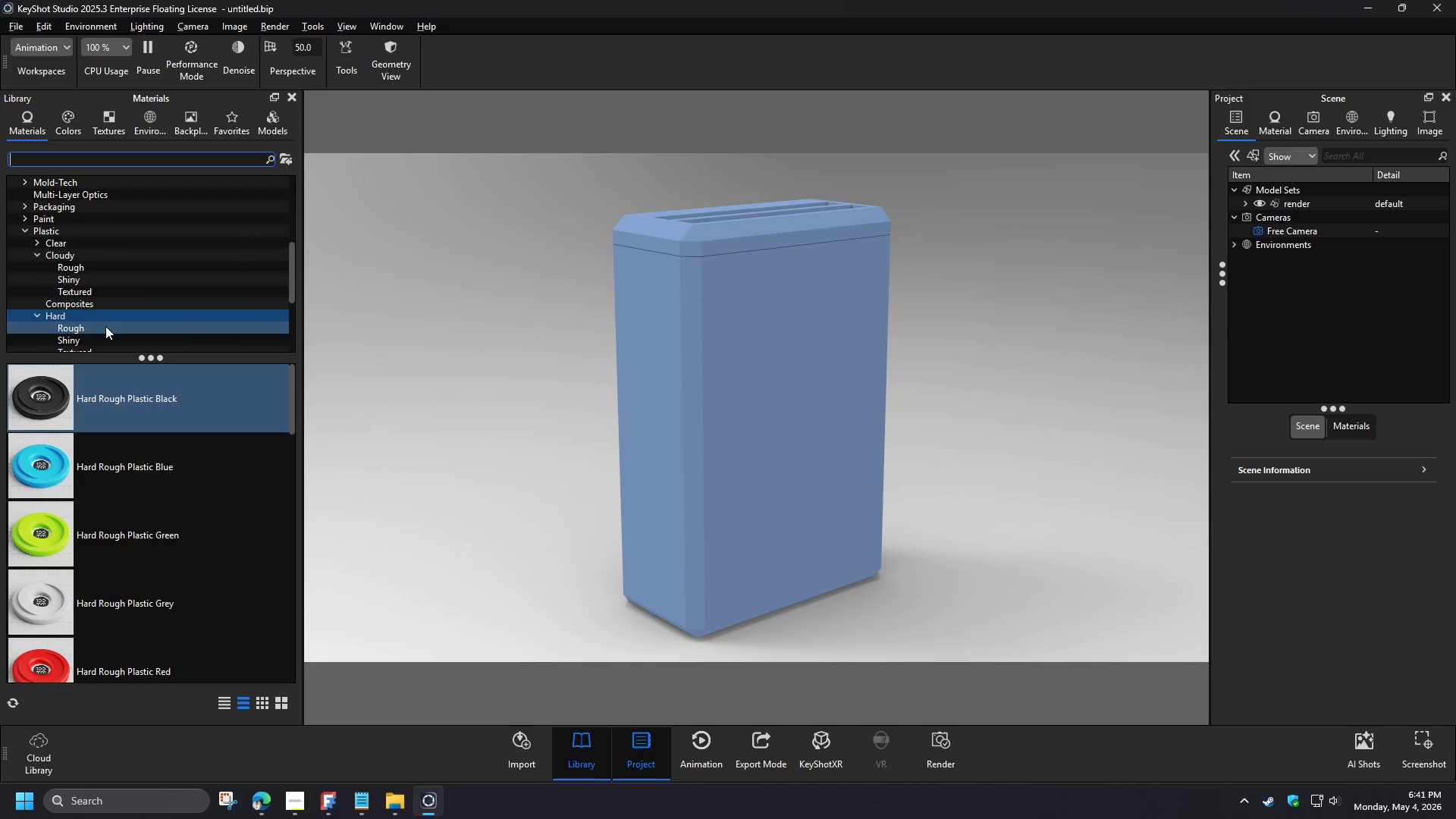 
left_click_drag(start_coordinate=[89, 399], to_coordinate=[750, 376])
 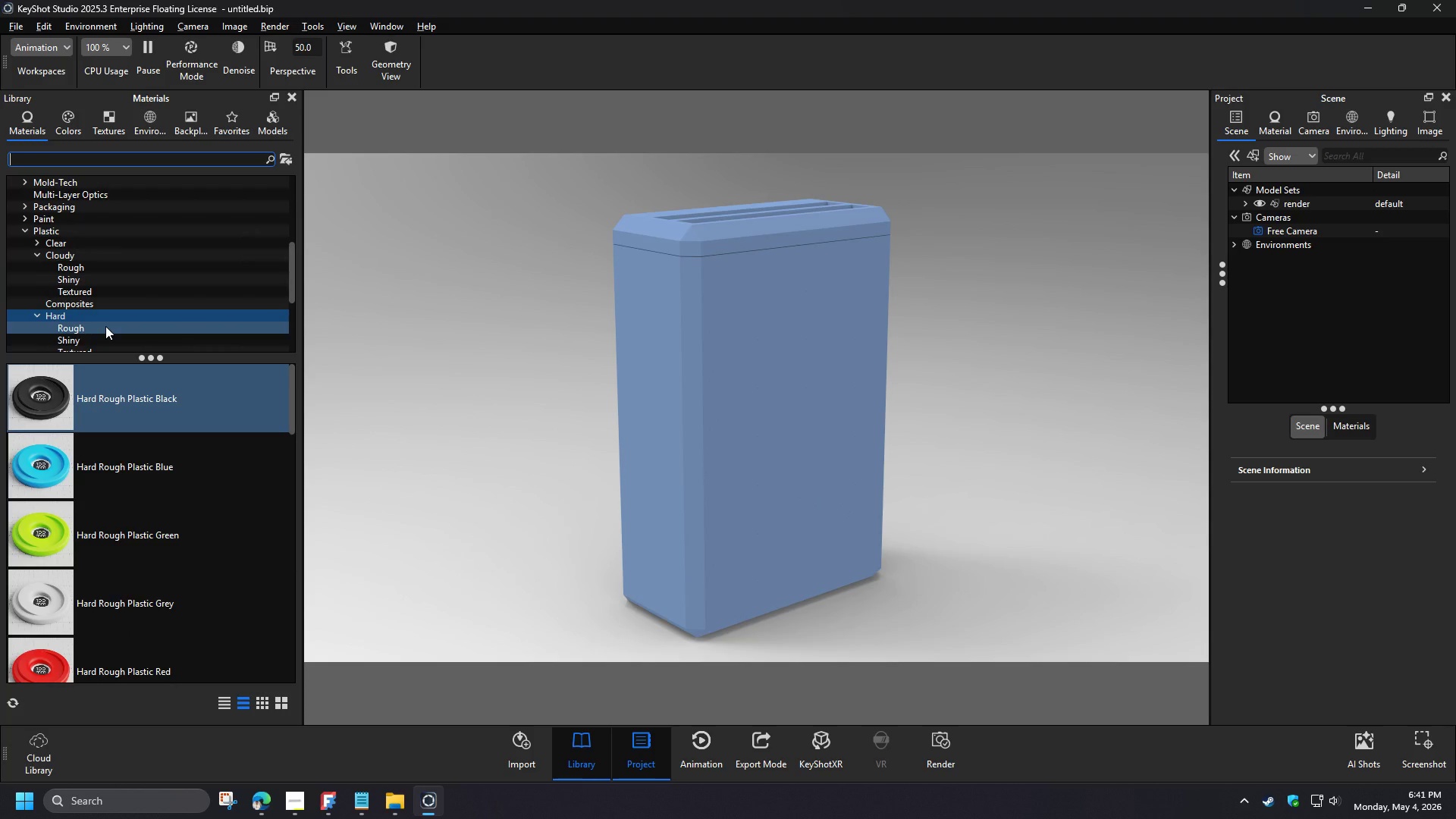 
type(mo)
 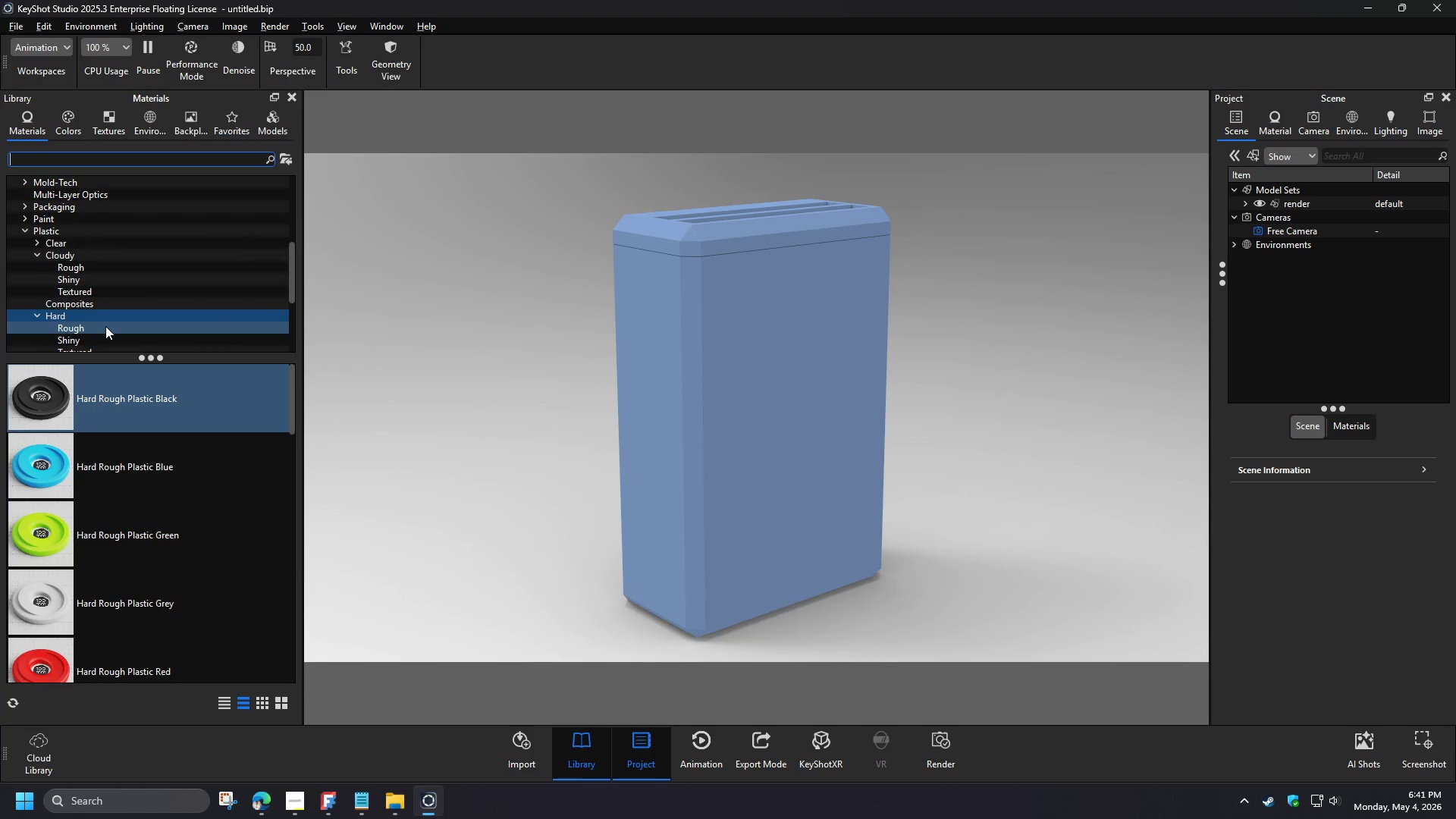 
left_click([1277, 128])
 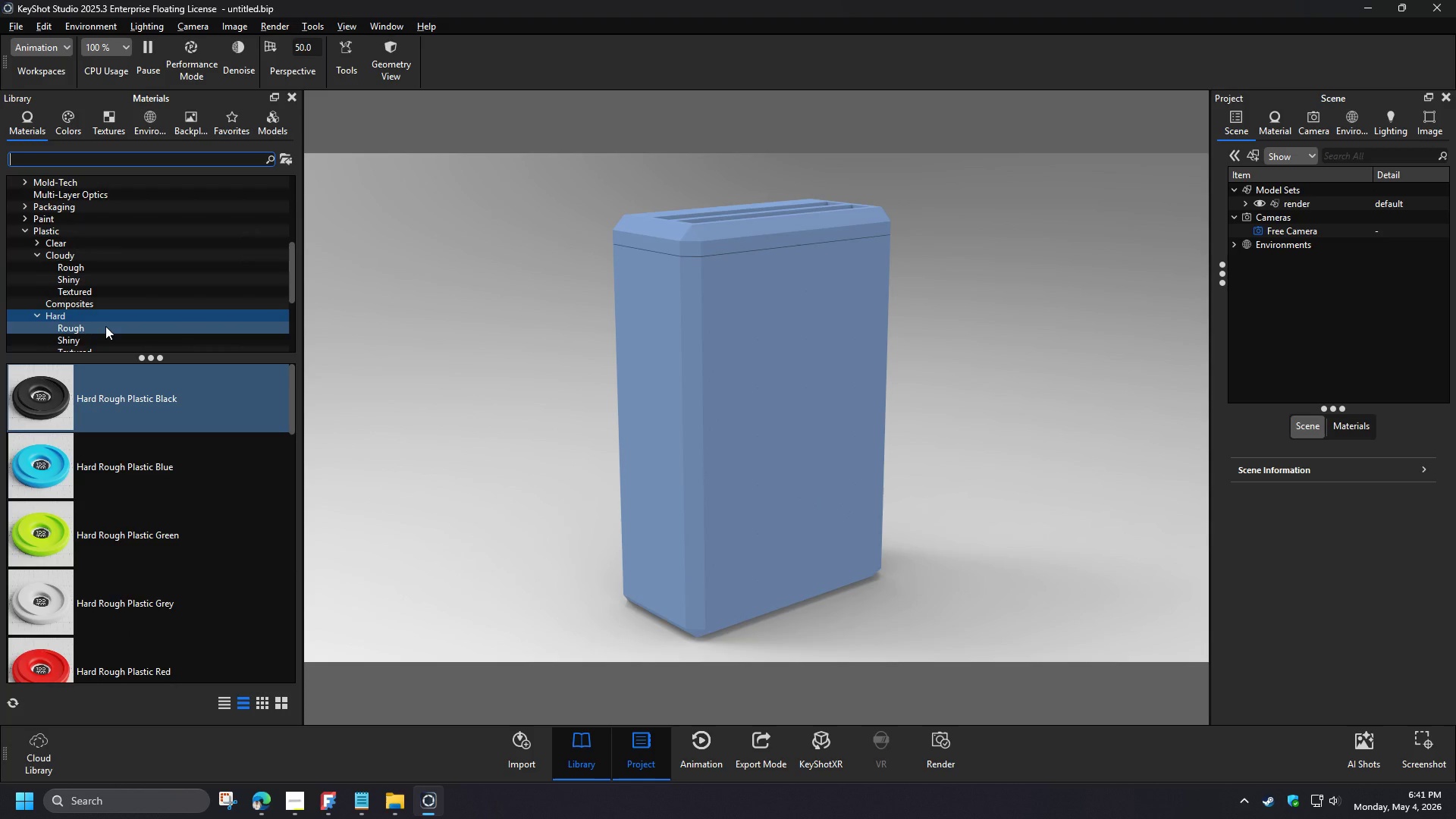 
left_click([1317, 122])
 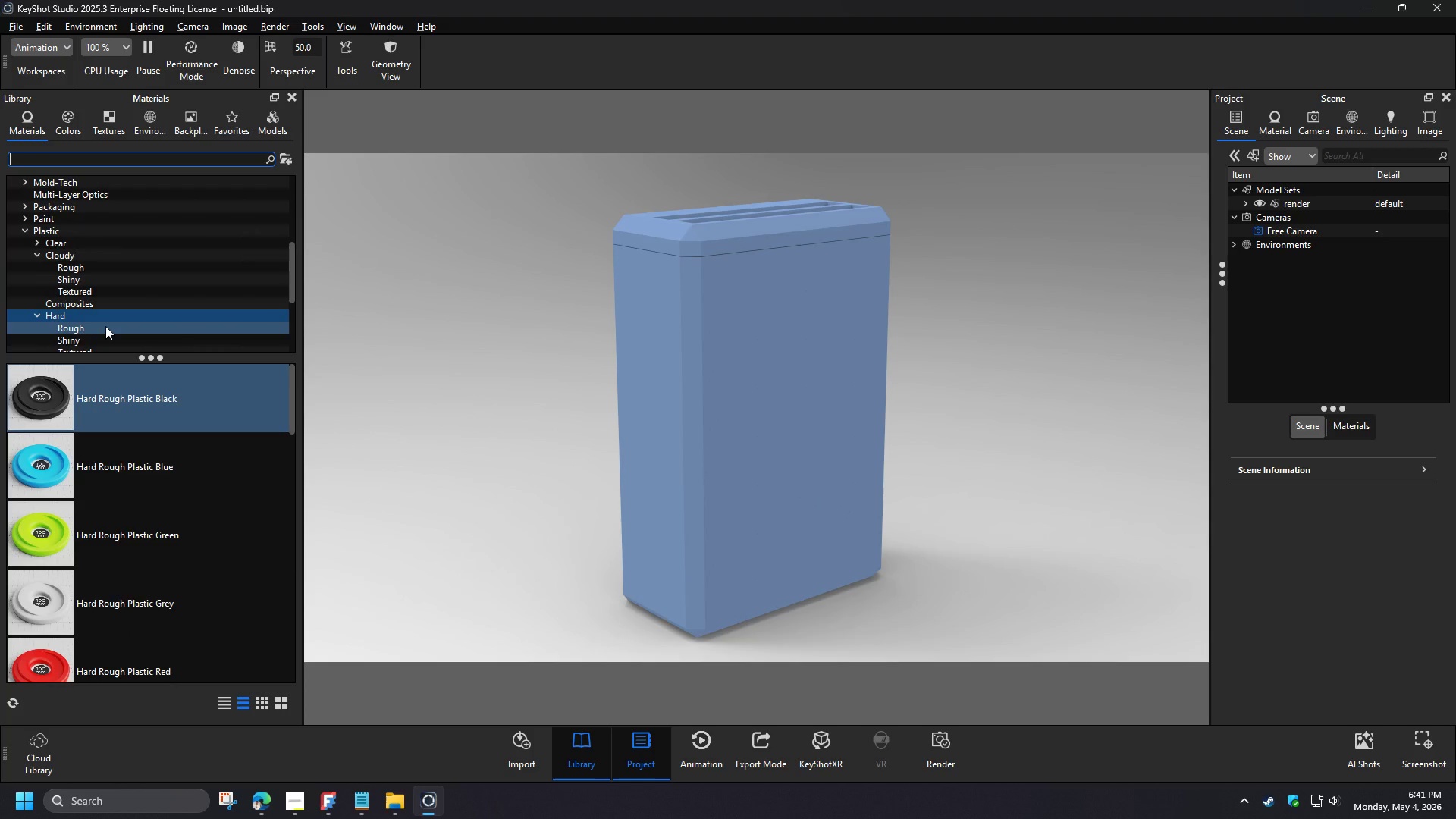 
left_click([1222, 150])
 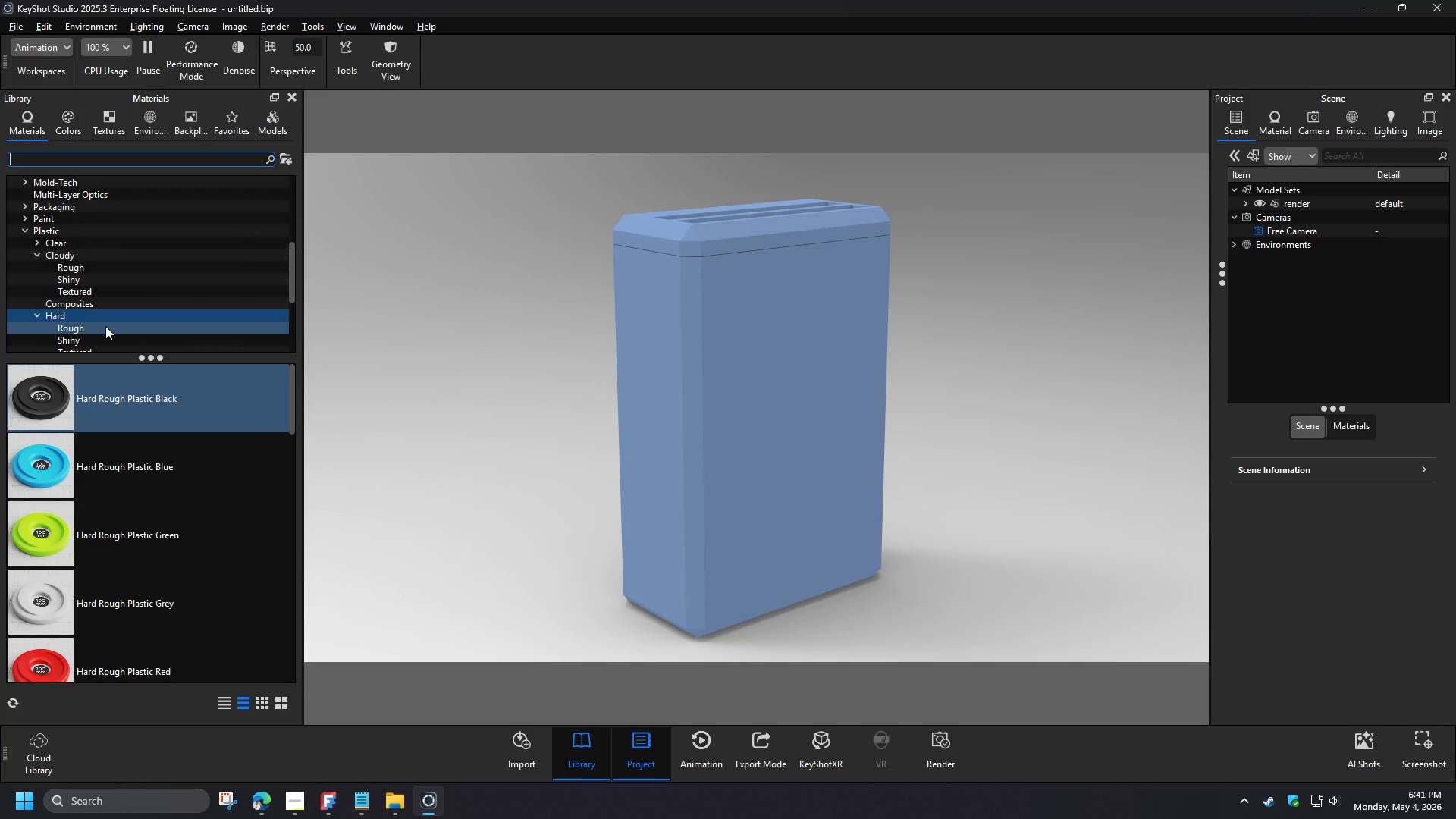 
type(front)
 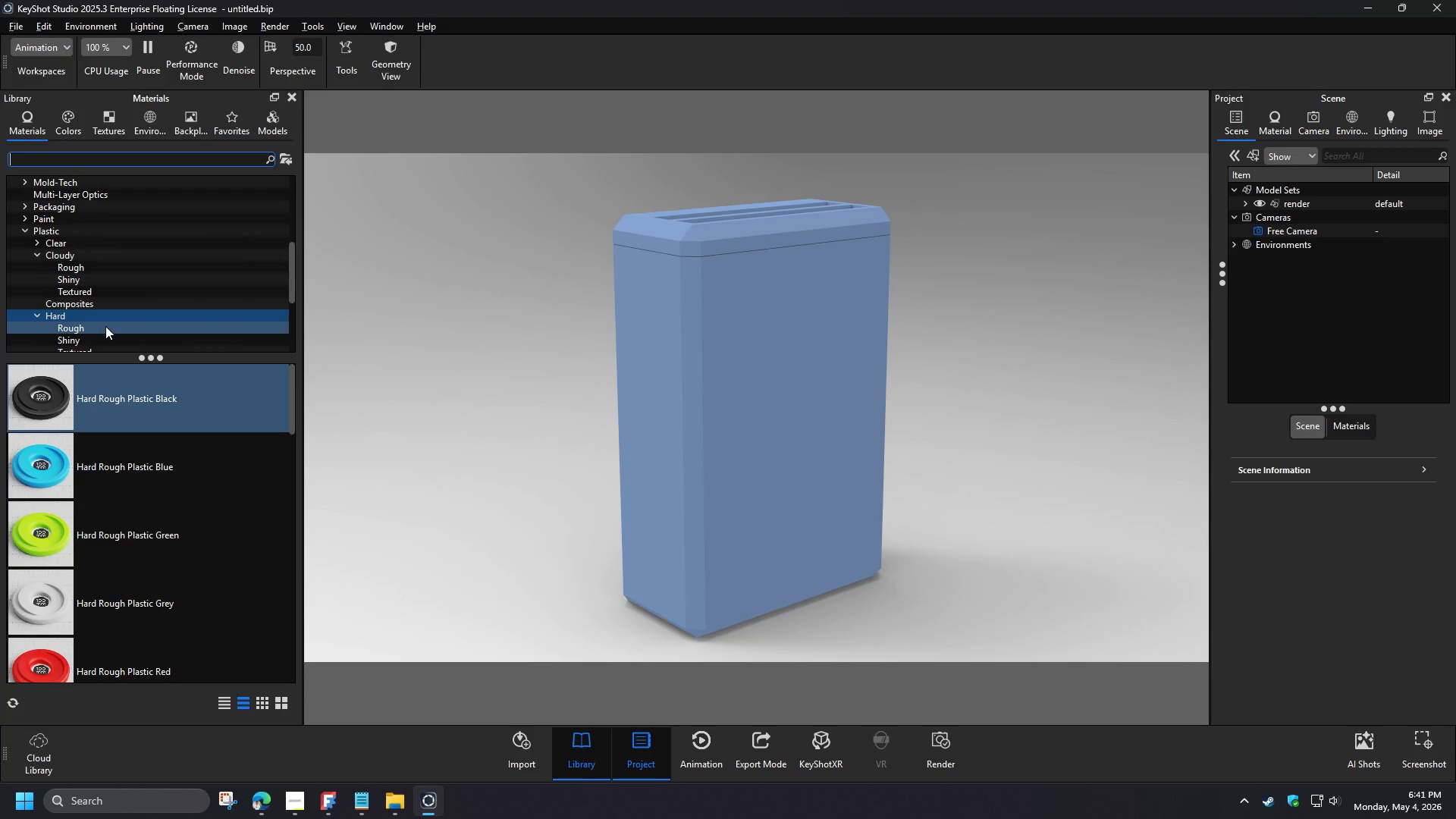 
left_click([1298, 205])
 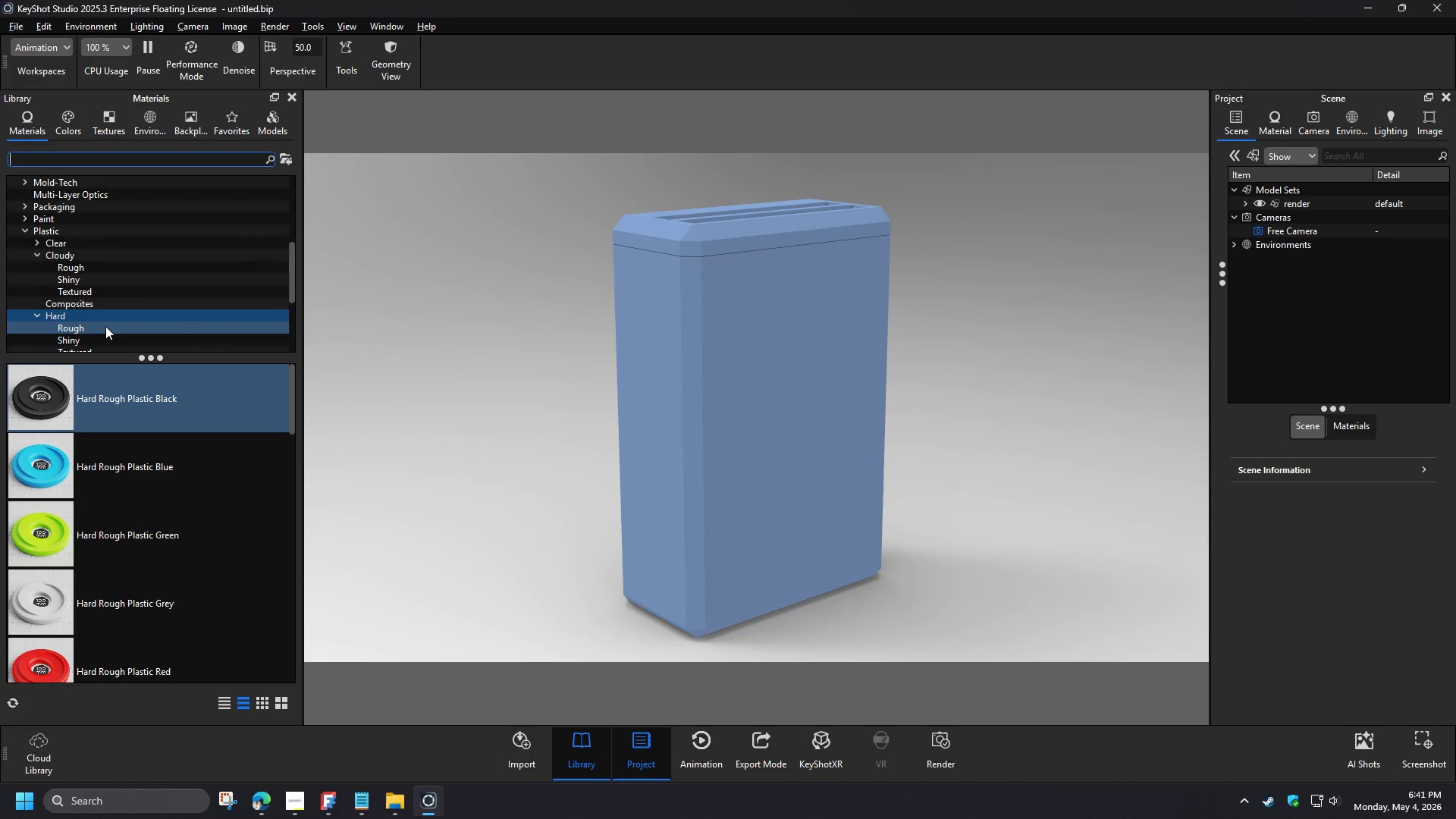 
left_click_drag(start_coordinate=[315, 44], to_coordinate=[269, 37])
 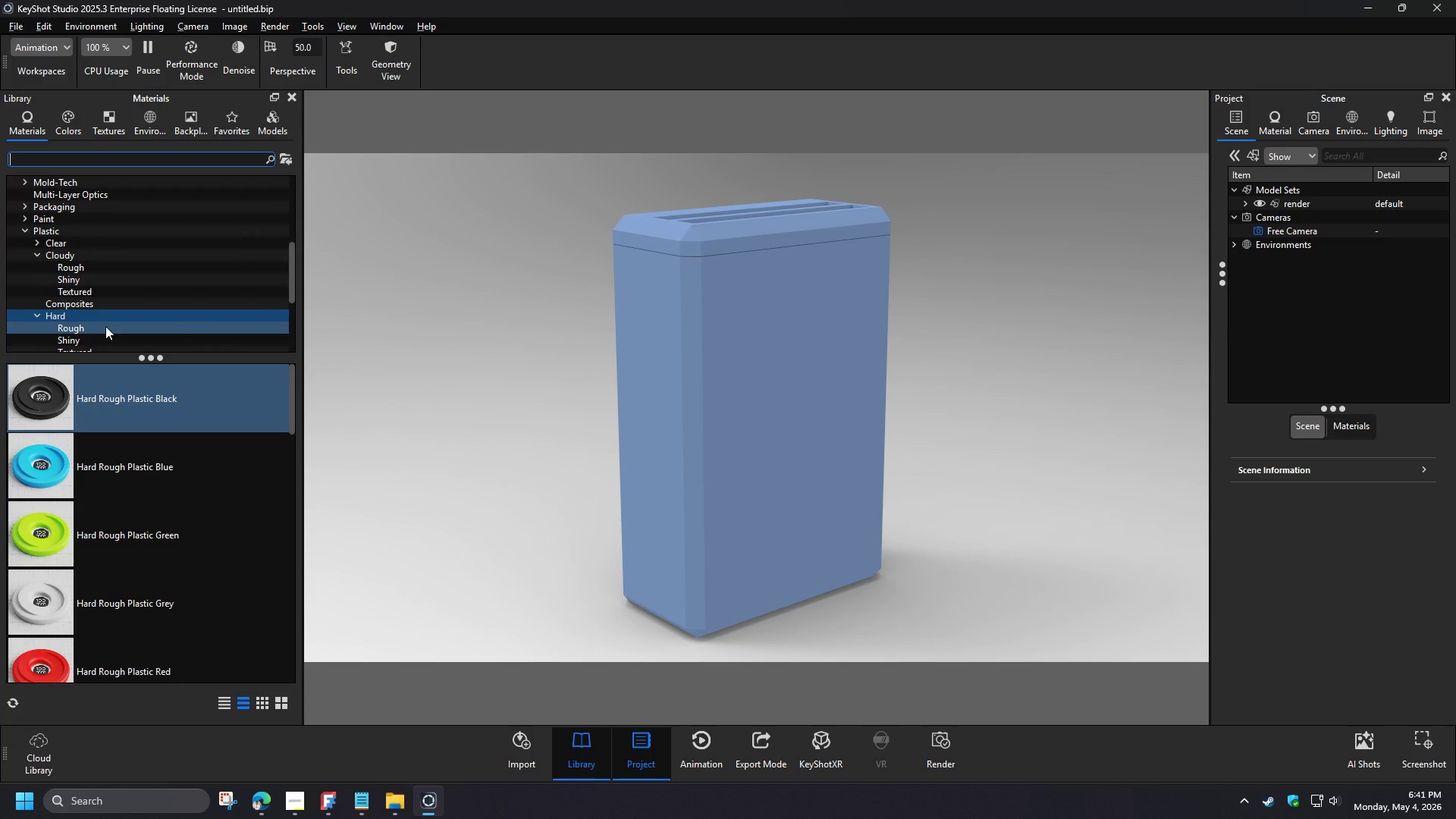 
left_click([99, 124])
 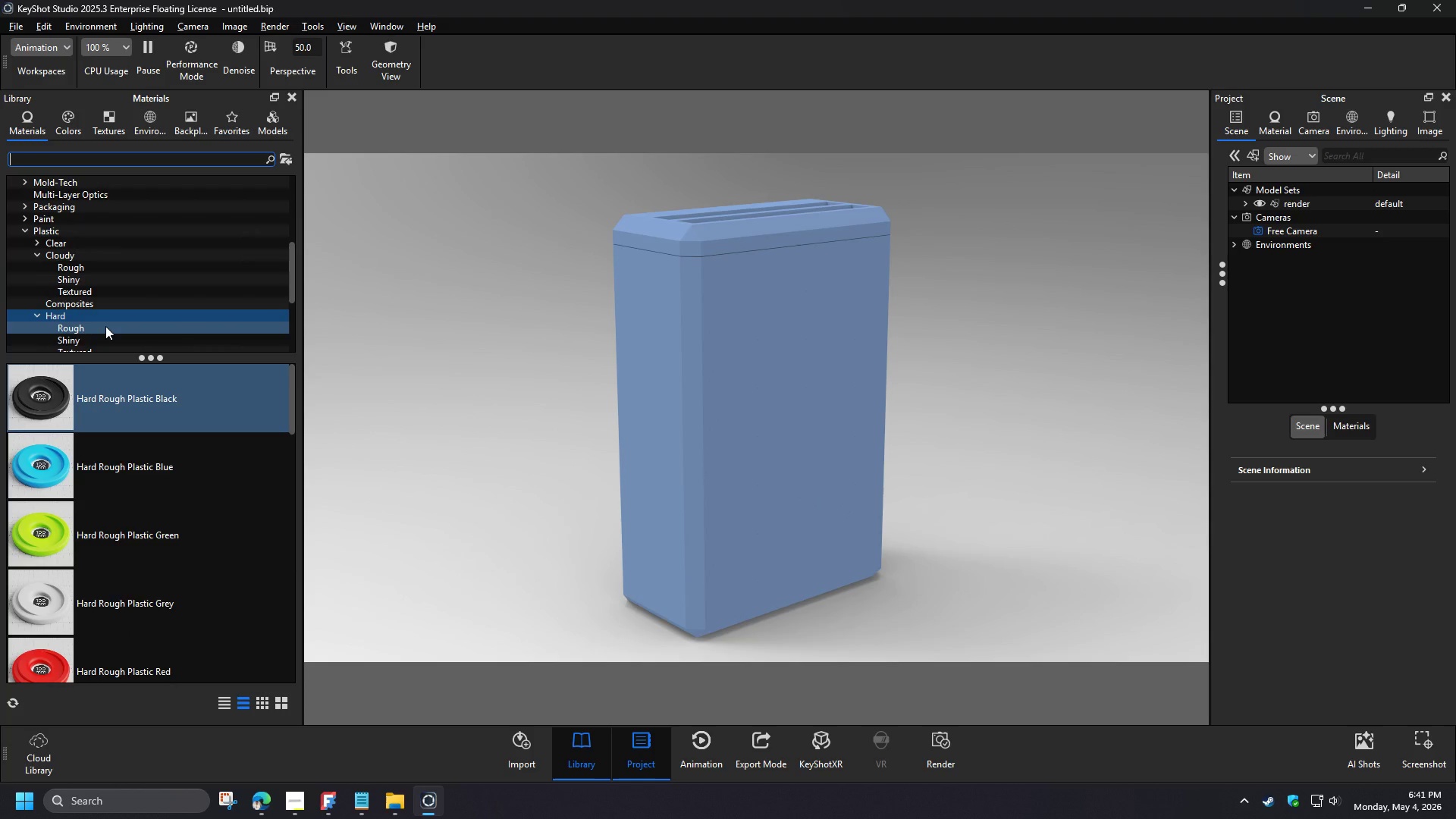 
left_click([108, 147])
 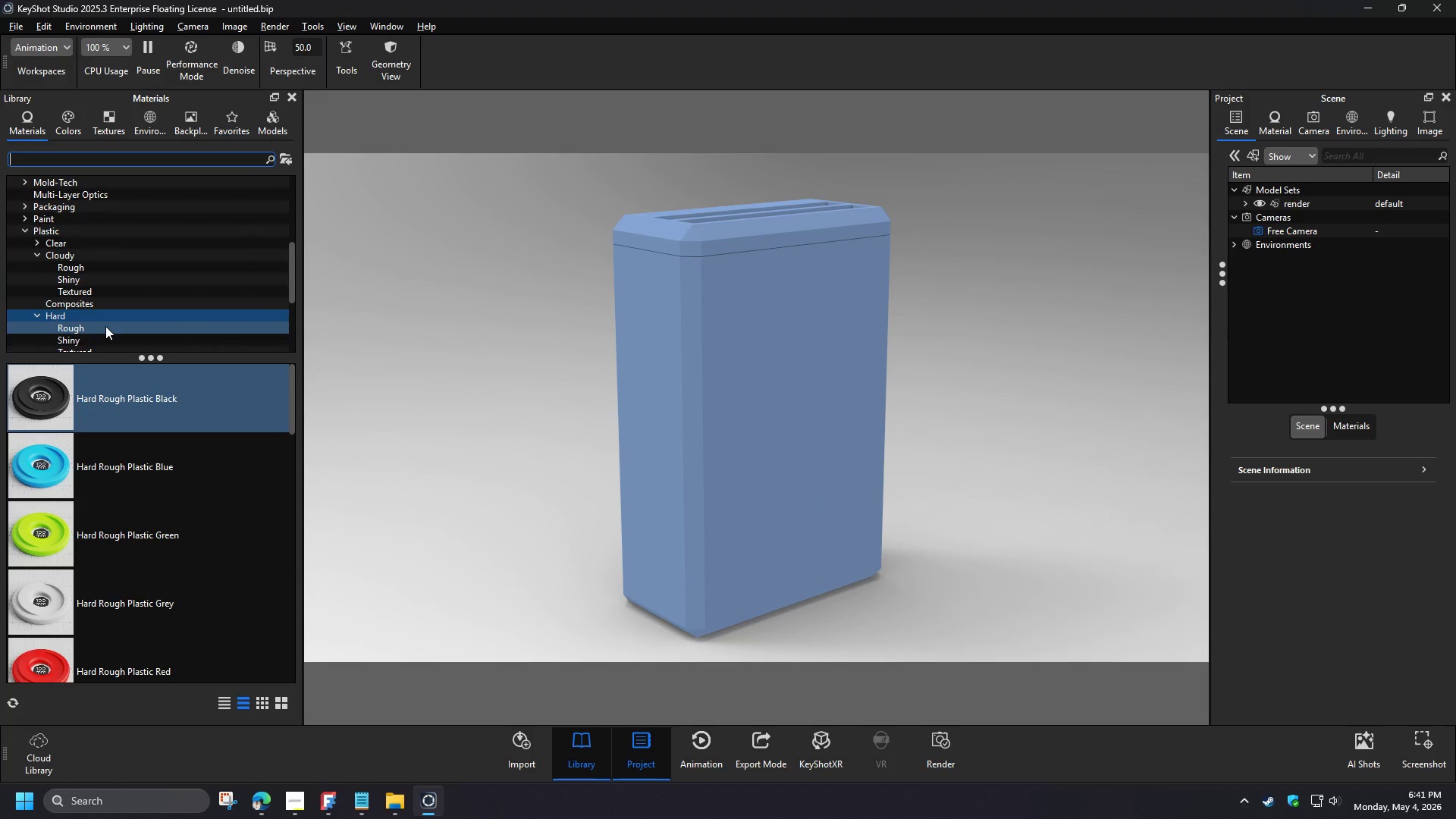 
left_click_drag(start_coordinate=[312, 43], to_coordinate=[254, 36])
 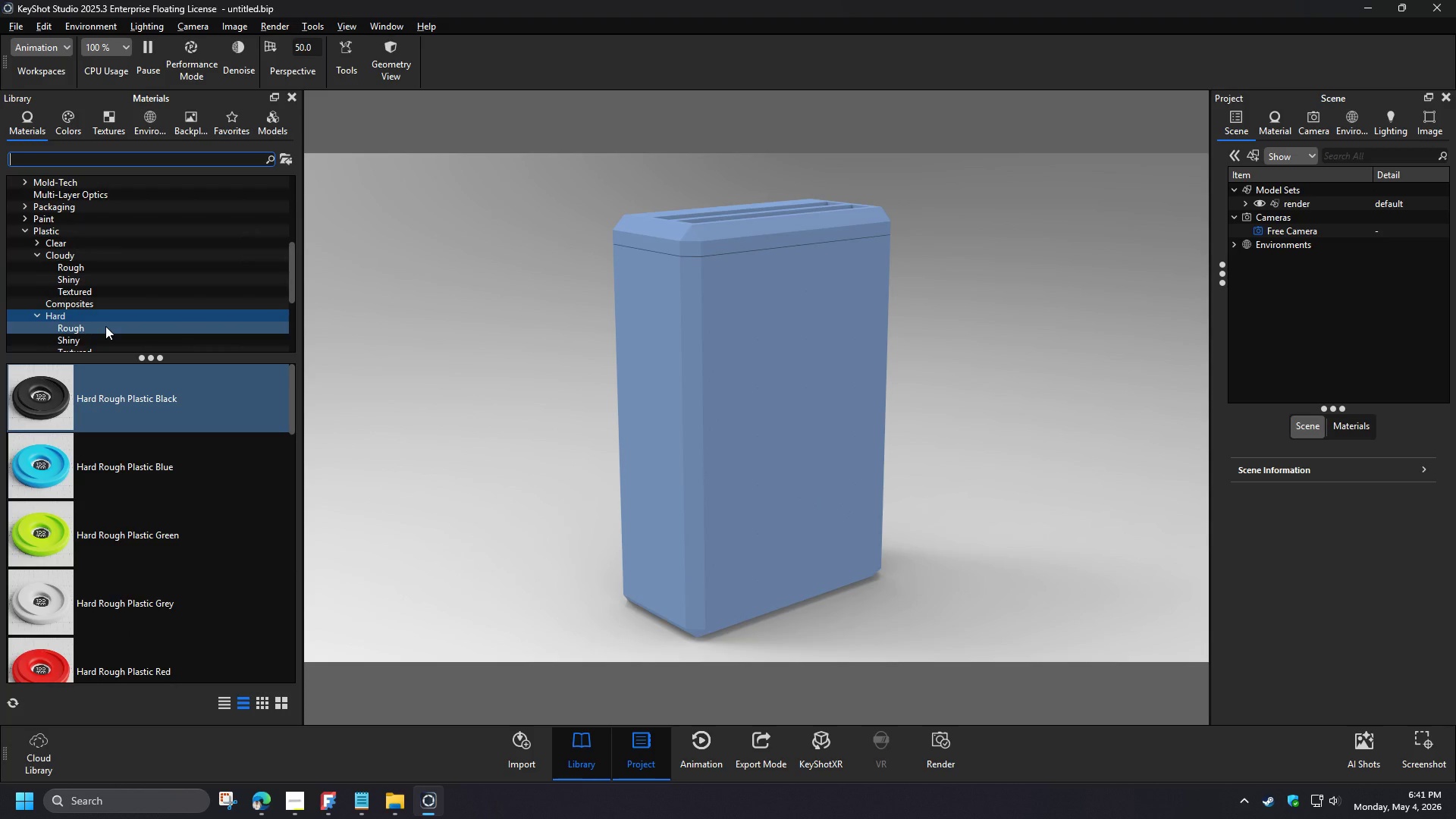 
key(Numpad1)
 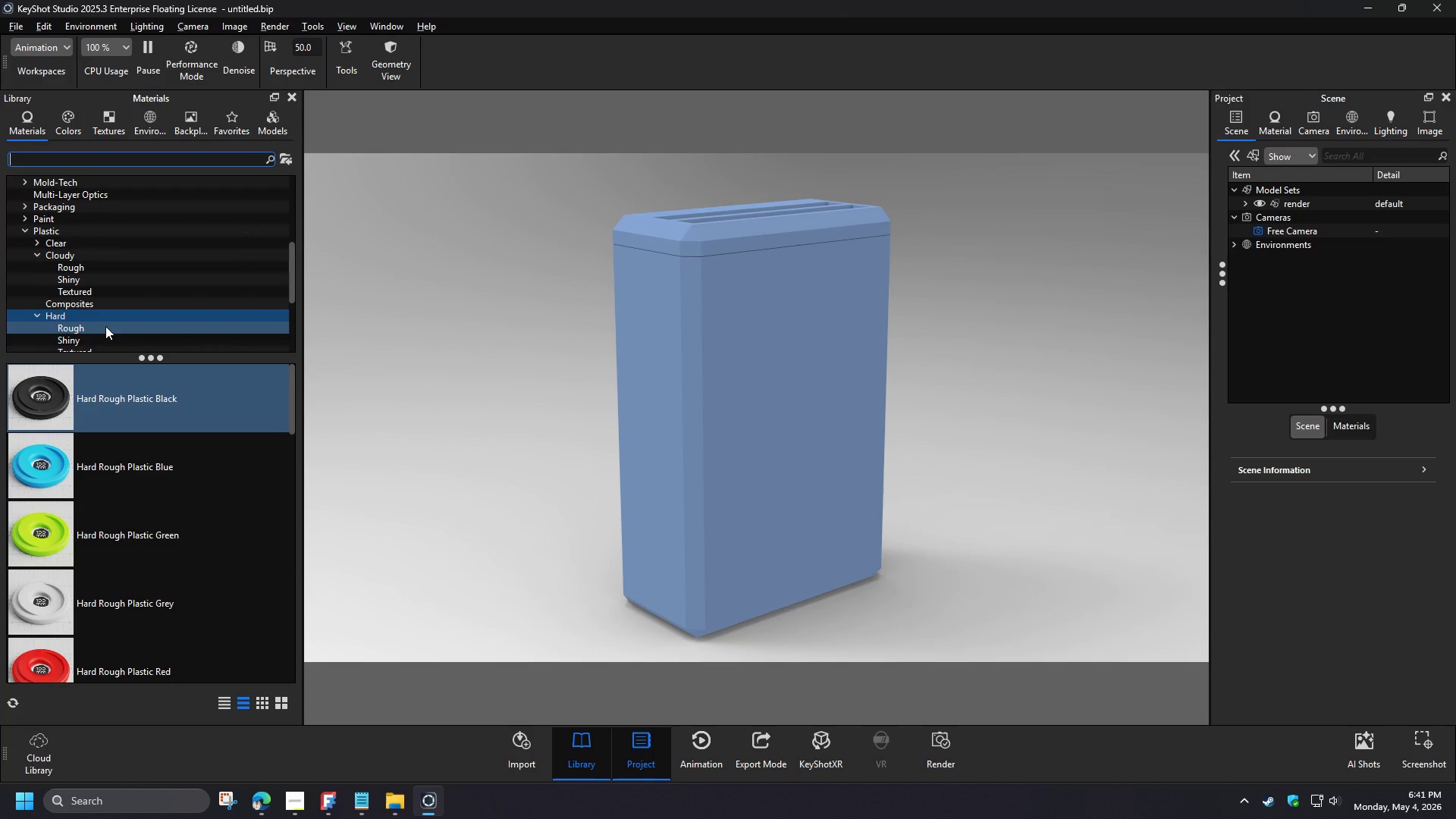 
key(Numpad0)
 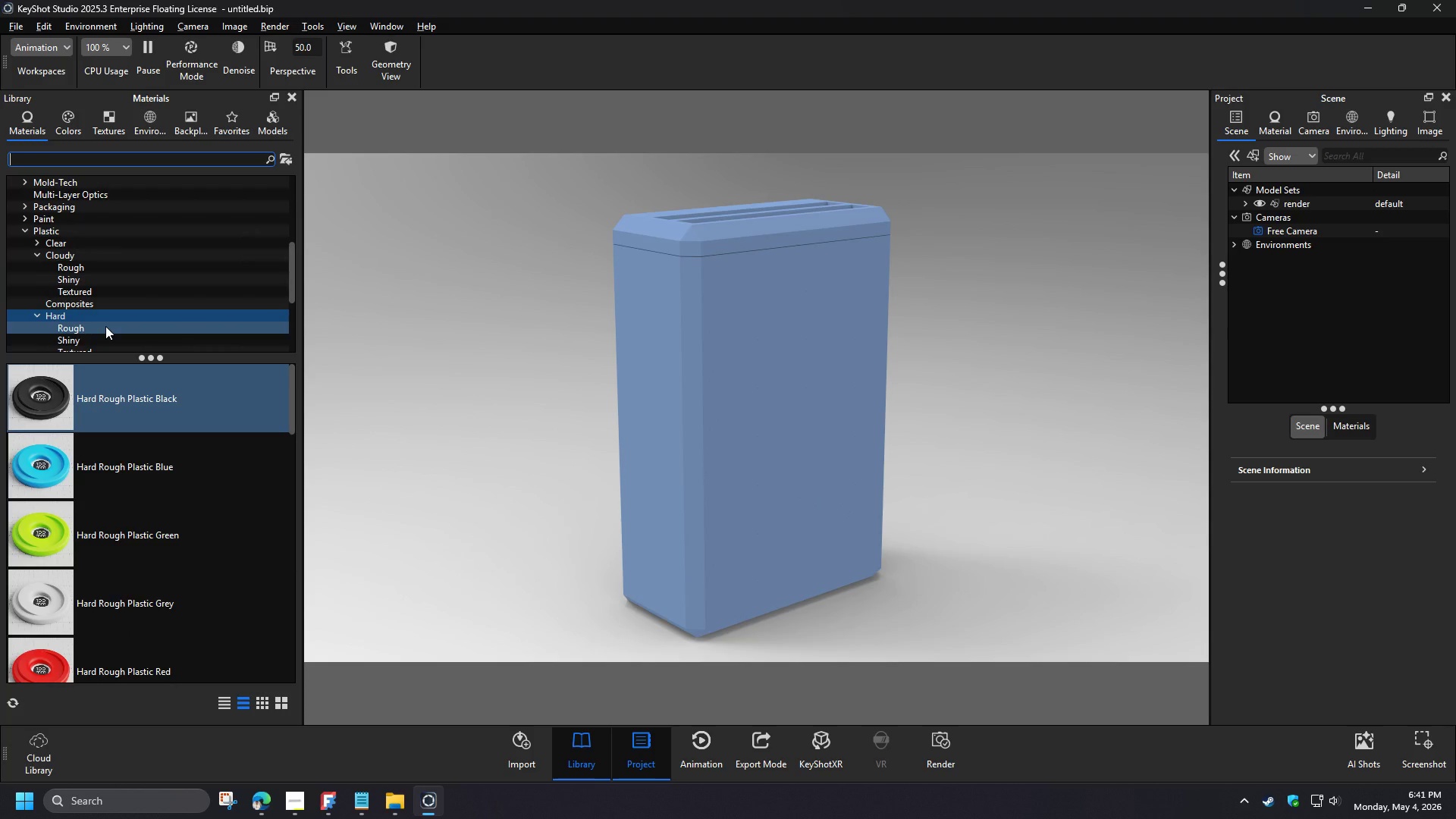 
key(Numpad0)
 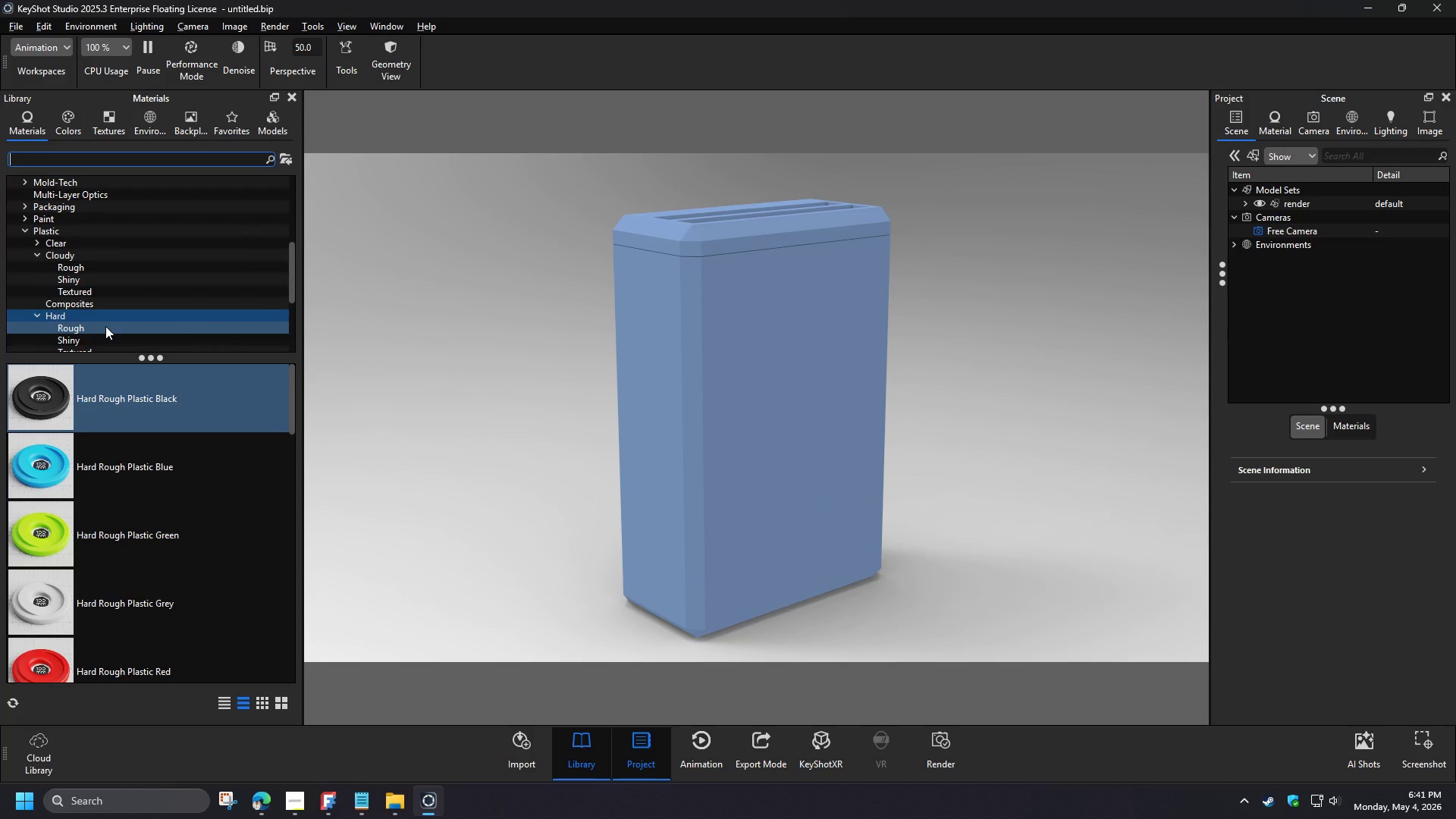 
key(Numpad0)
 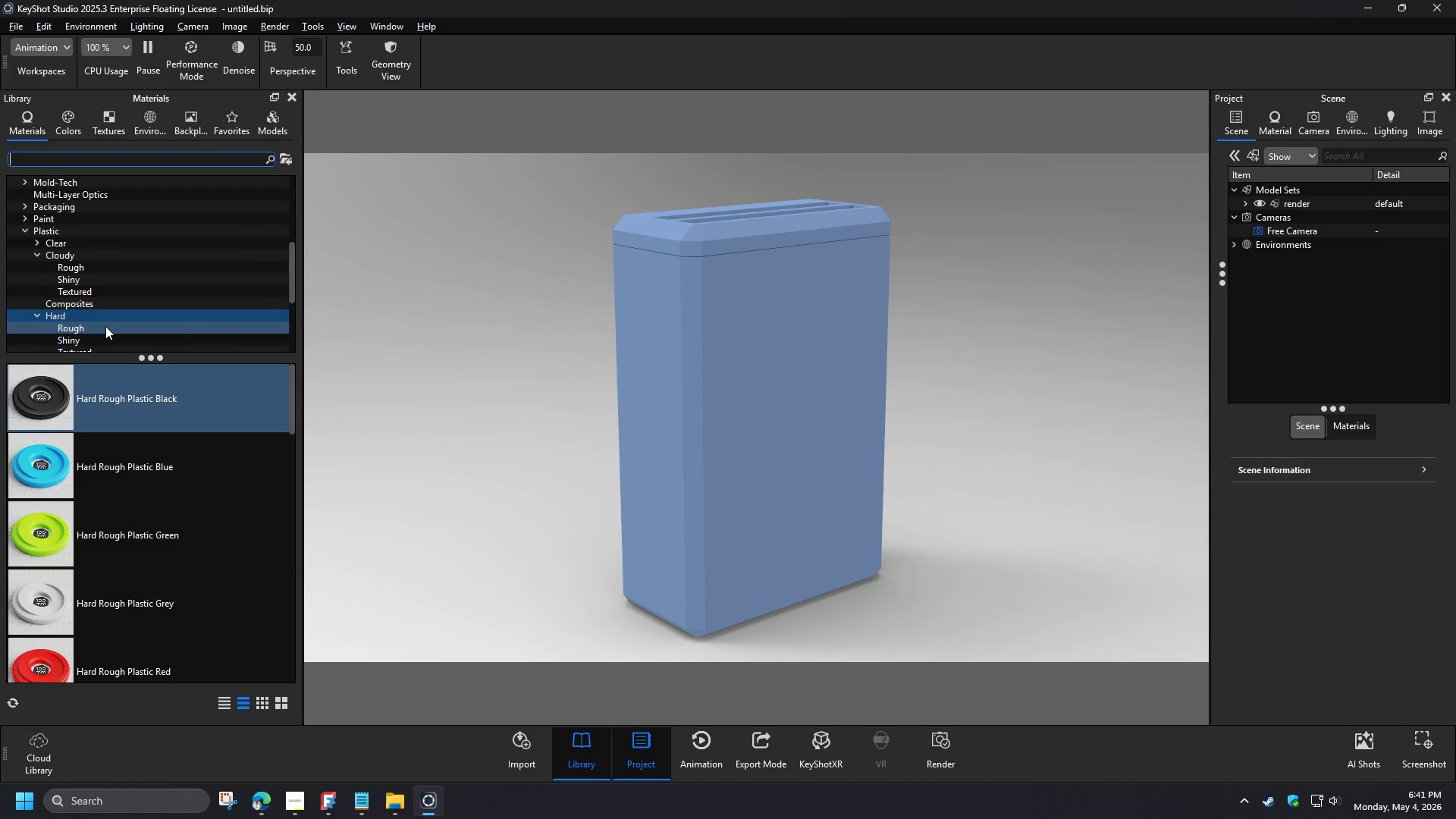 
key(NumpadEnter)
 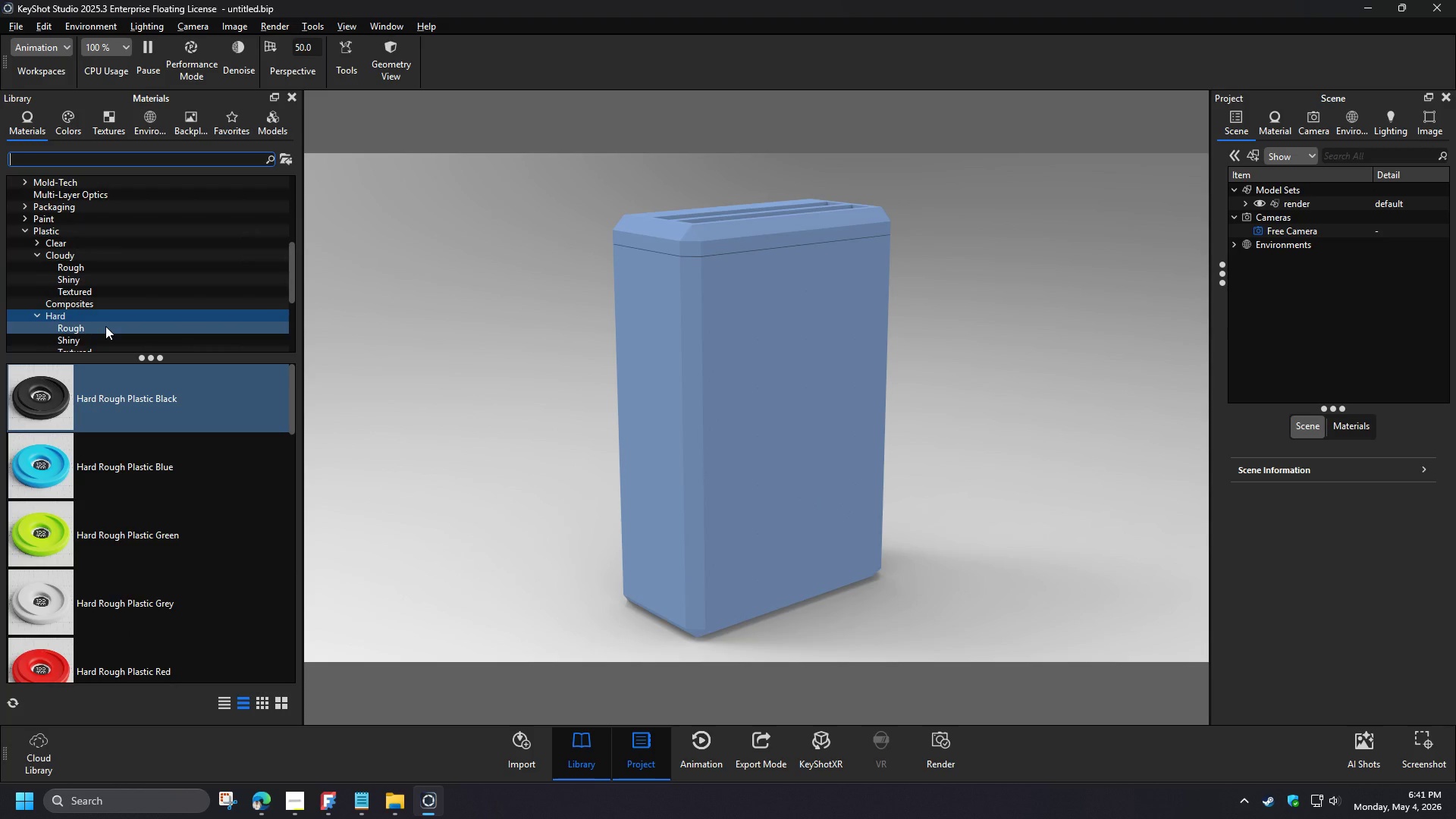 
wait(7.06)
 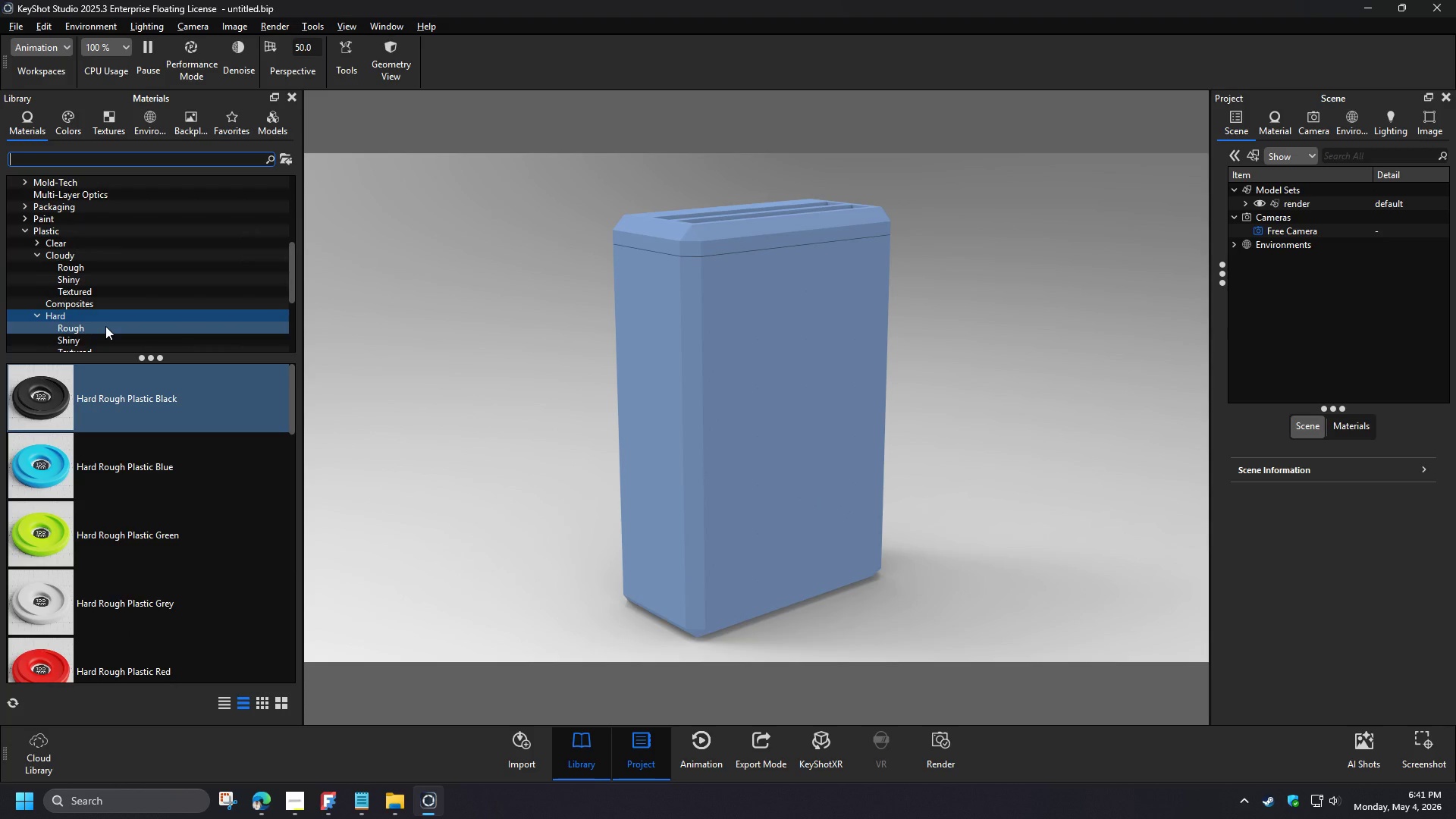 
left_click([1389, 128])
 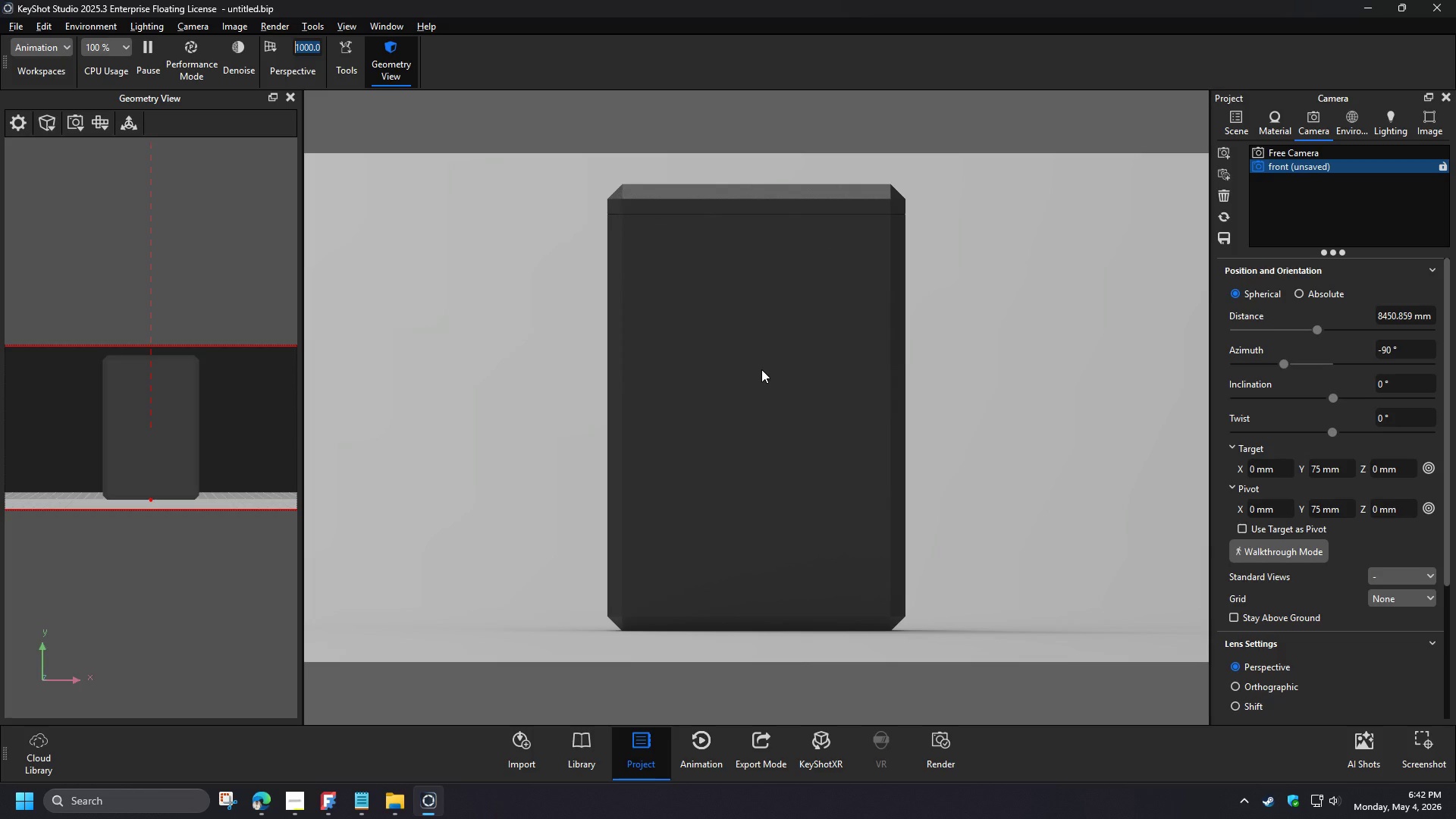 
left_click([1240, 218])
 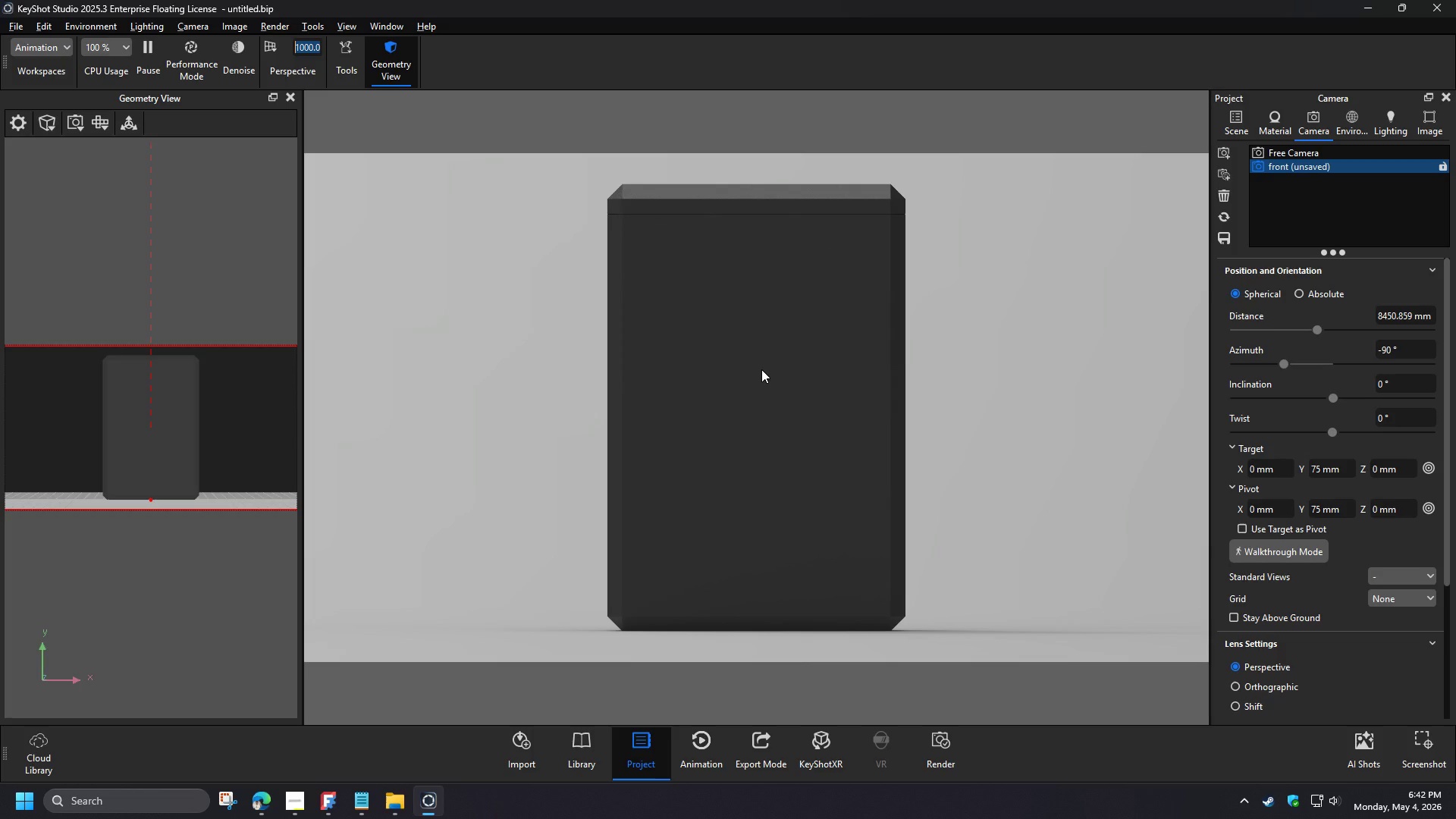 
left_click([1360, 123])
 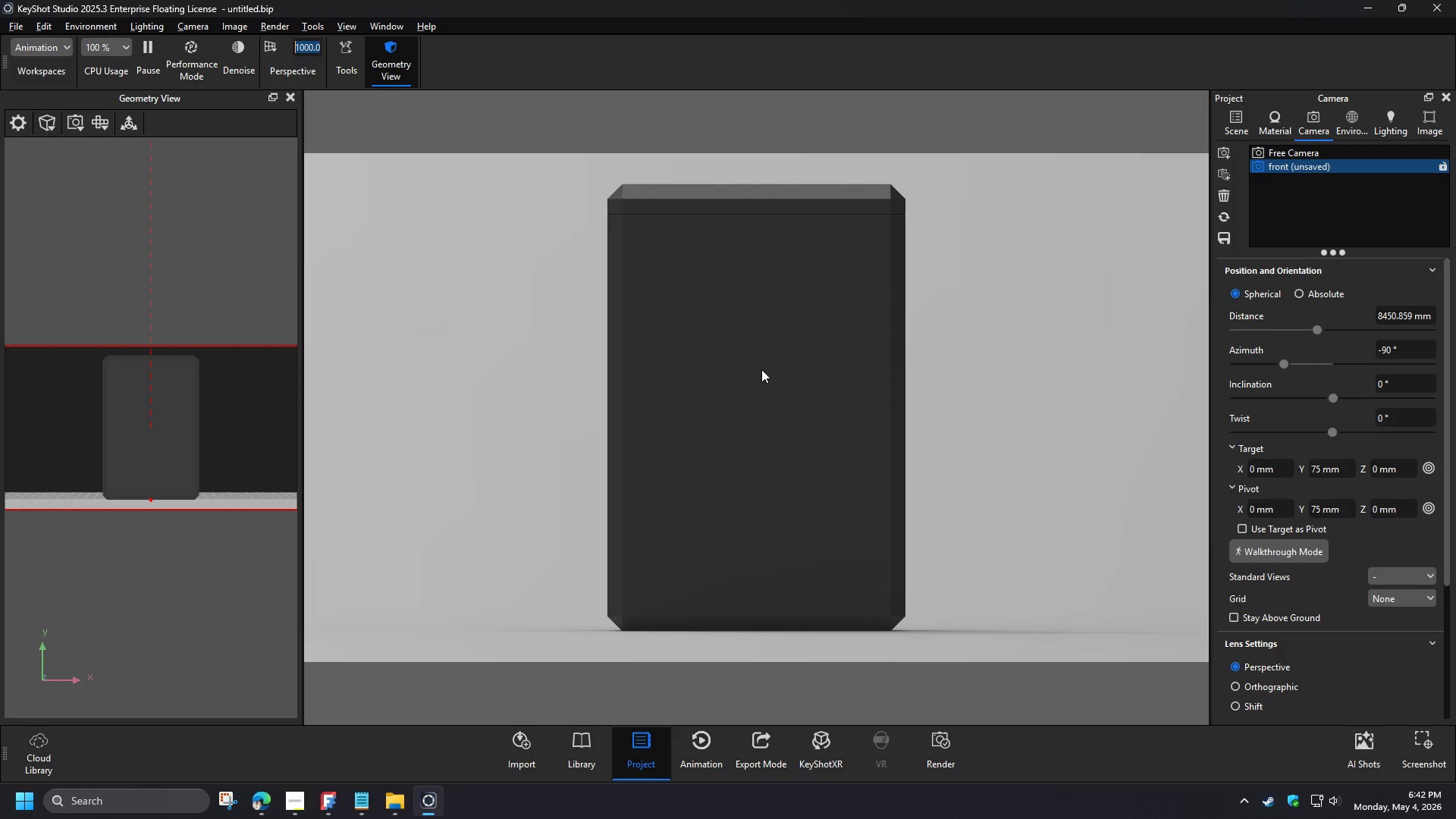 
left_click_drag(start_coordinate=[1403, 594], to_coordinate=[1353, 591])
 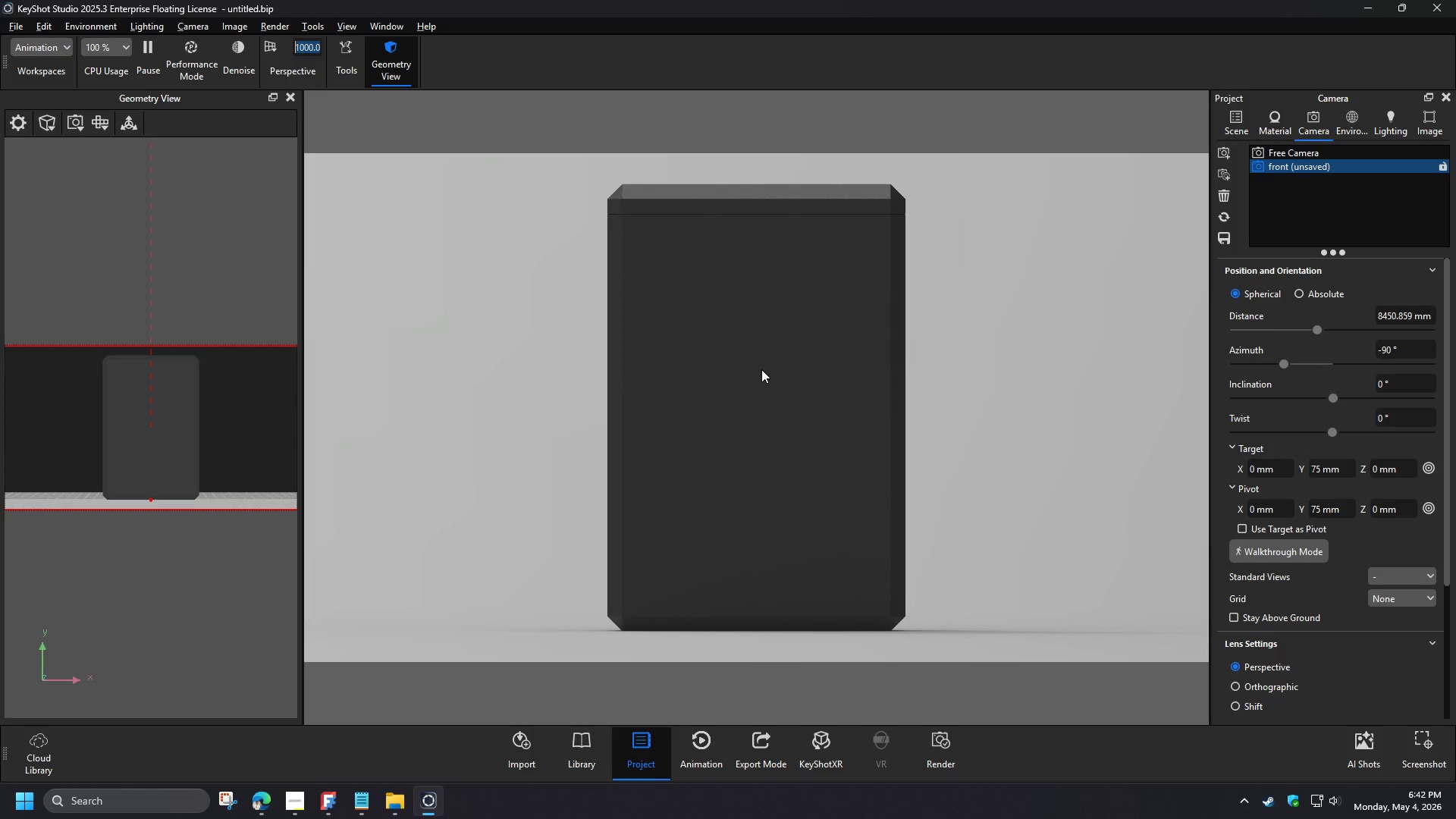 
key(Numpad1)
 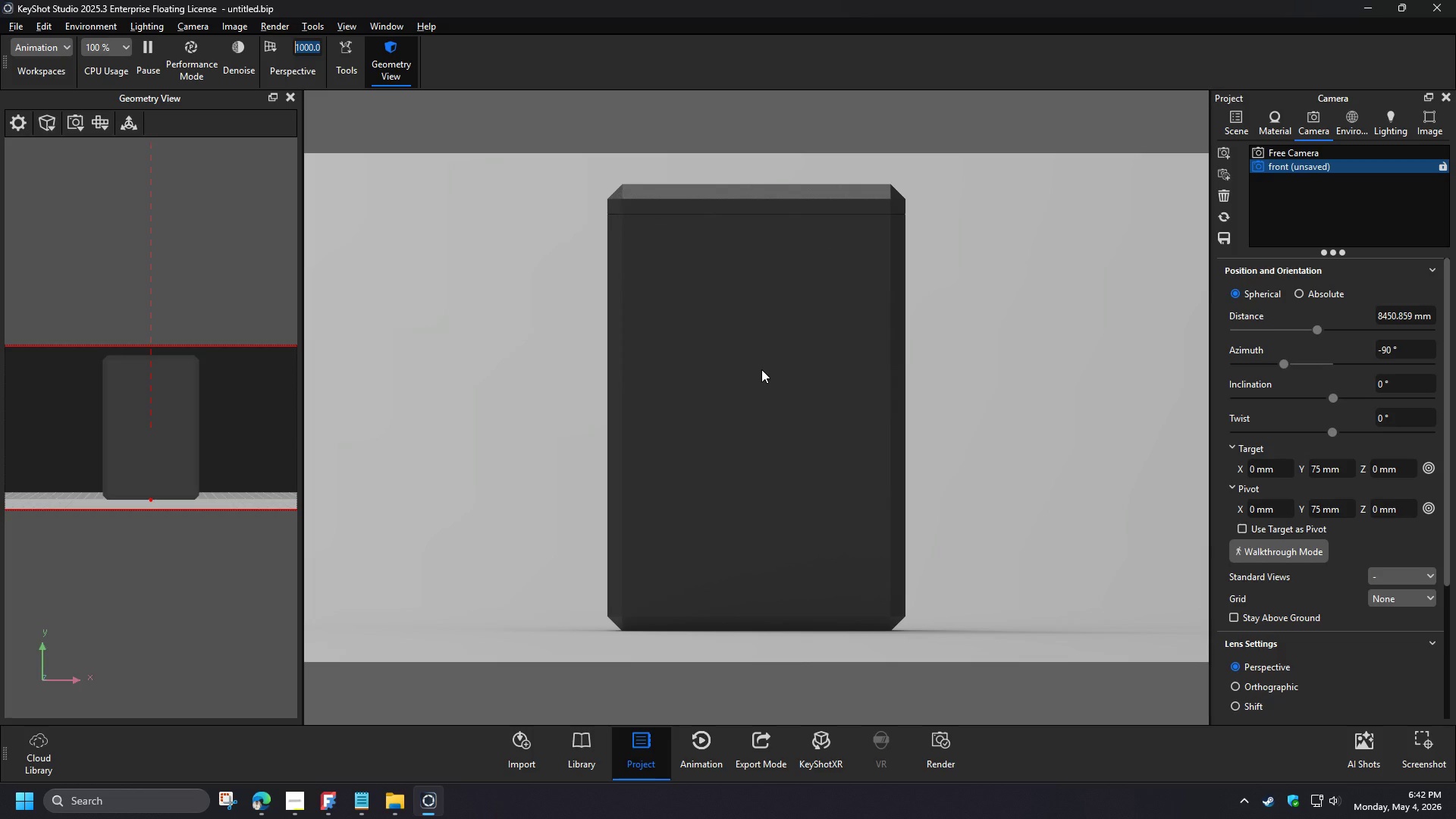 
key(Numpad5)
 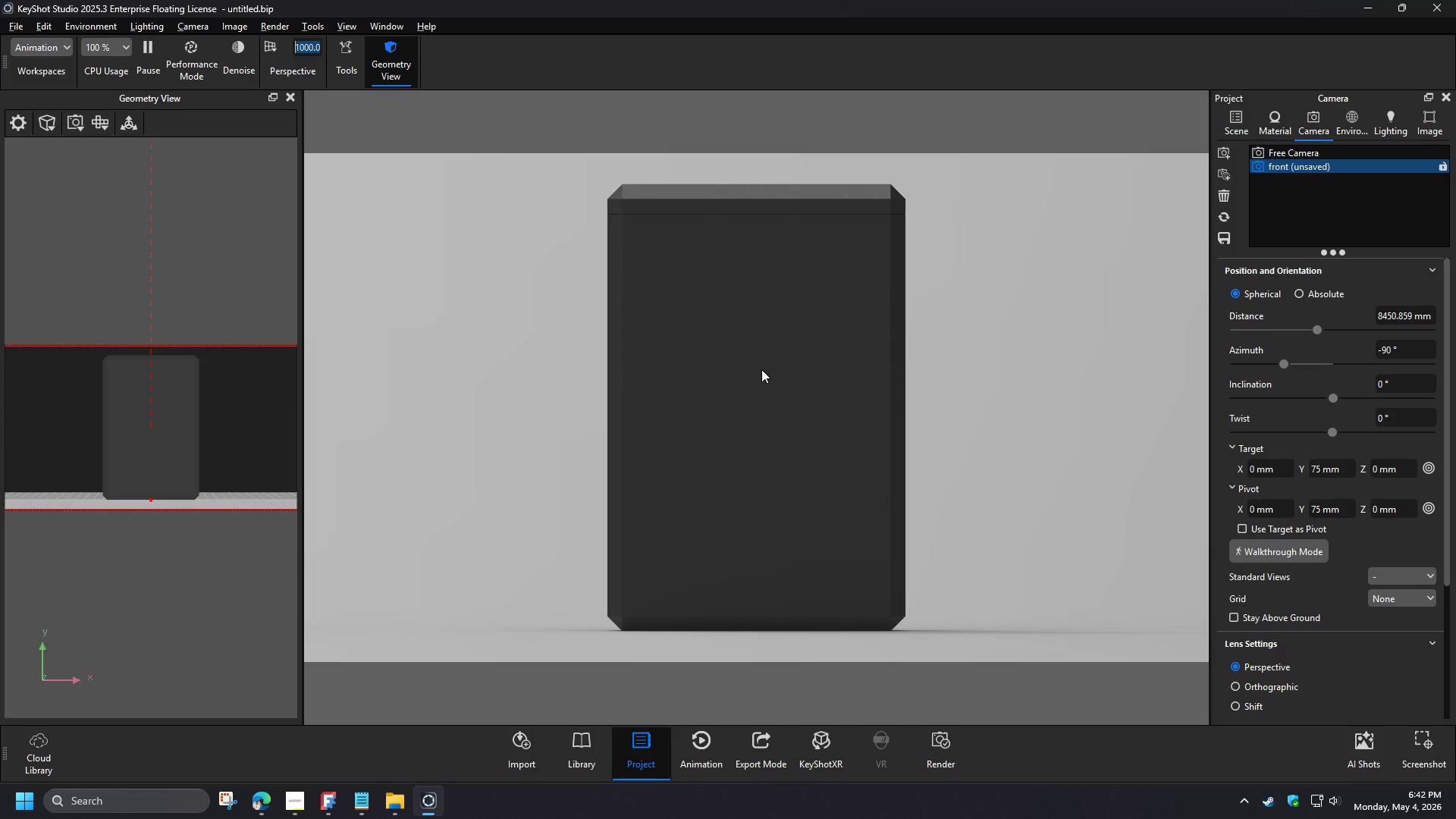 
key(Numpad0)
 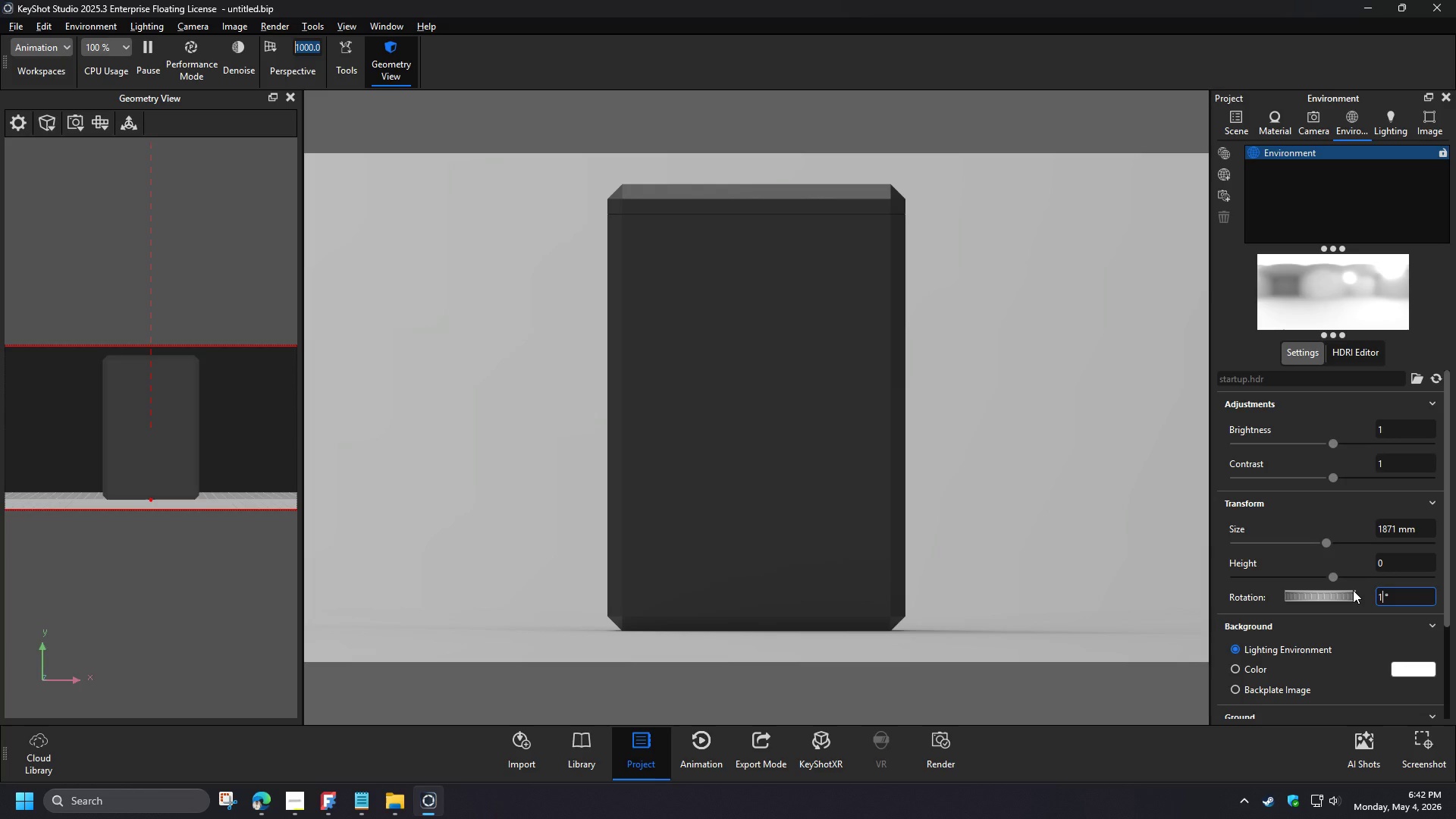 
left_click([1402, 559])
 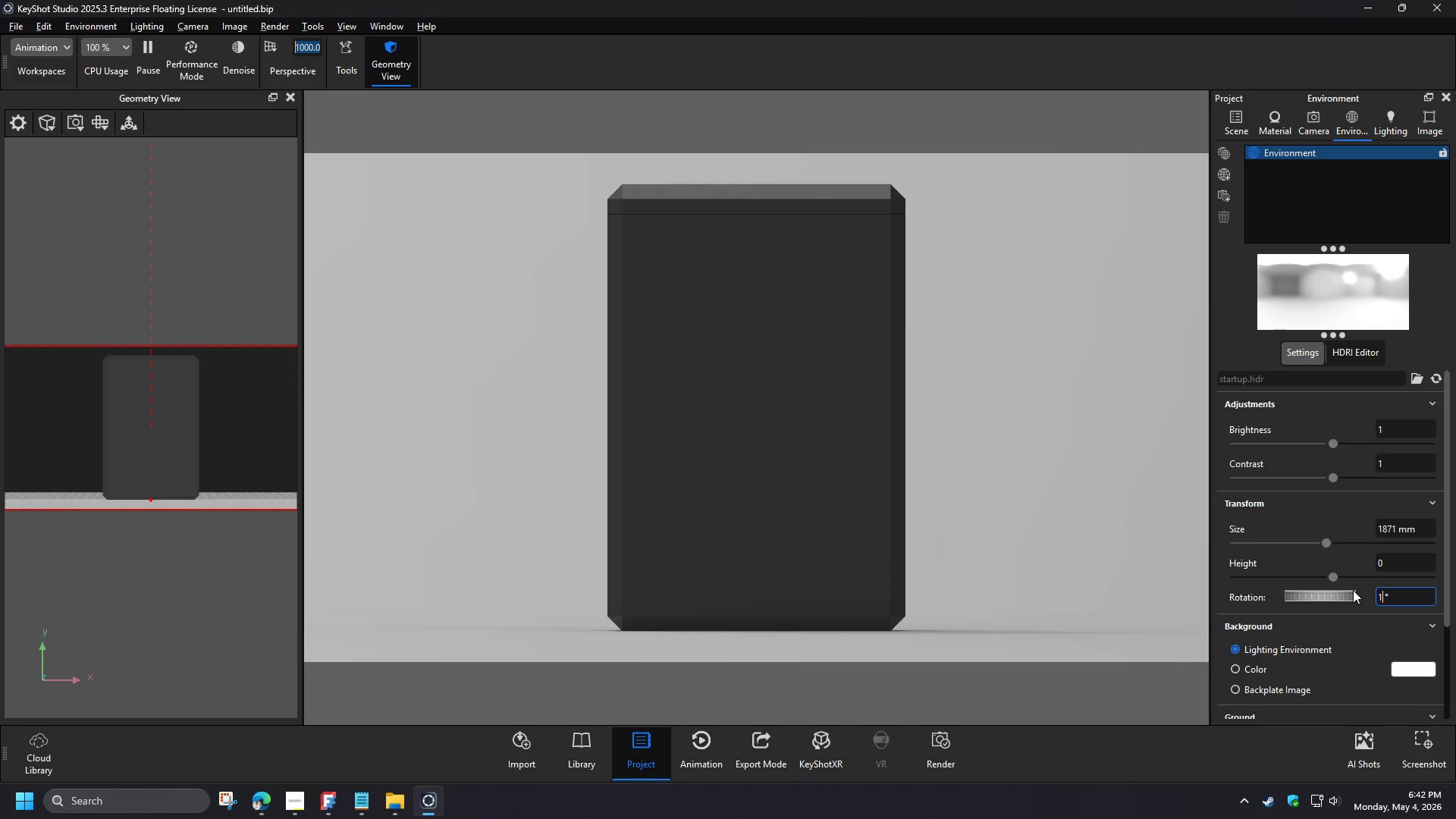 
scroll: coordinate [761, 369], scroll_direction: up, amount: 3.0
 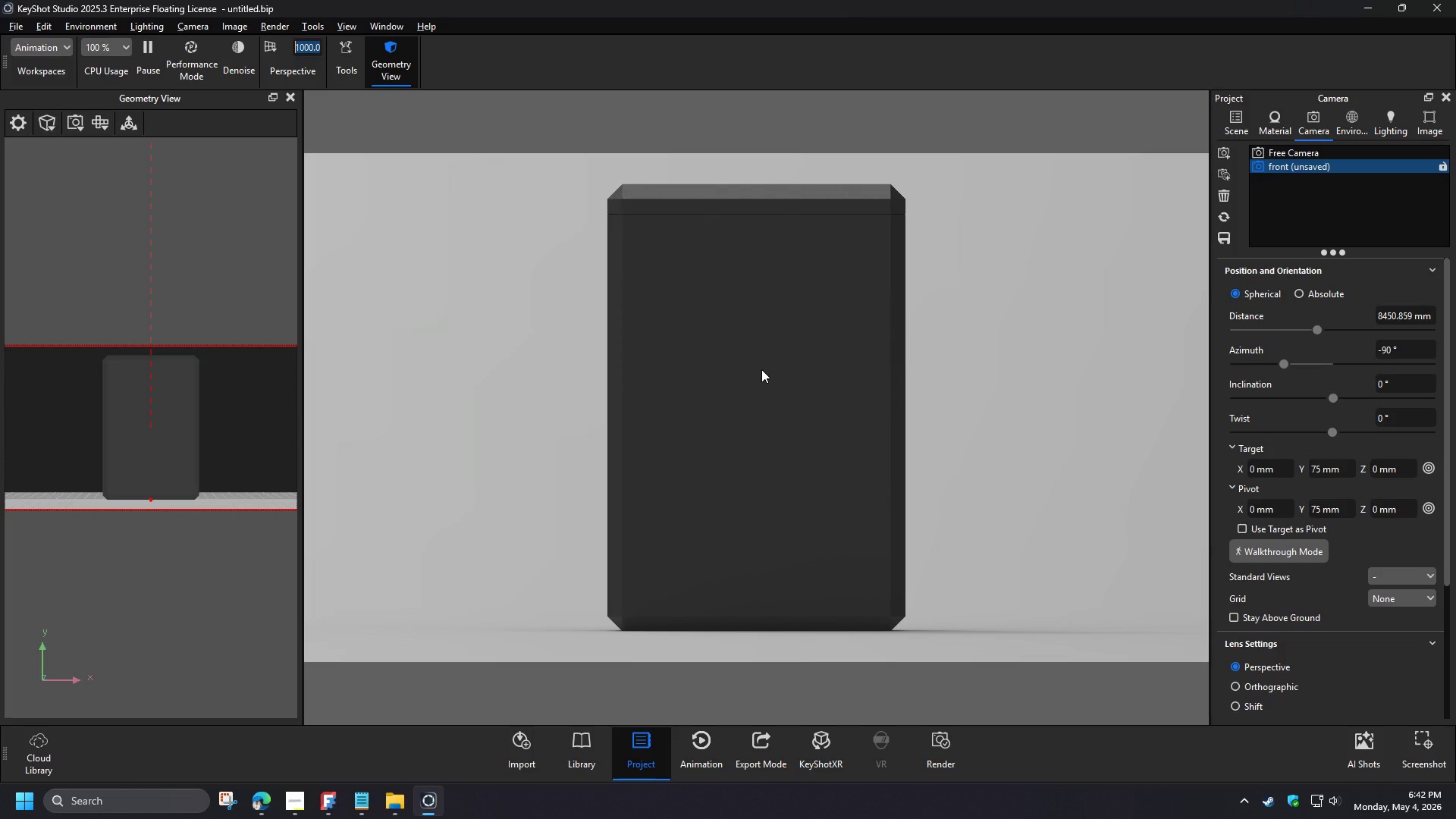 
scroll: coordinate [751, 381], scroll_direction: down, amount: 7.0
 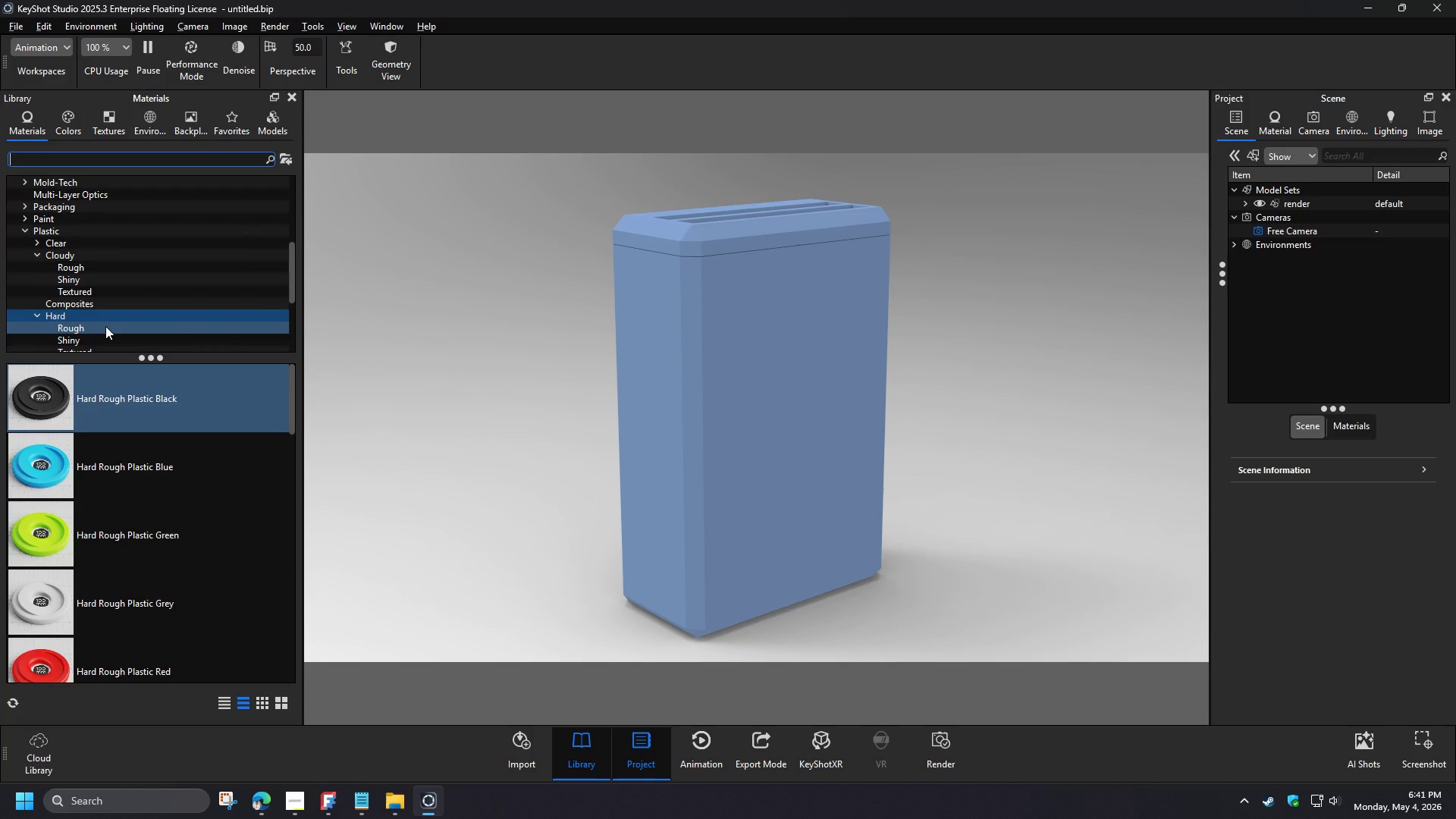 
left_click_drag(start_coordinate=[1416, 598], to_coordinate=[1348, 595])
 